 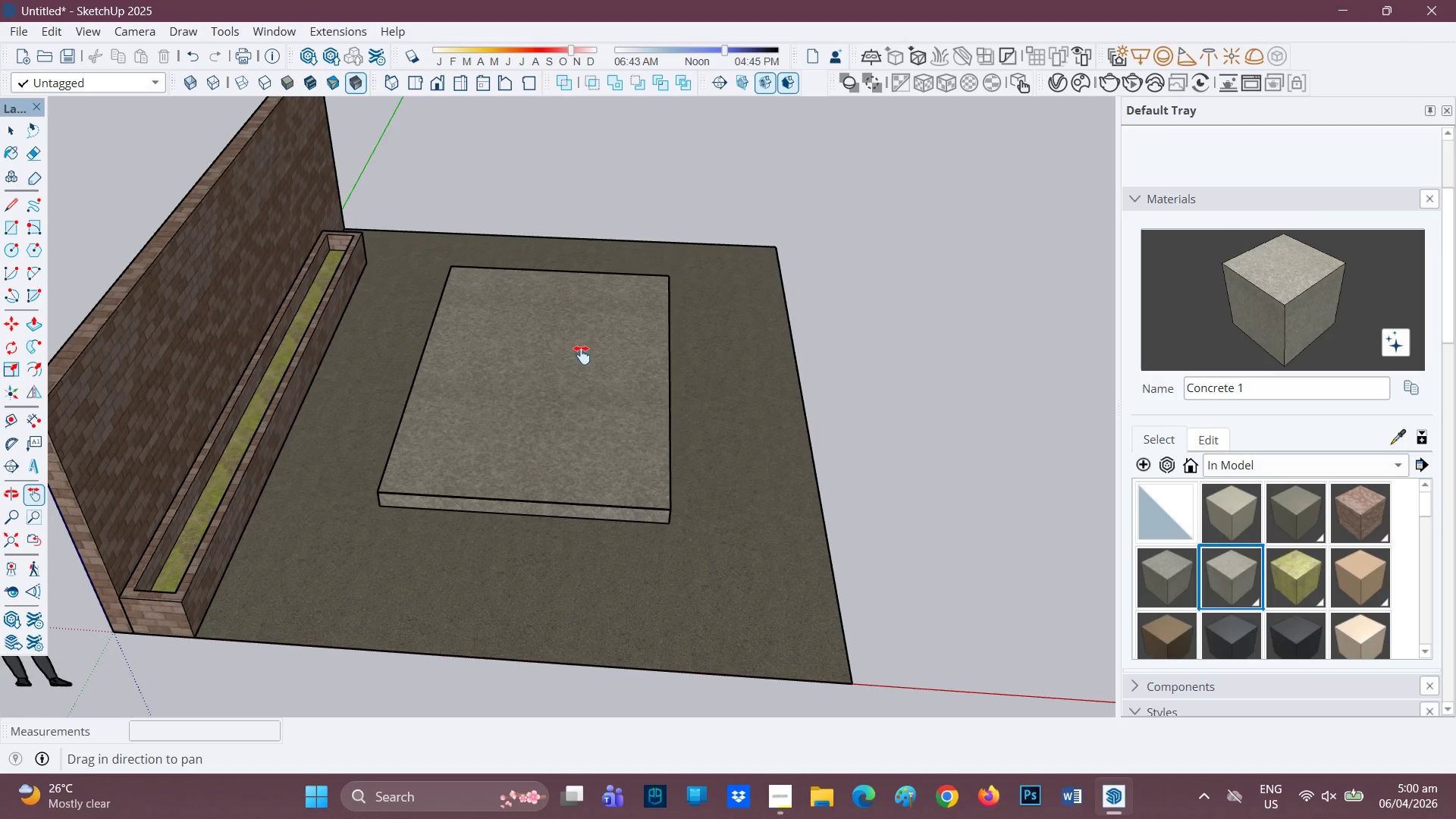 
left_click_drag(start_coordinate=[582, 356], to_coordinate=[654, 481])
 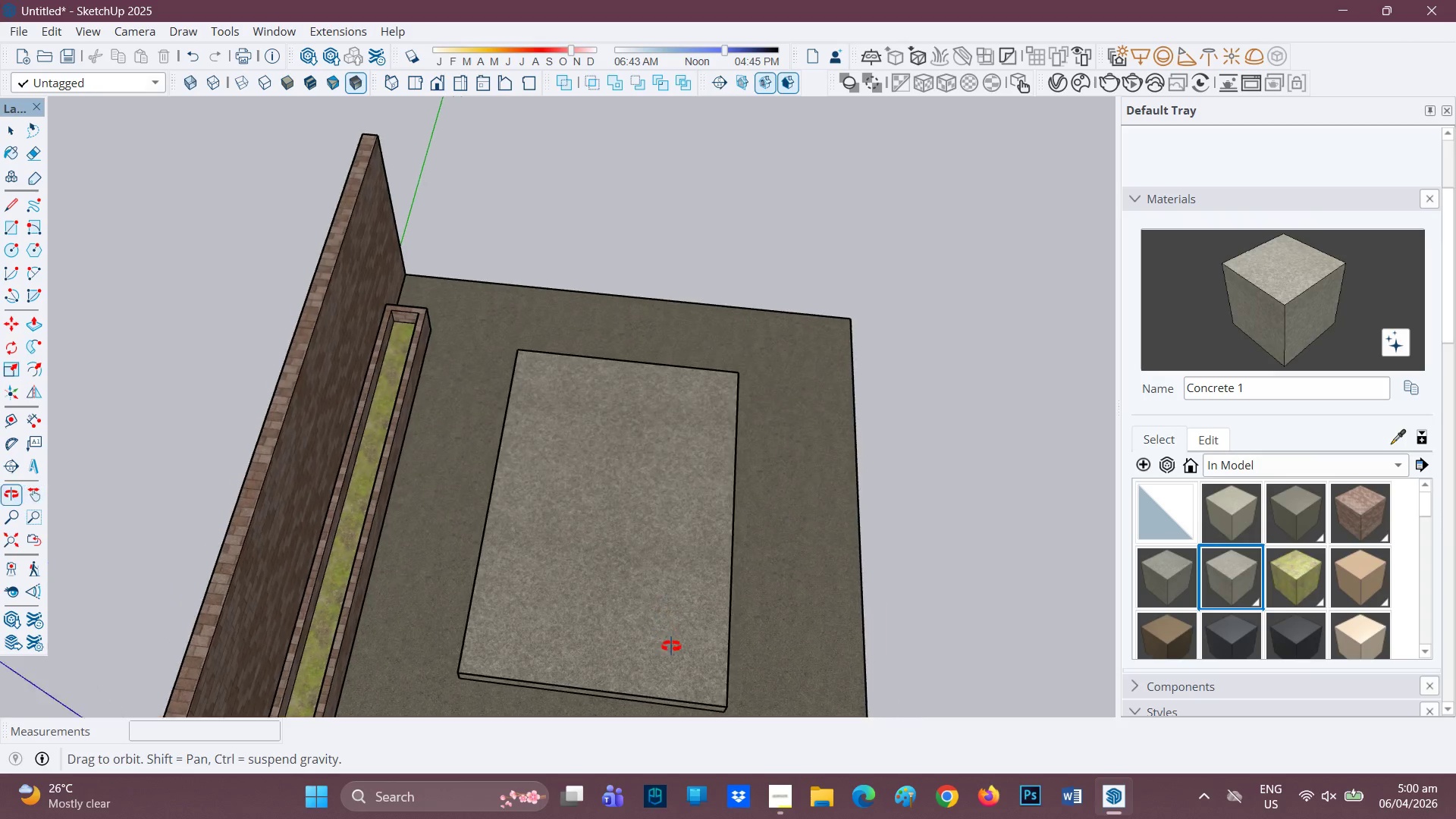 
scroll: coordinate [673, 648], scroll_direction: up, amount: 1.0
 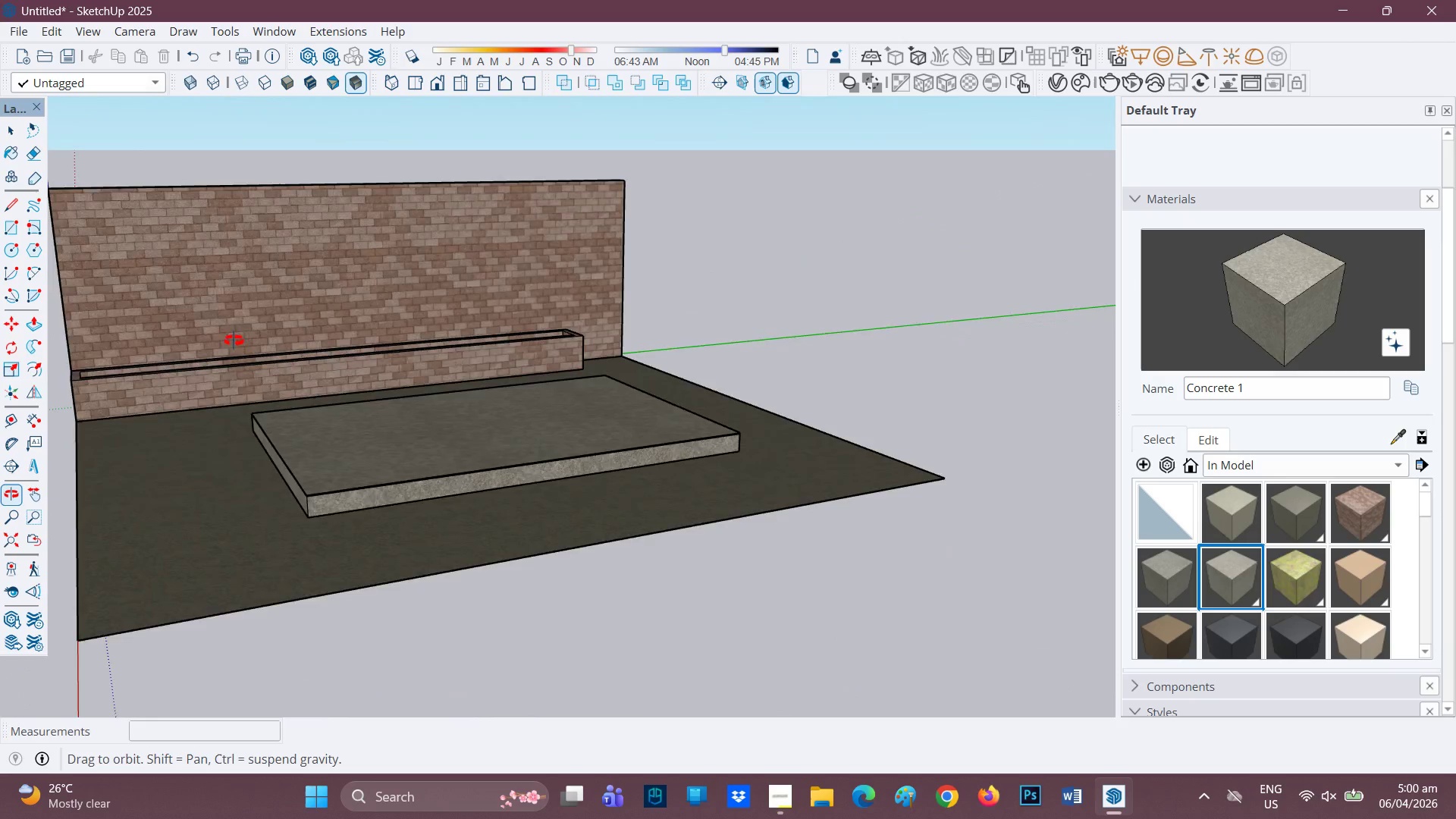 
wait(5.67)
 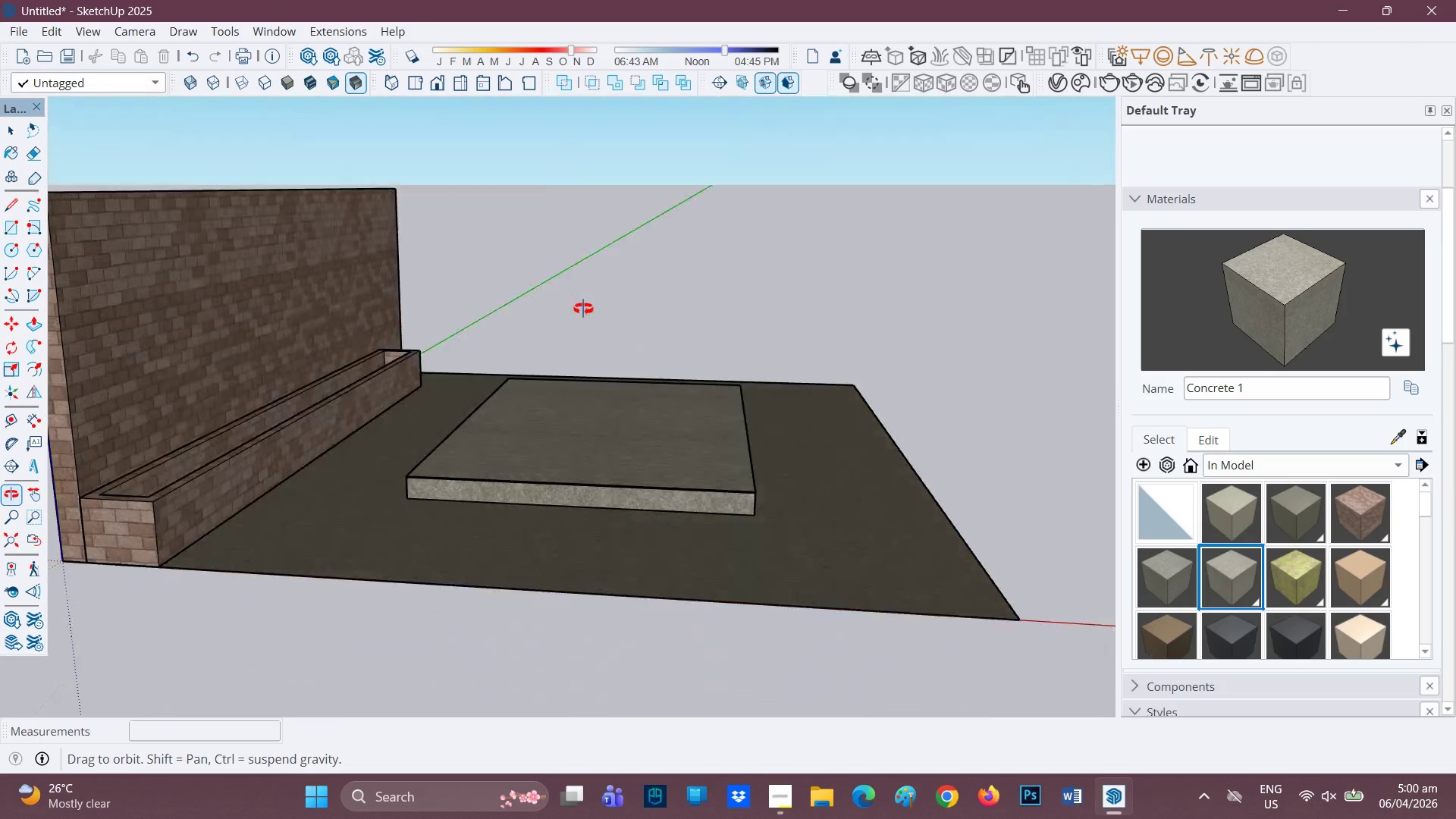 
scroll: coordinate [623, 428], scroll_direction: down, amount: 2.0
 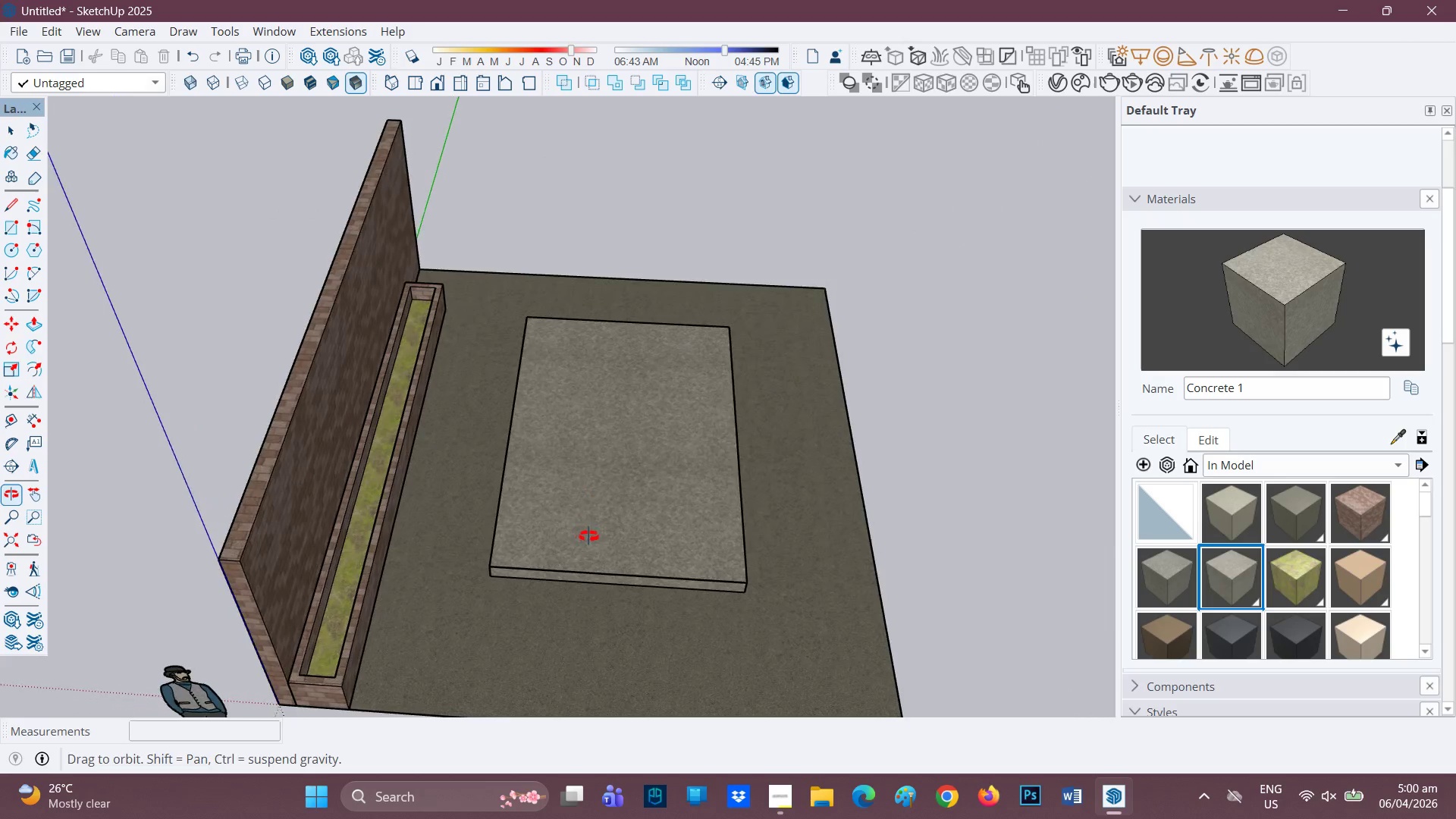 
scroll: coordinate [717, 472], scroll_direction: up, amount: 5.0
 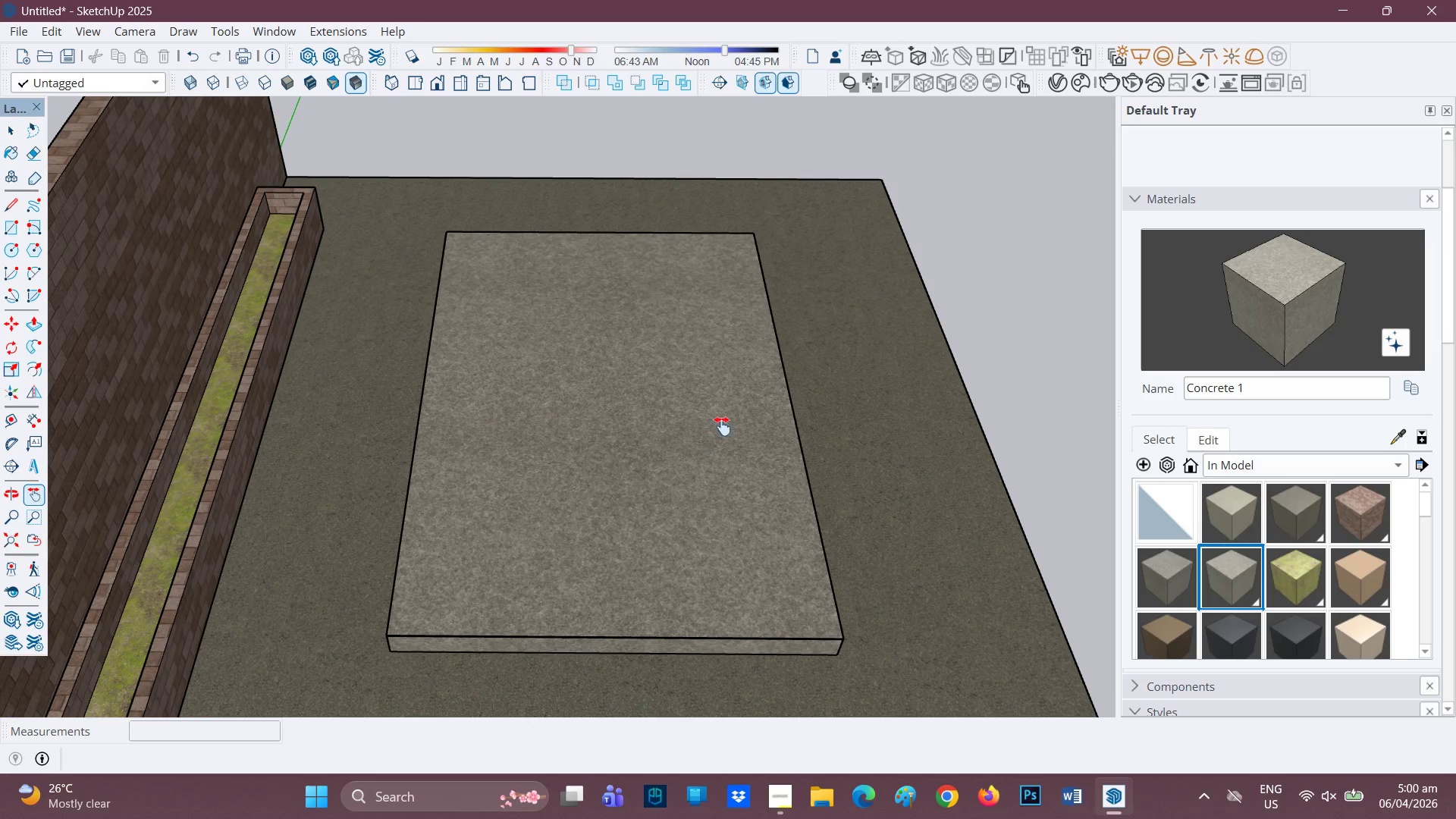 
key(Space)
 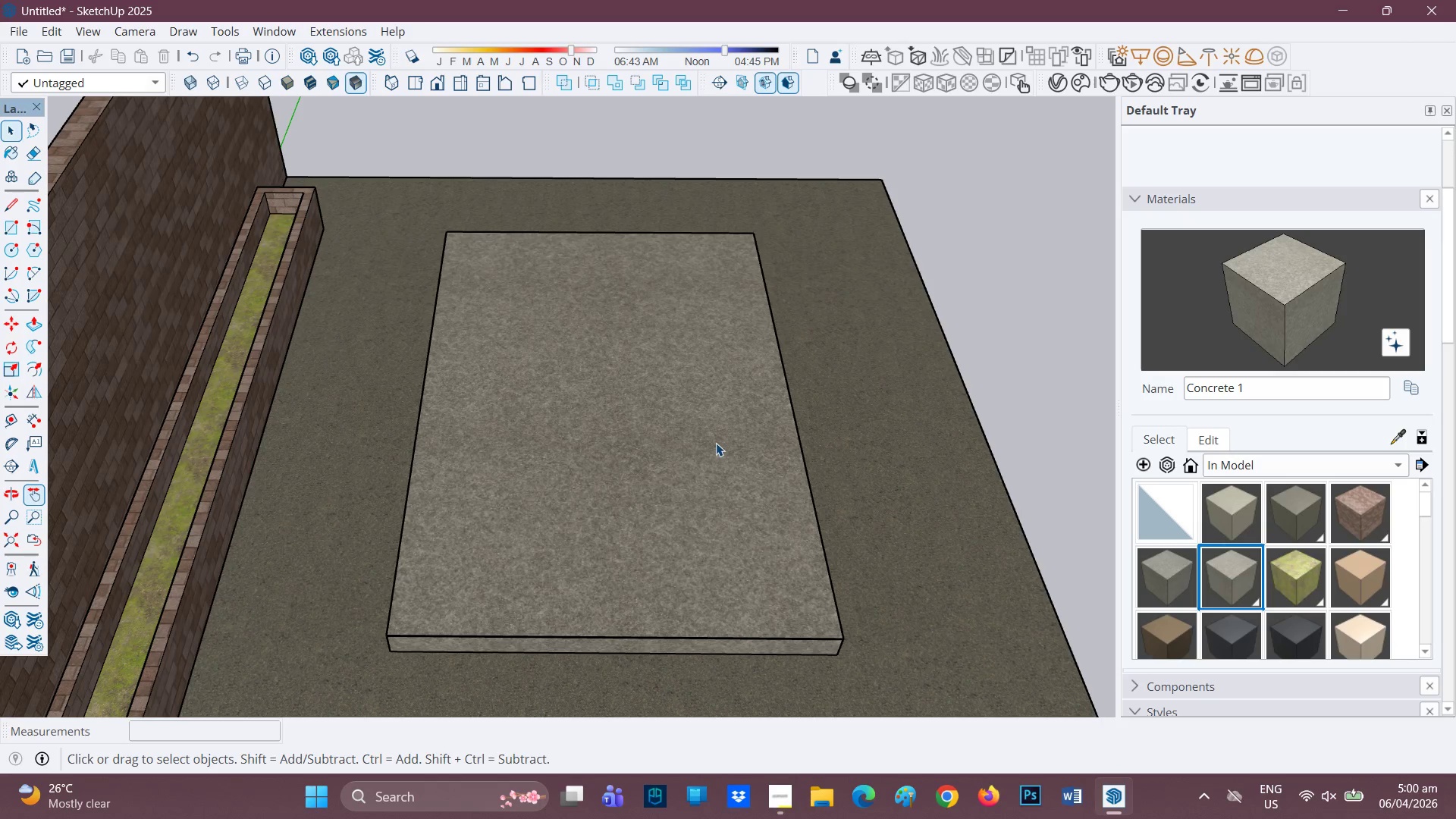 
left_click([714, 443])
 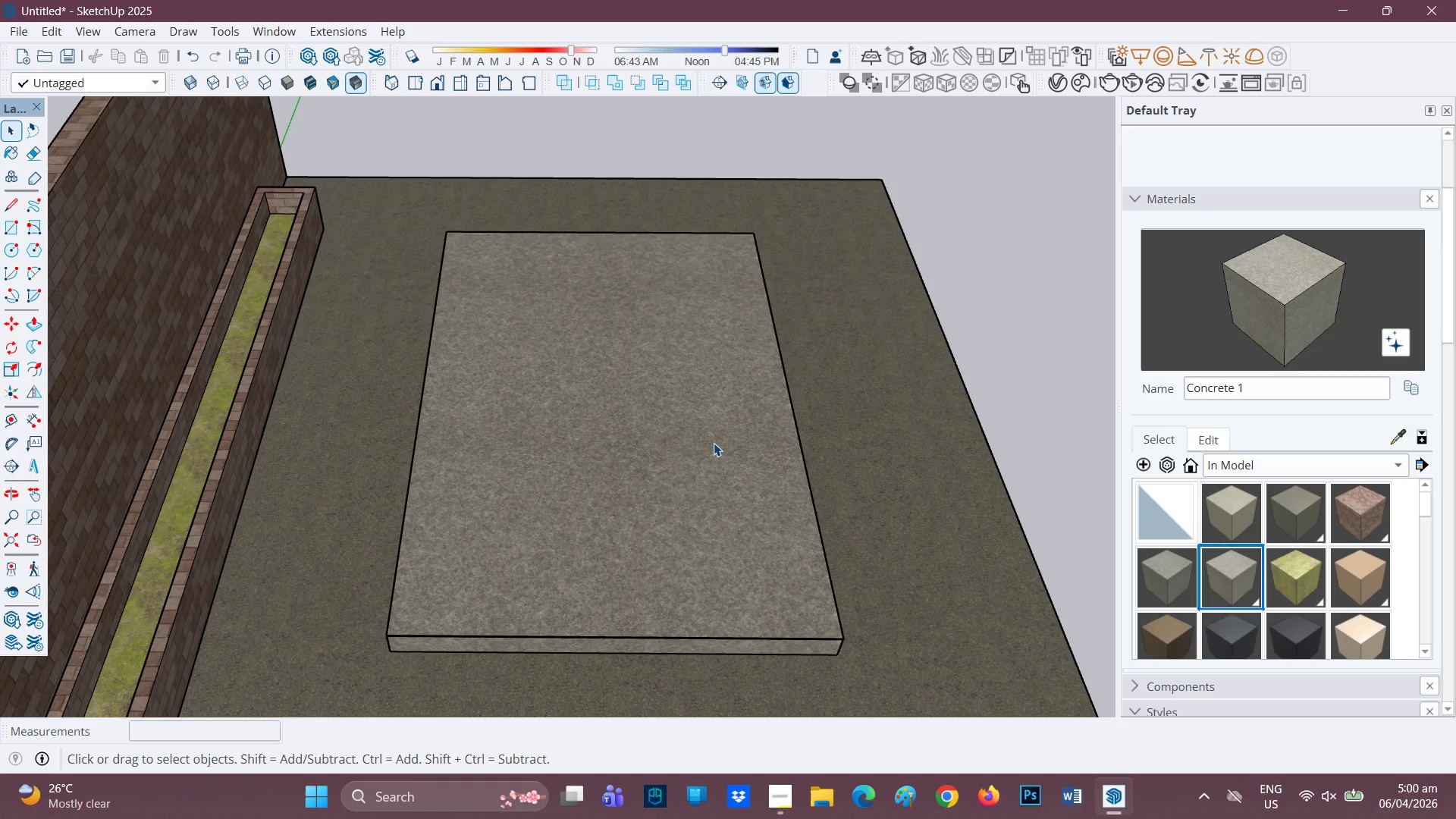 
left_click_drag(start_coordinate=[712, 443], to_coordinate=[708, 443])
 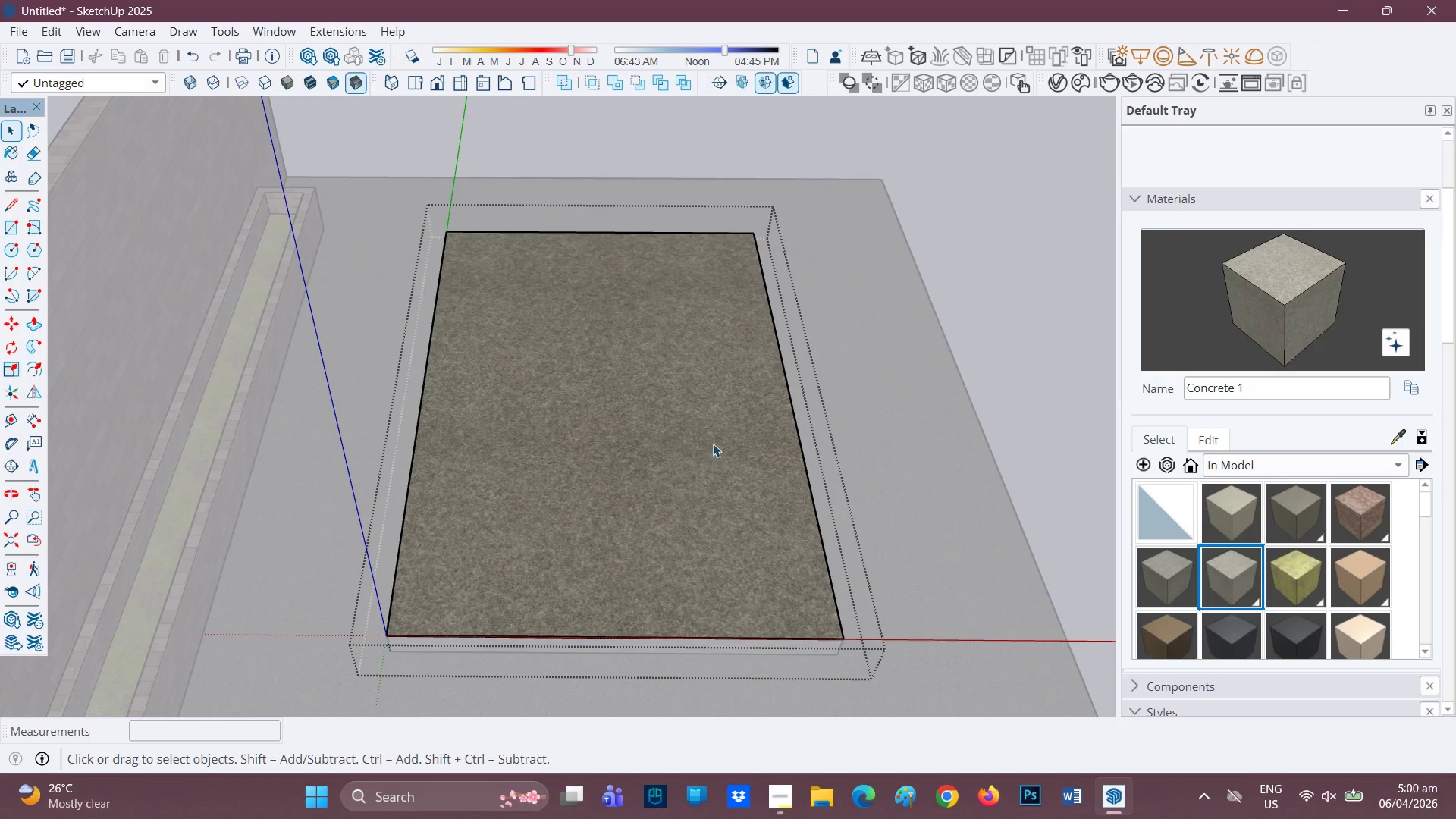 
scroll: coordinate [692, 447], scroll_direction: up, amount: 1.0
 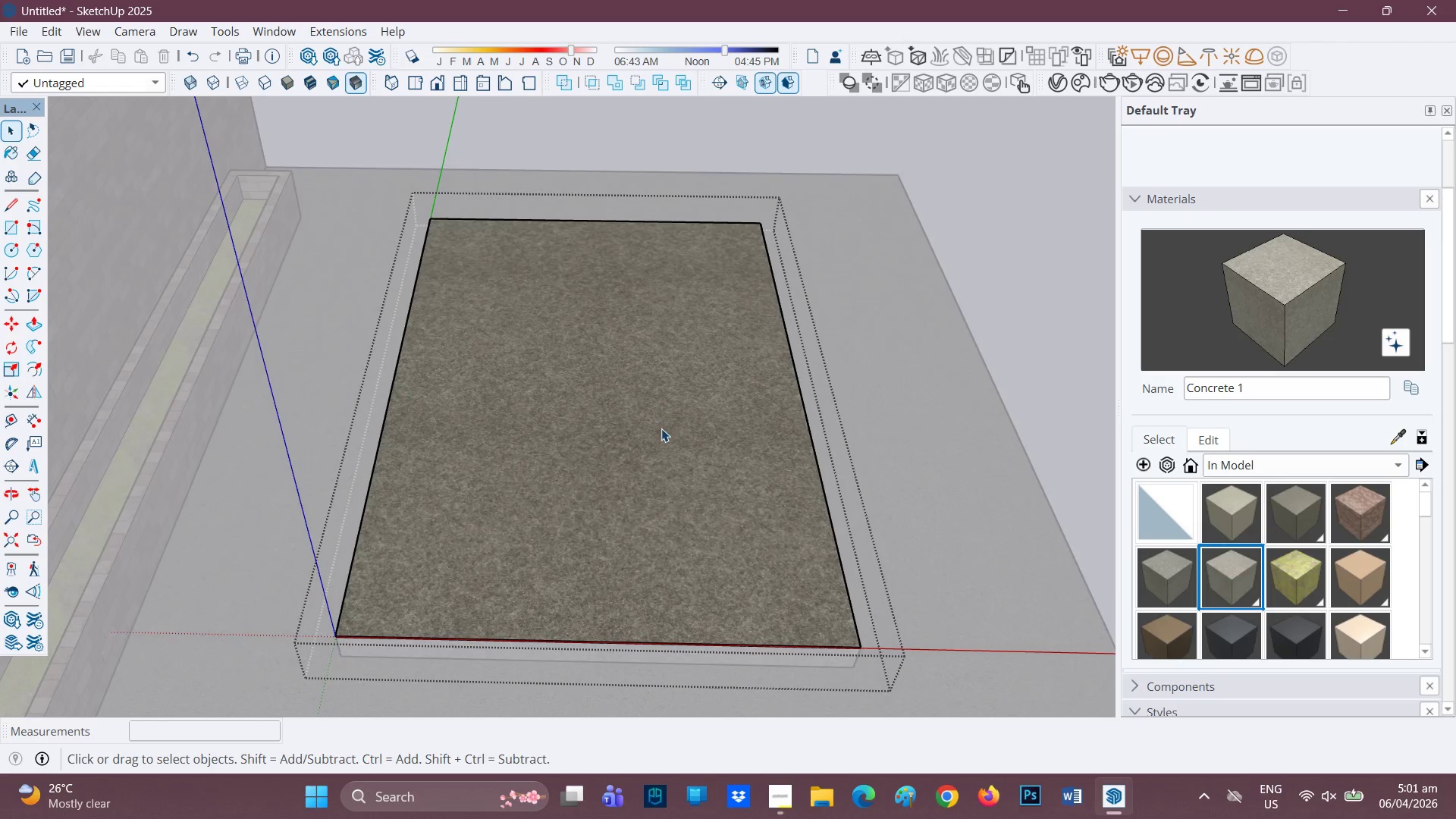 
key(F)
 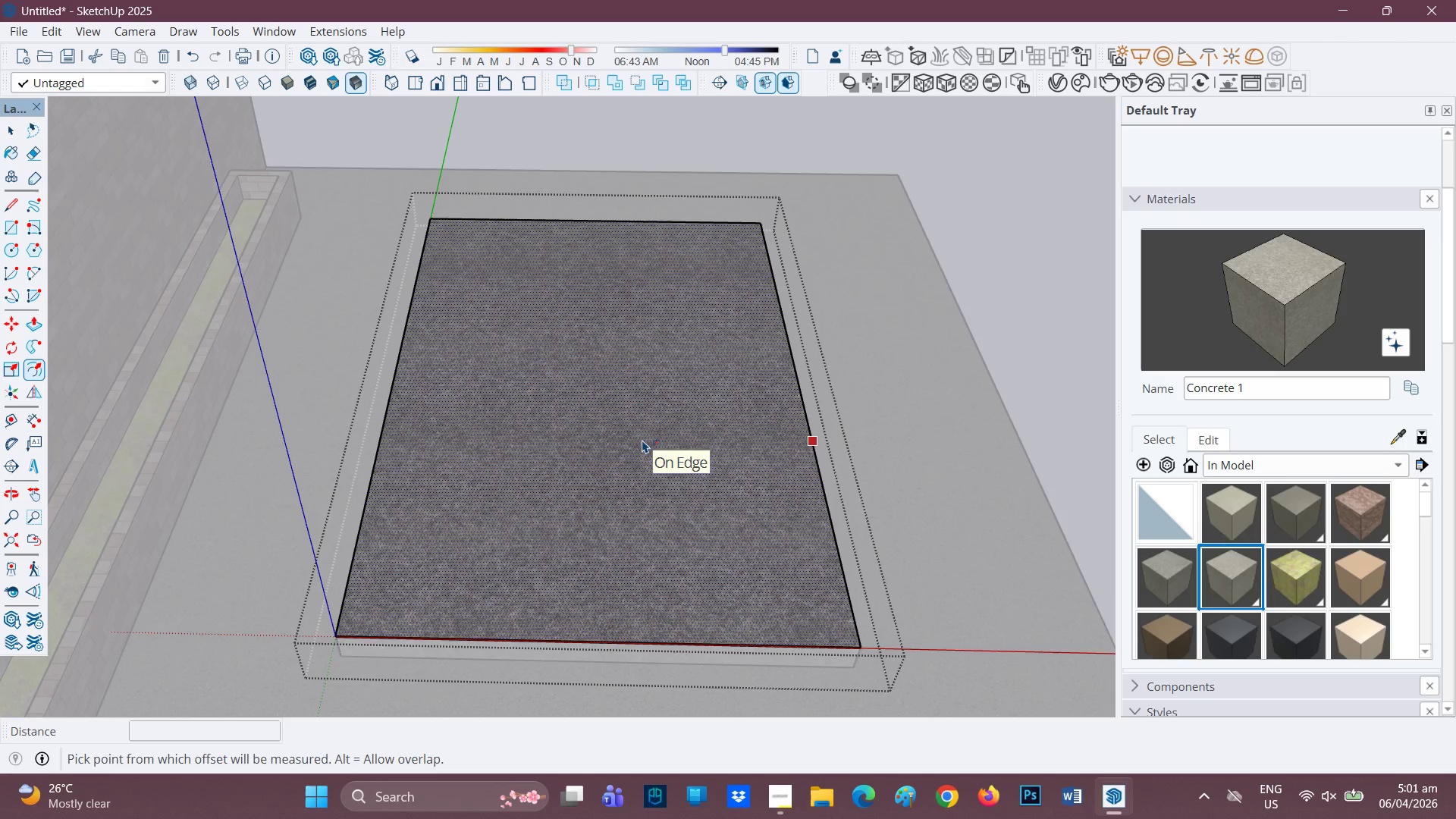 
left_click([642, 440])
 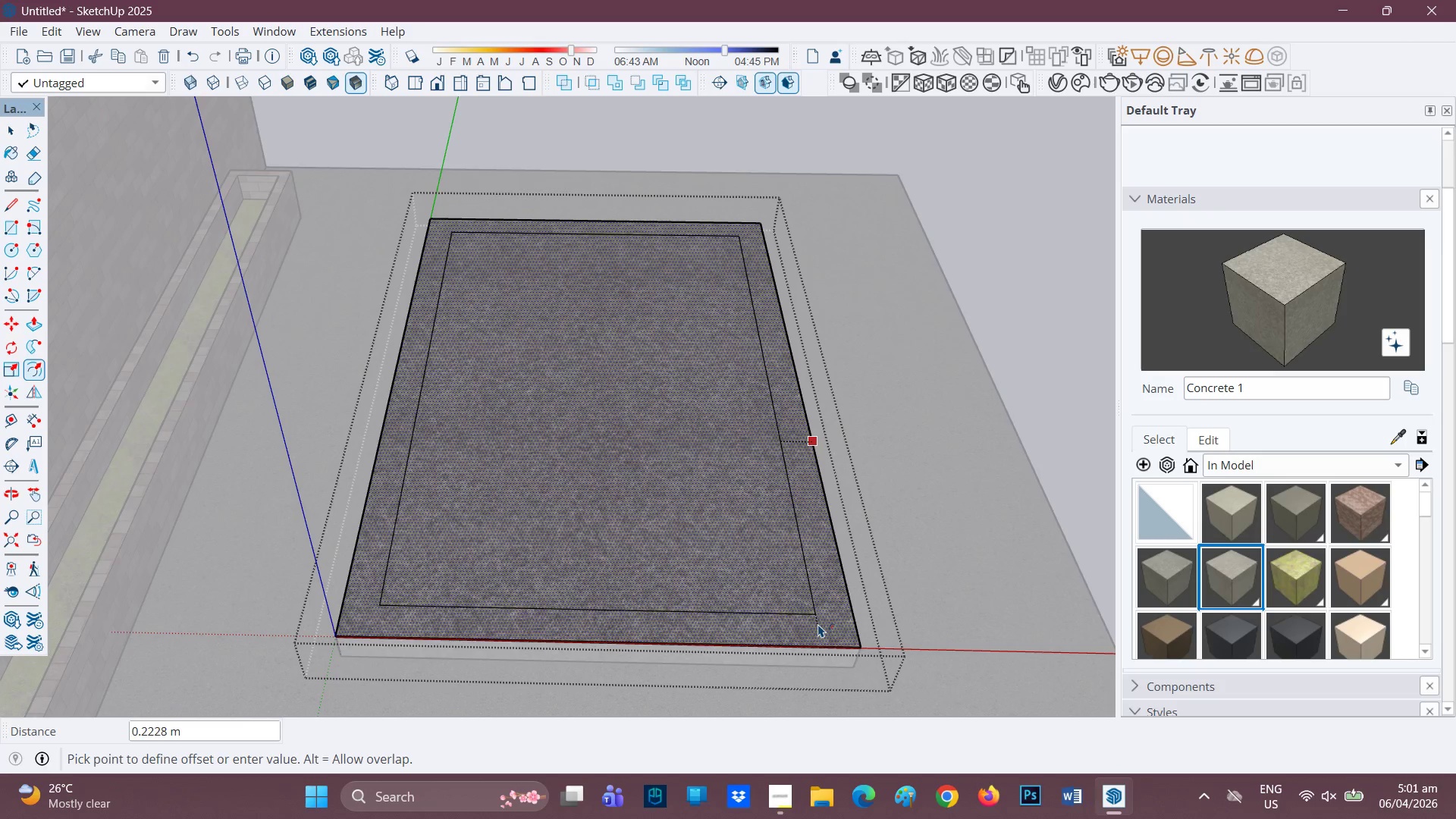 
key(0)
 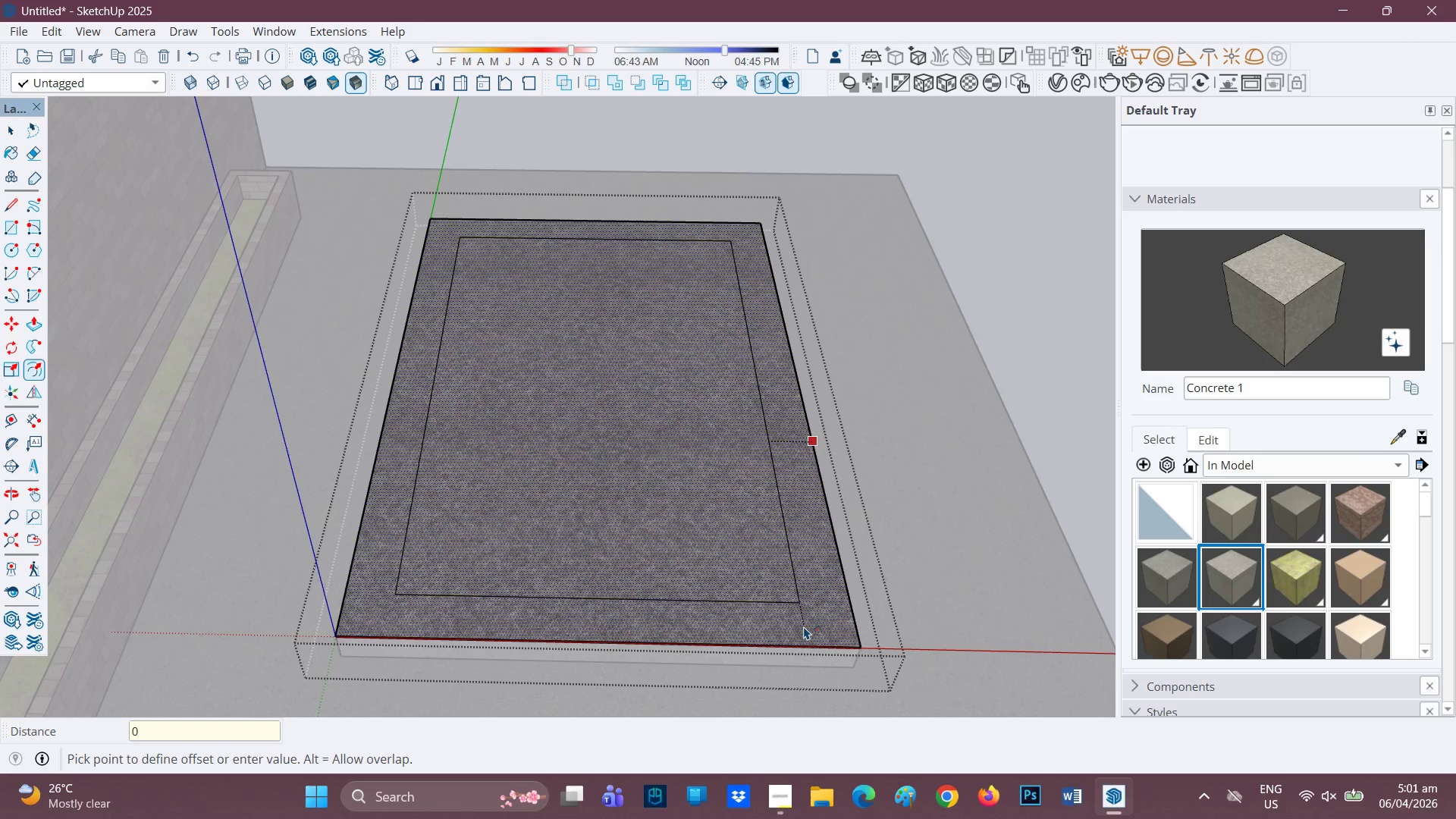 
key(Period)
 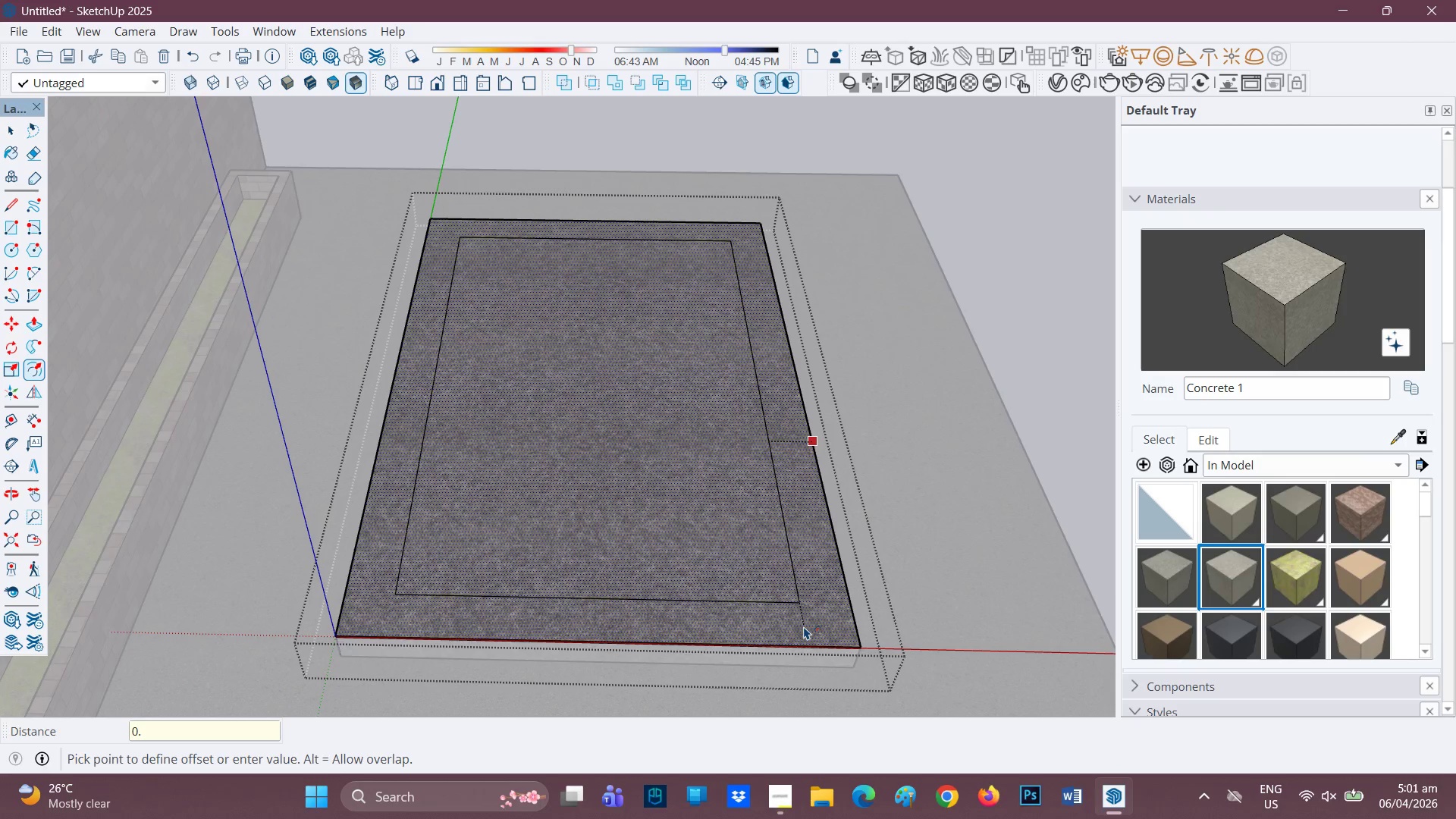 
key(2)
 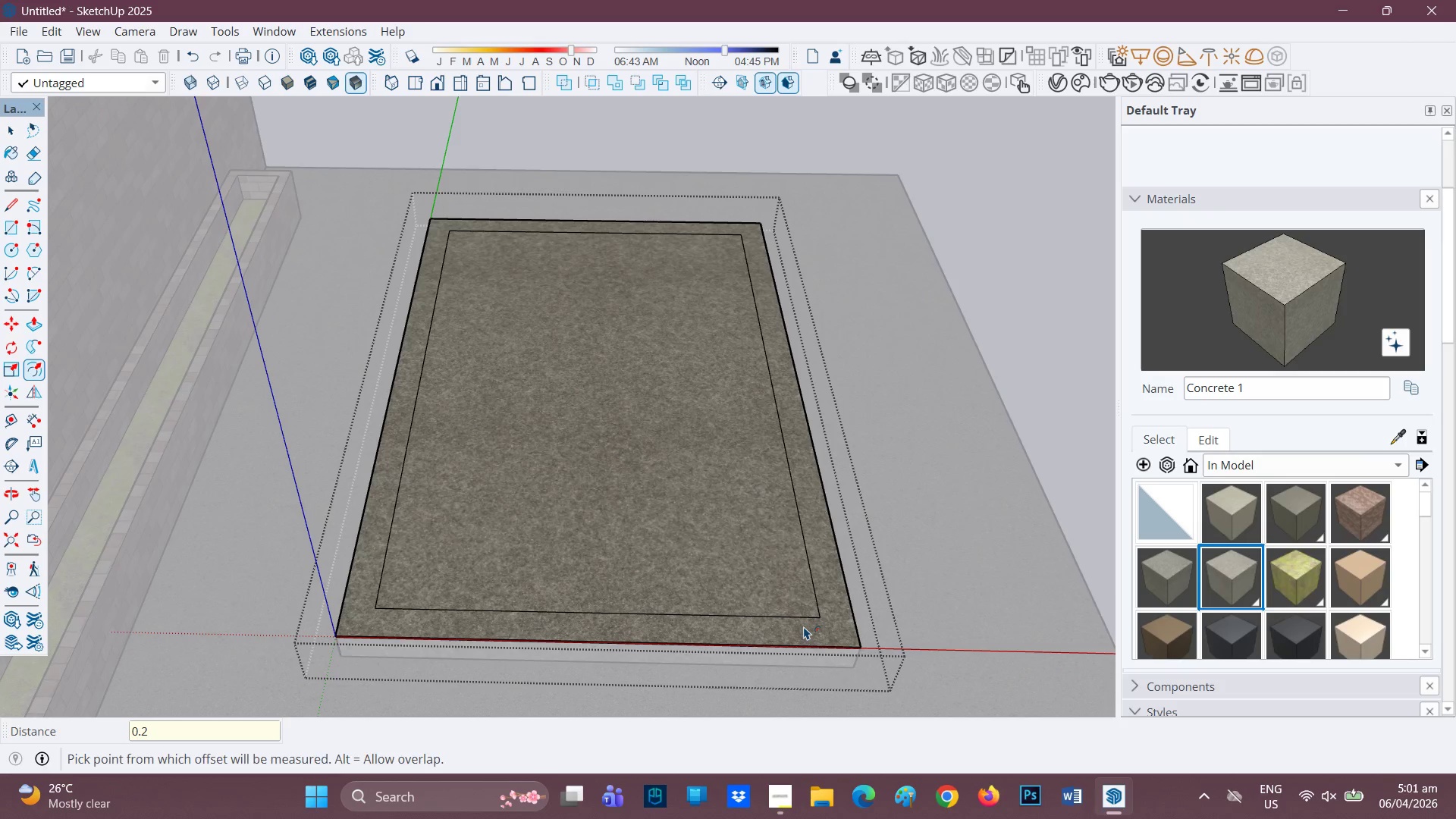 
scroll: coordinate [758, 544], scroll_direction: down, amount: 3.0
 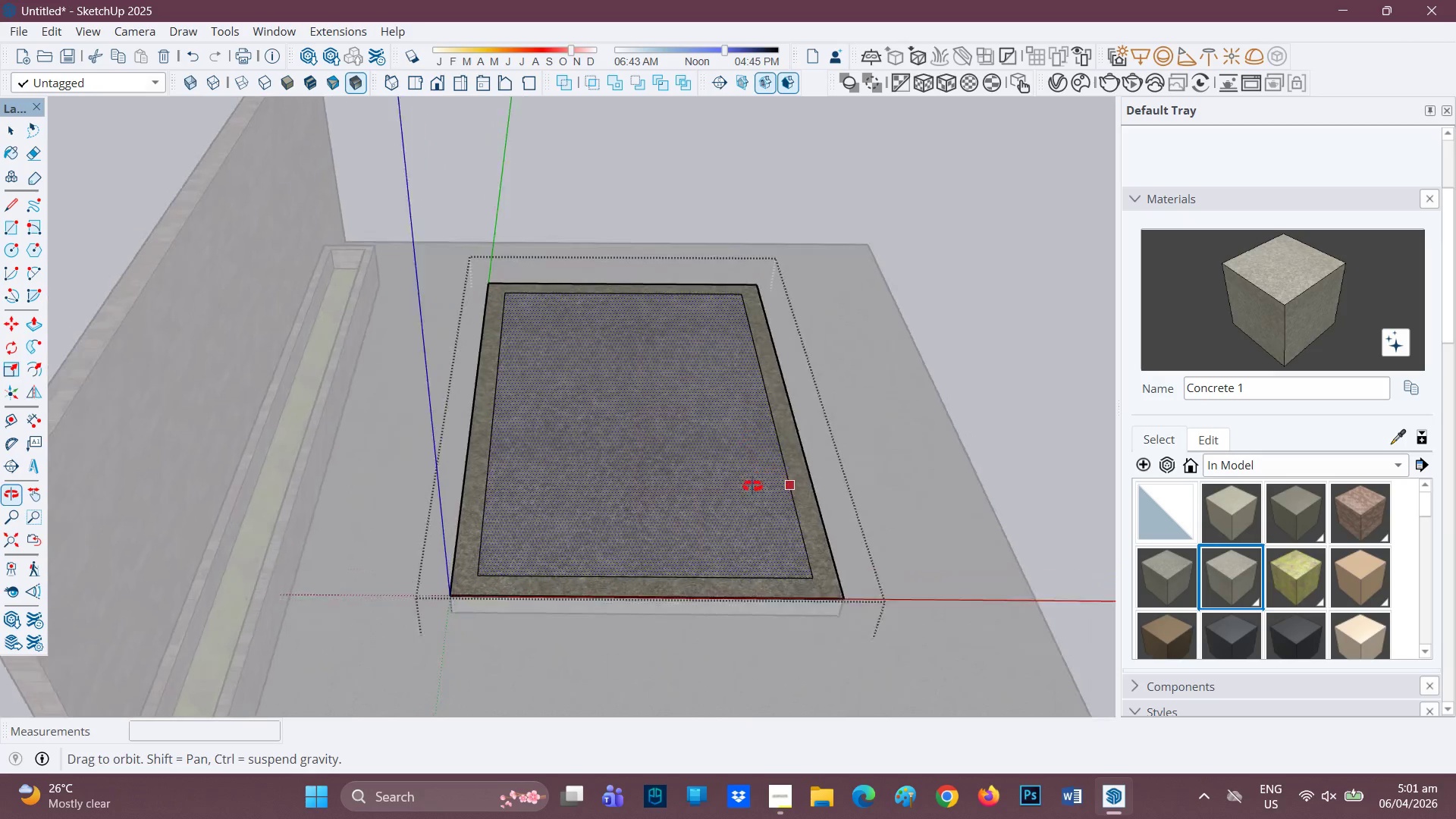 
scroll: coordinate [756, 481], scroll_direction: up, amount: 1.0
 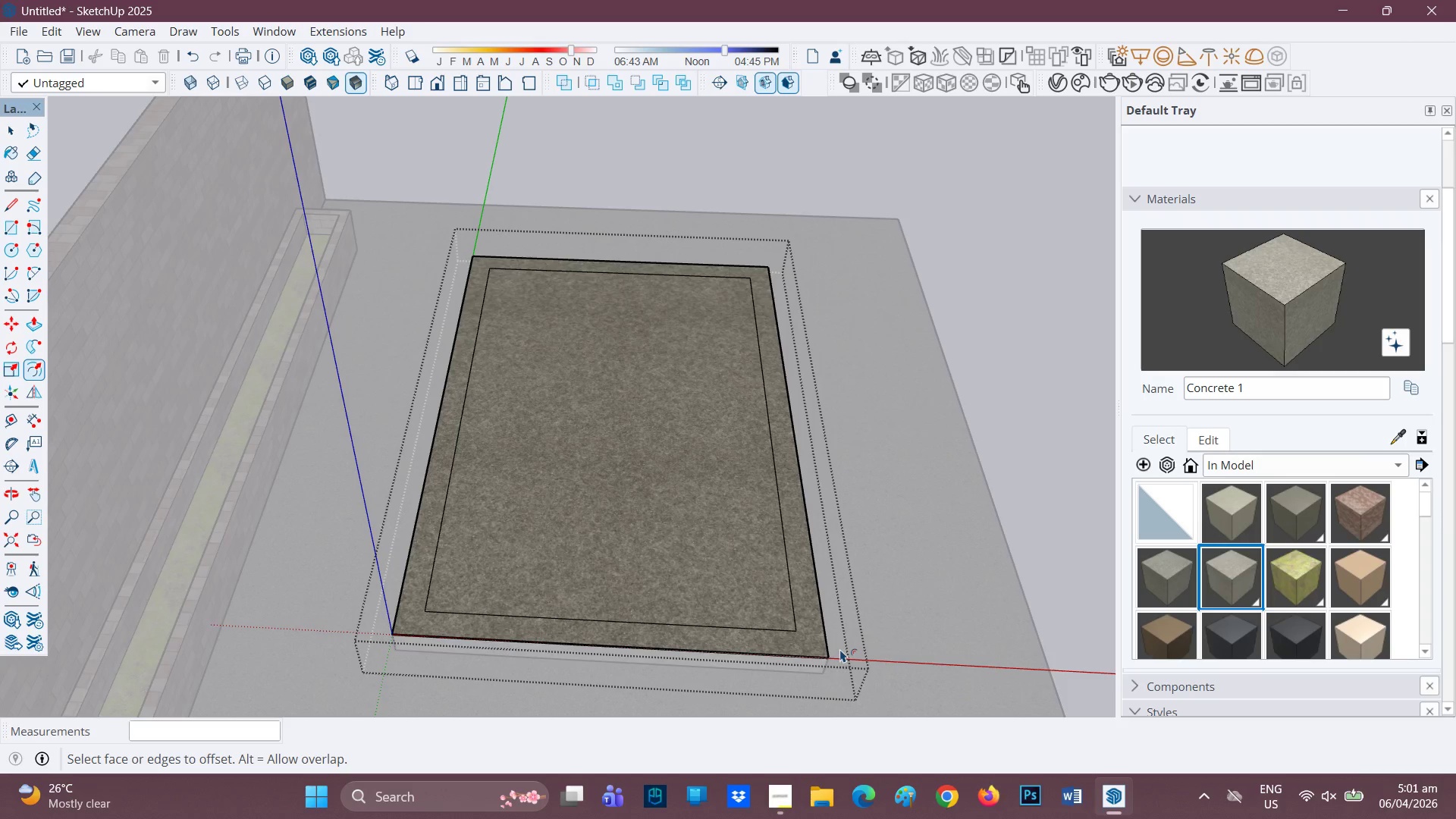 
wait(14.18)
 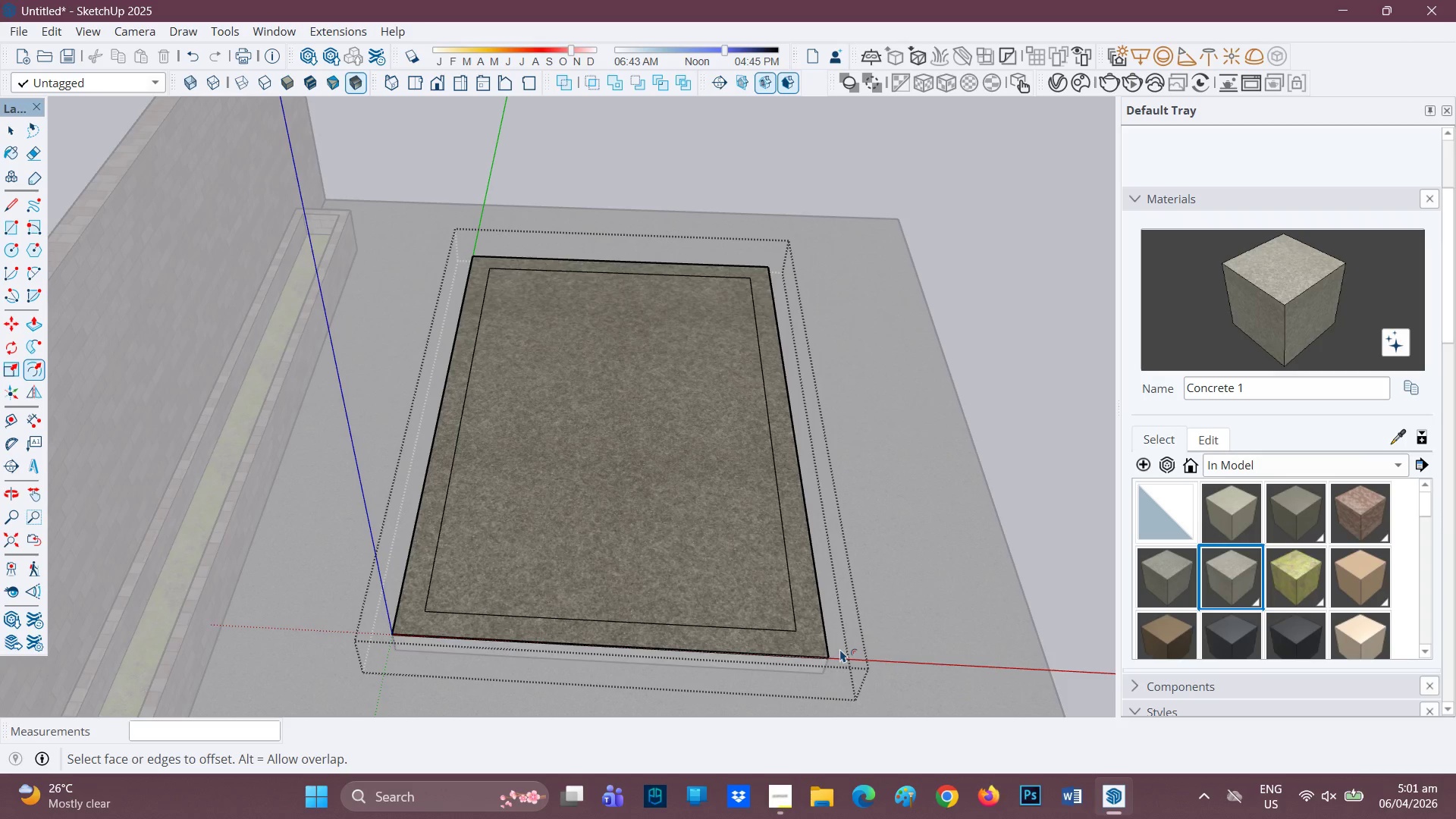 
mouse_move([615, 627])
 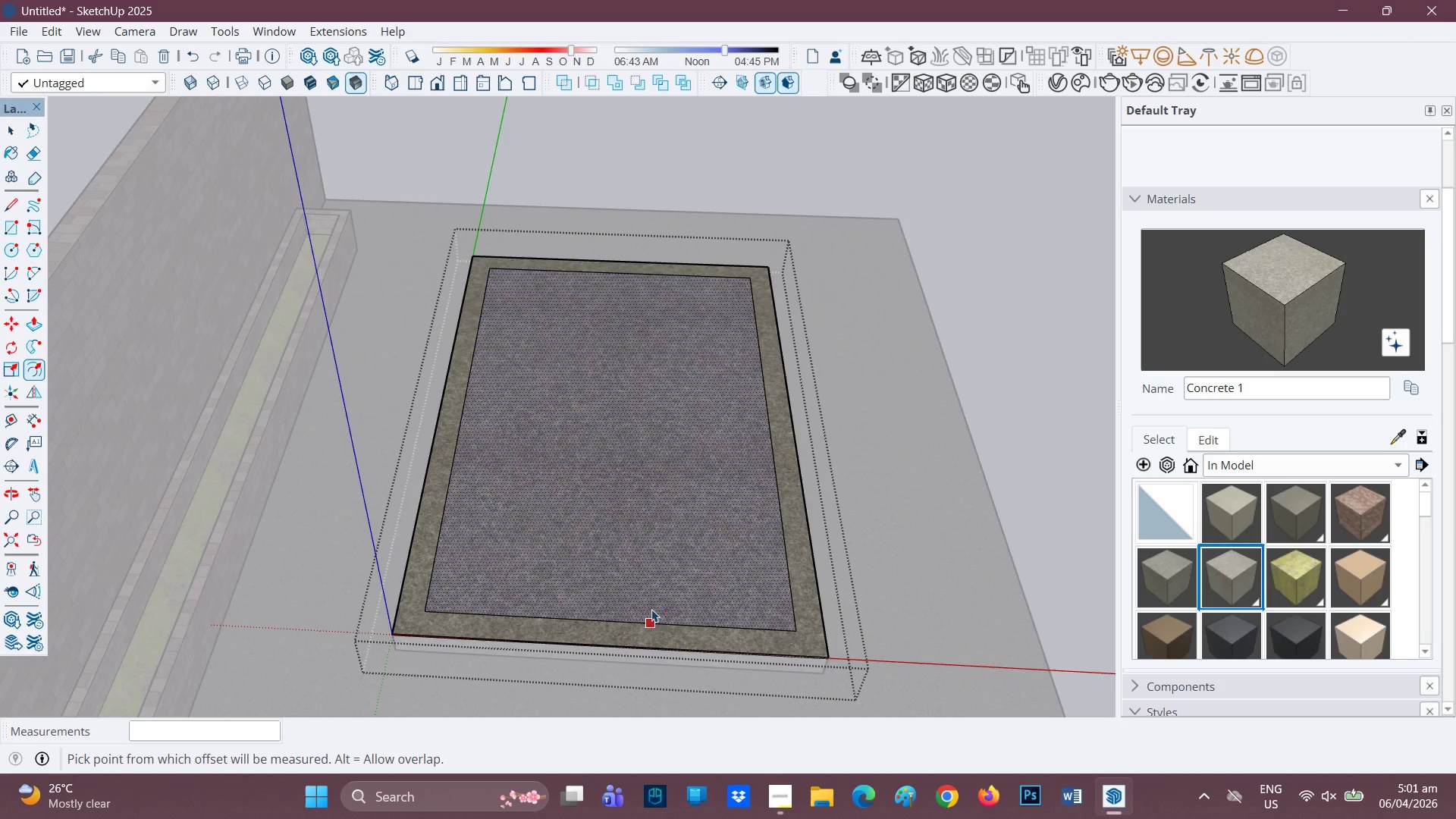 
key(L)
 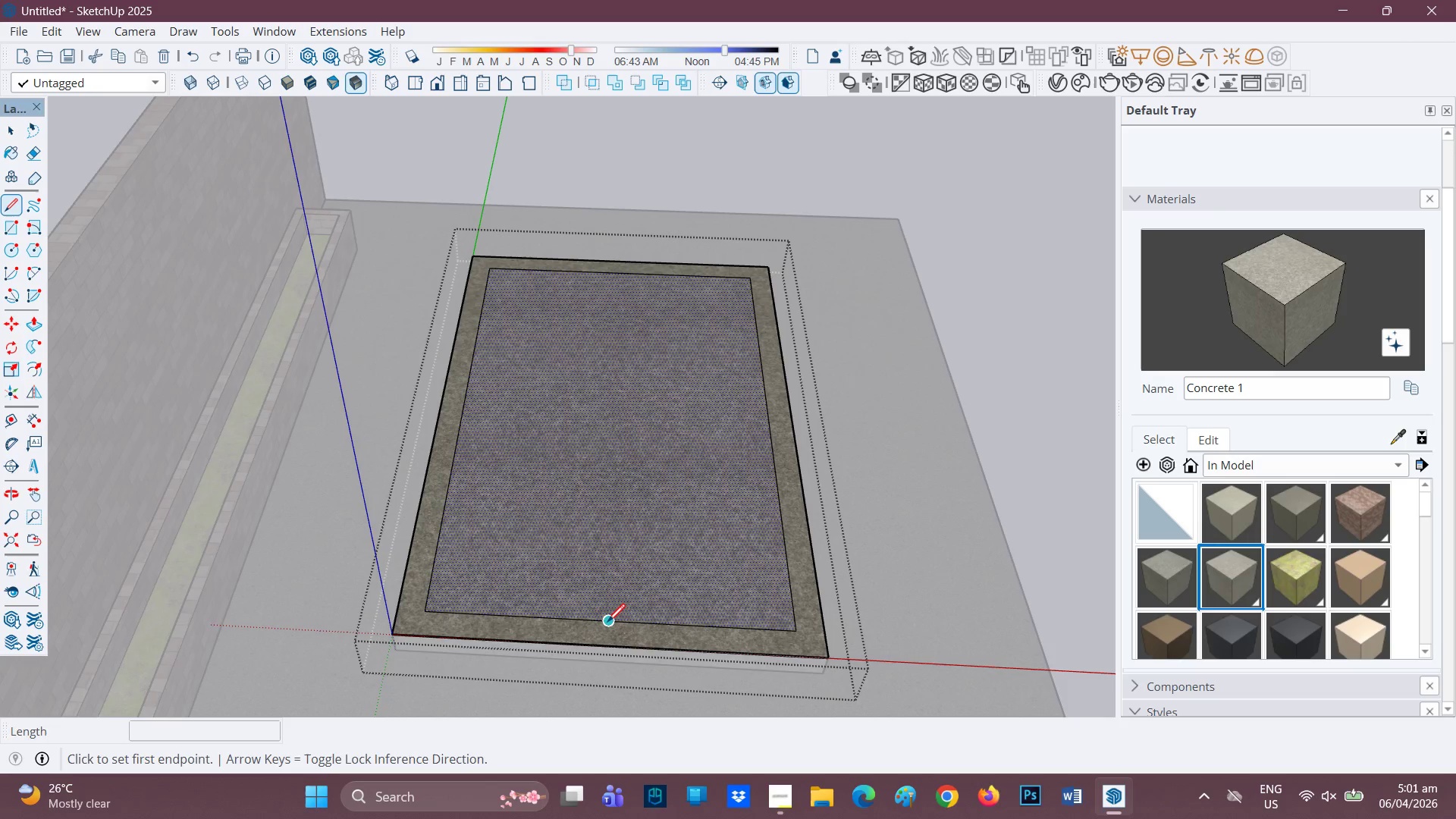 
left_click_drag(start_coordinate=[607, 623], to_coordinate=[606, 629])
 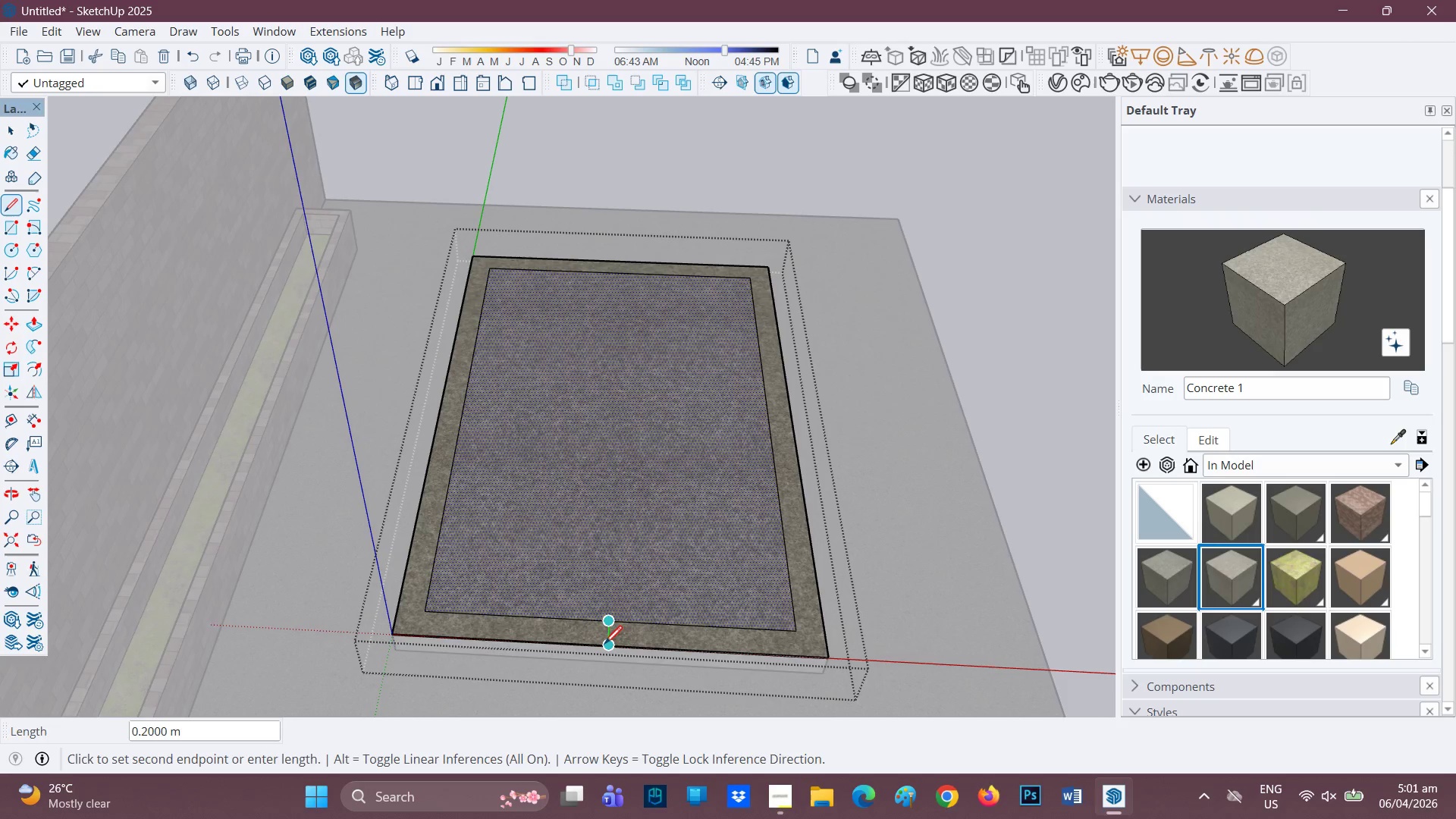 
left_click([604, 646])
 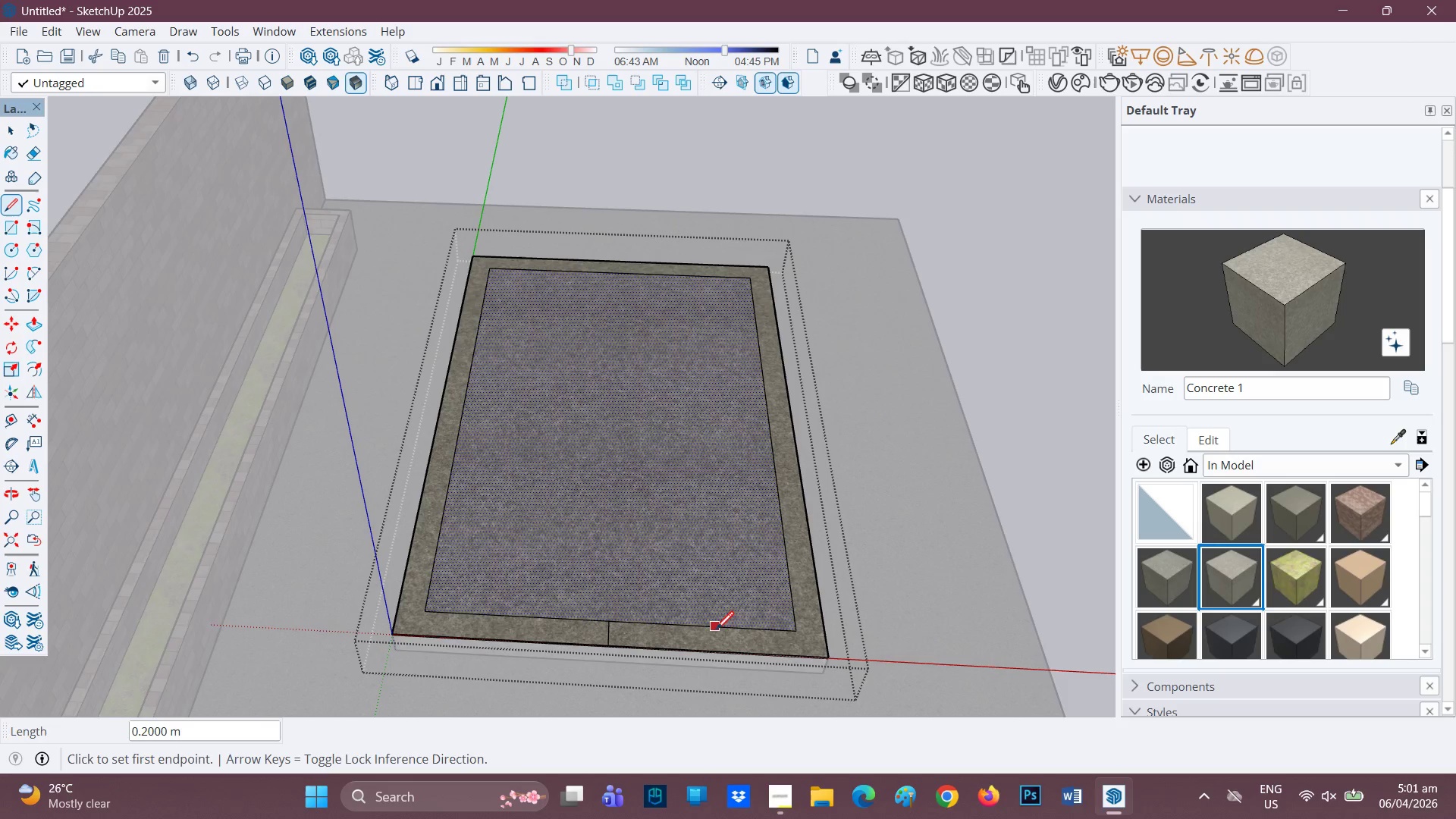 
scroll: coordinate [709, 632], scroll_direction: up, amount: 2.0
 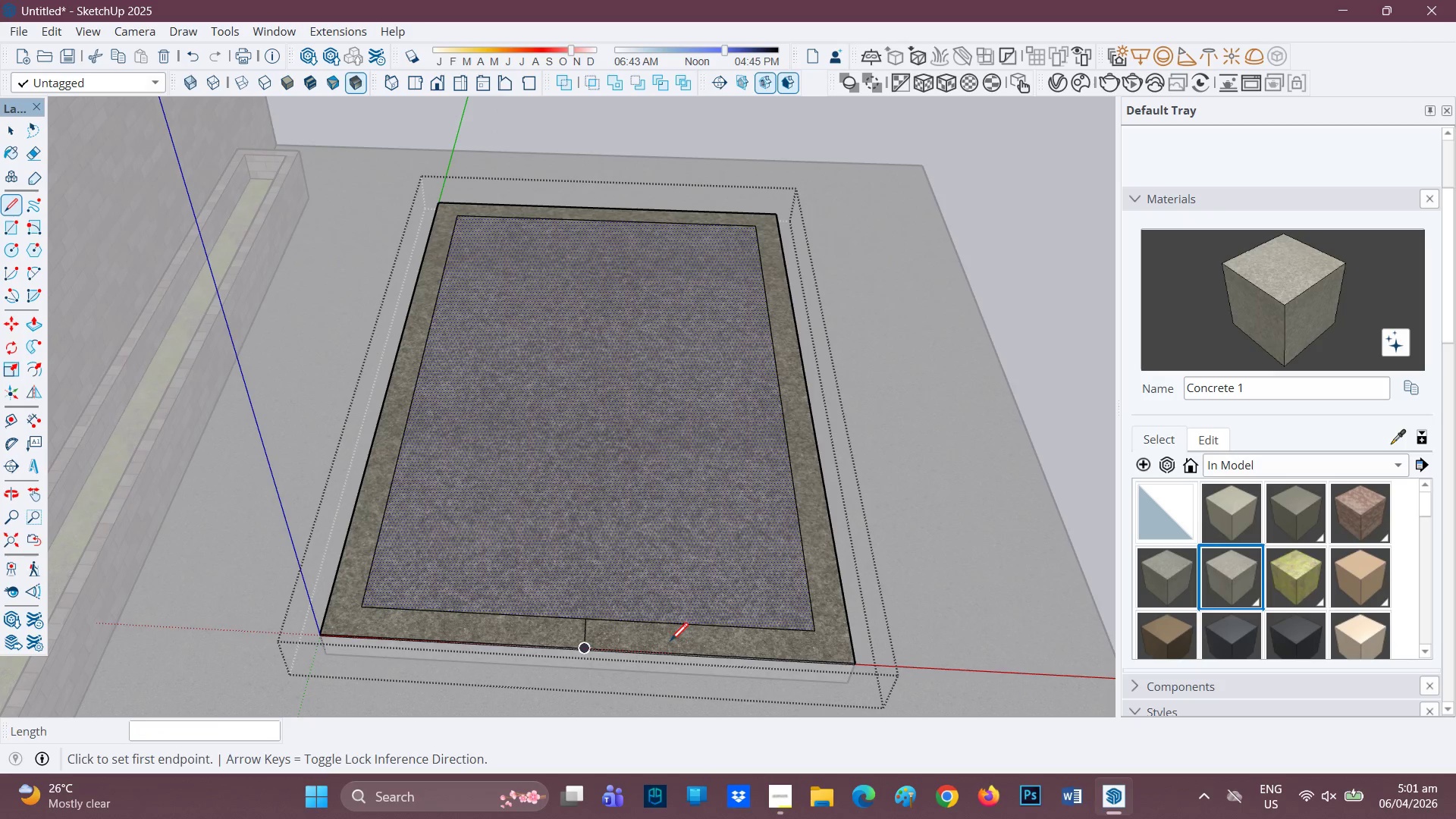 
key(Control+ControlLeft)
 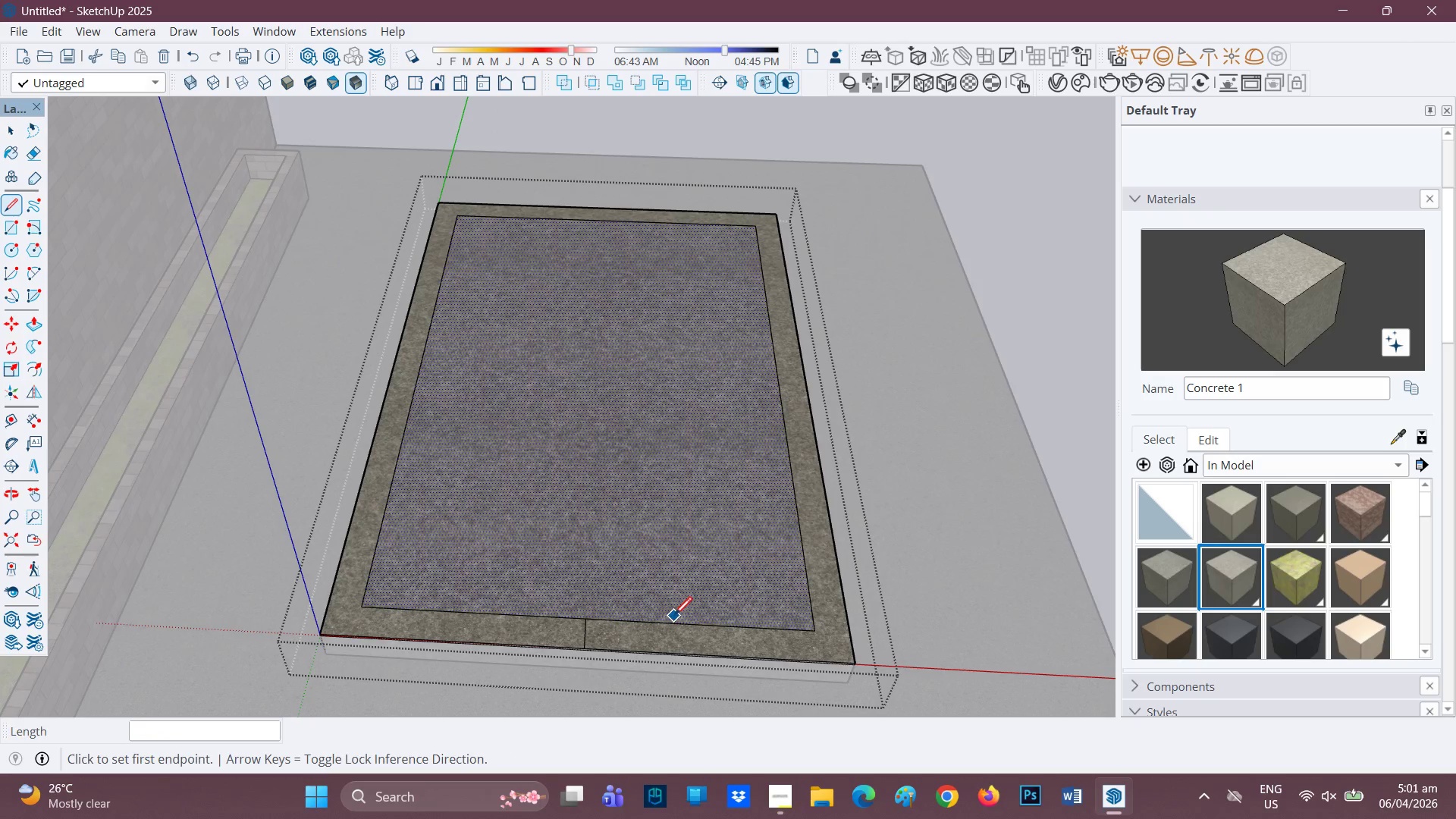 
key(Control+Z)
 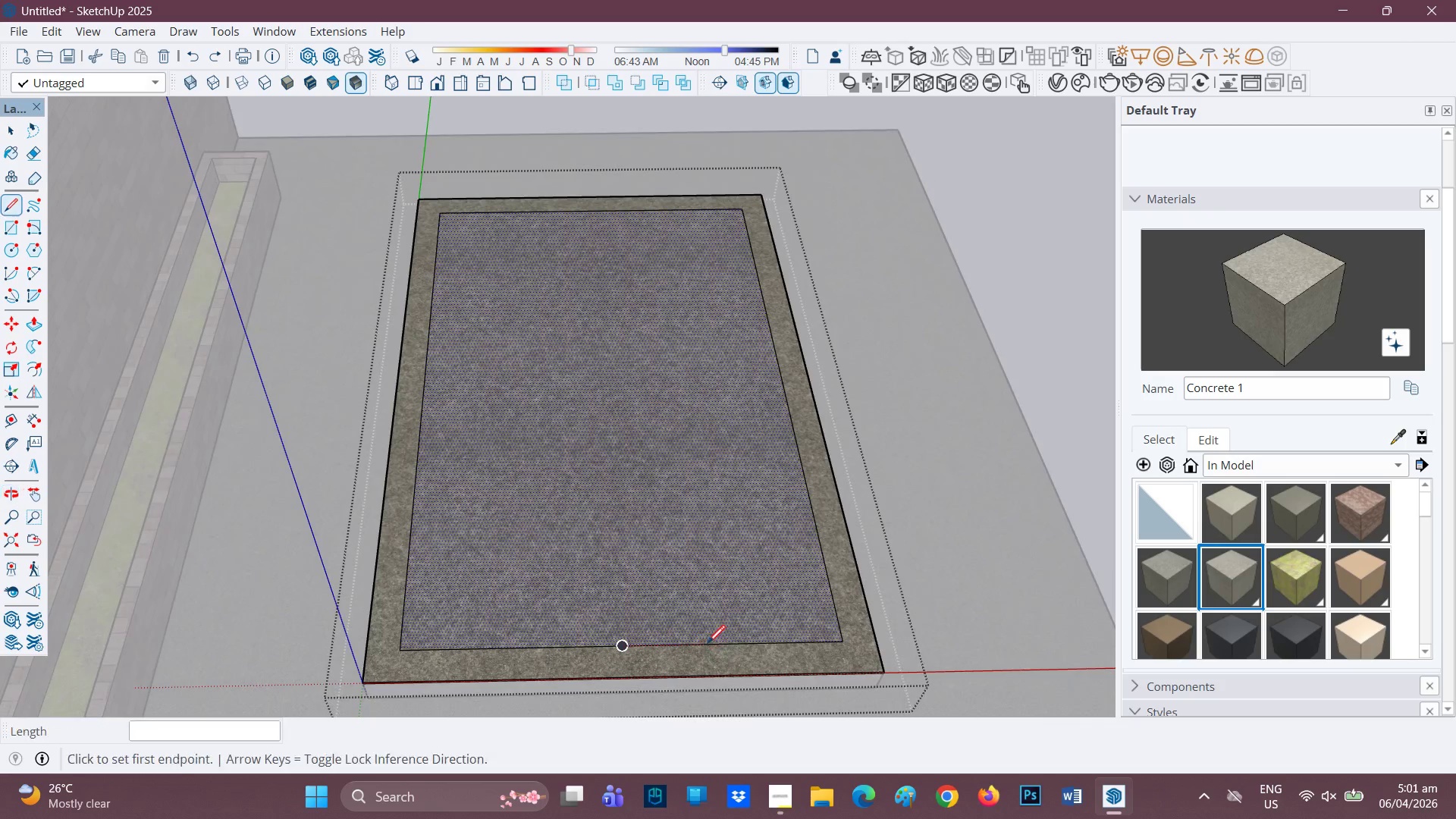 
key(H)
 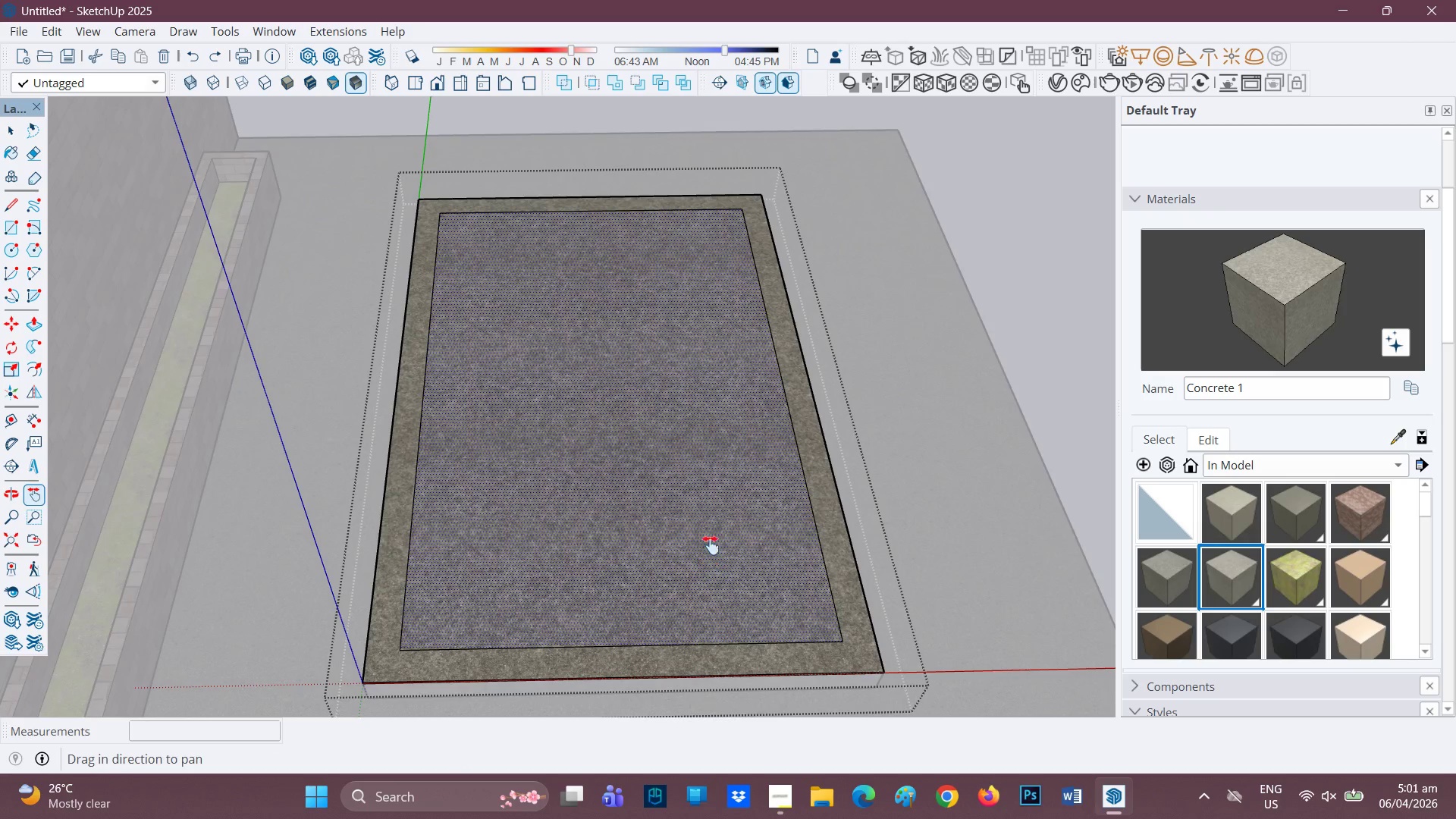 
left_click_drag(start_coordinate=[711, 535], to_coordinate=[712, 425])
 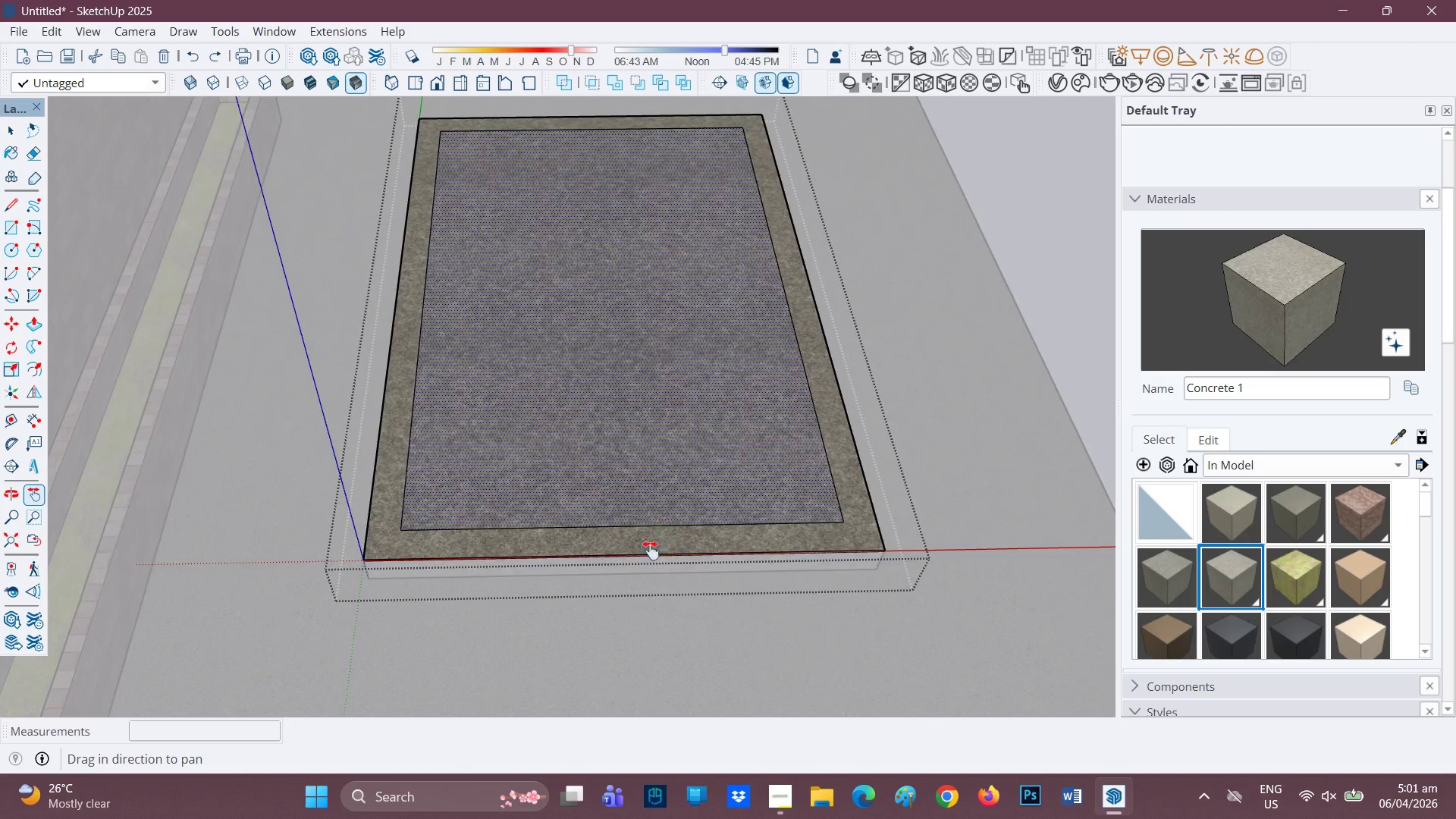 
scroll: coordinate [622, 502], scroll_direction: up, amount: 7.0
 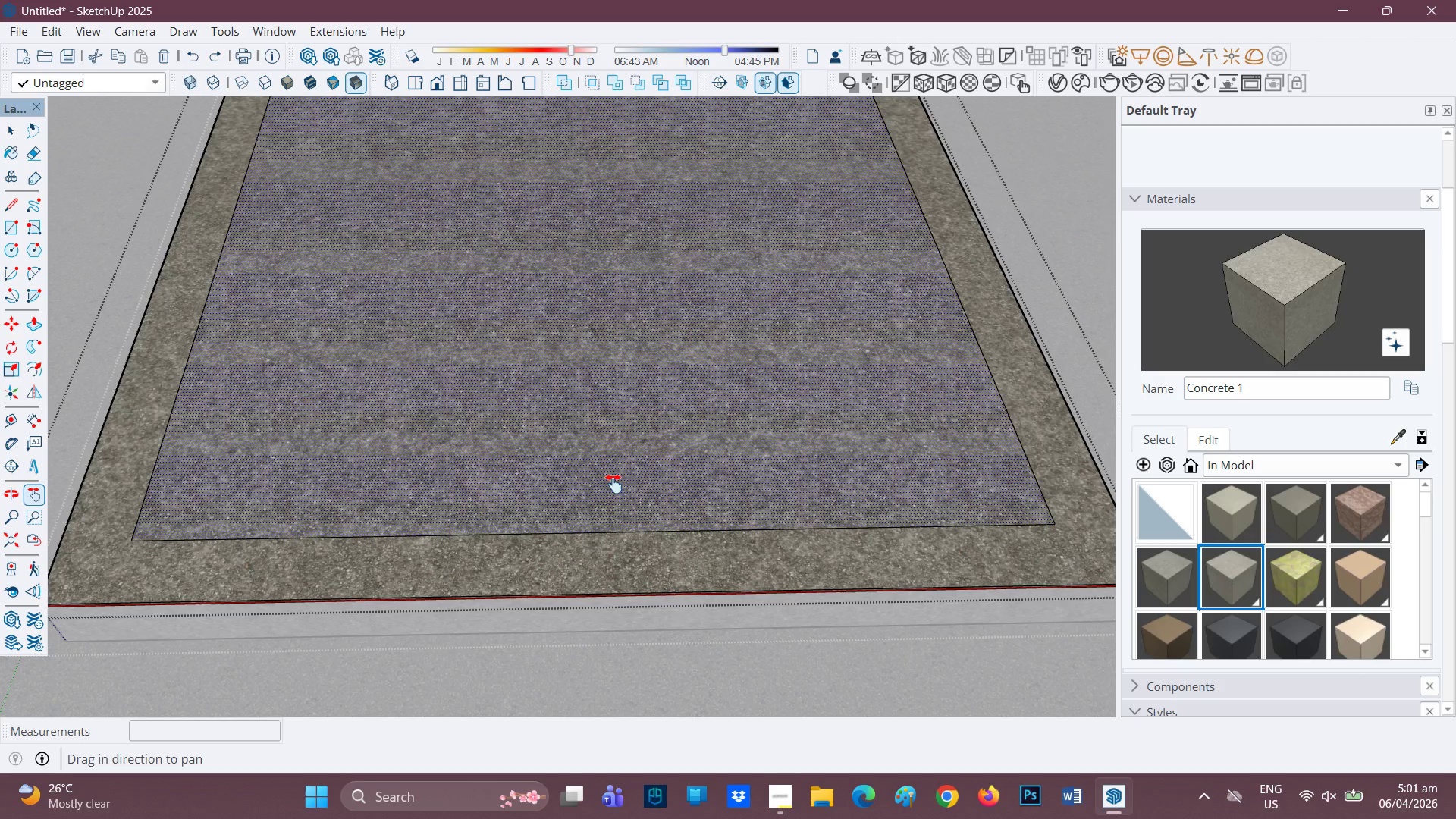 
key(L)
 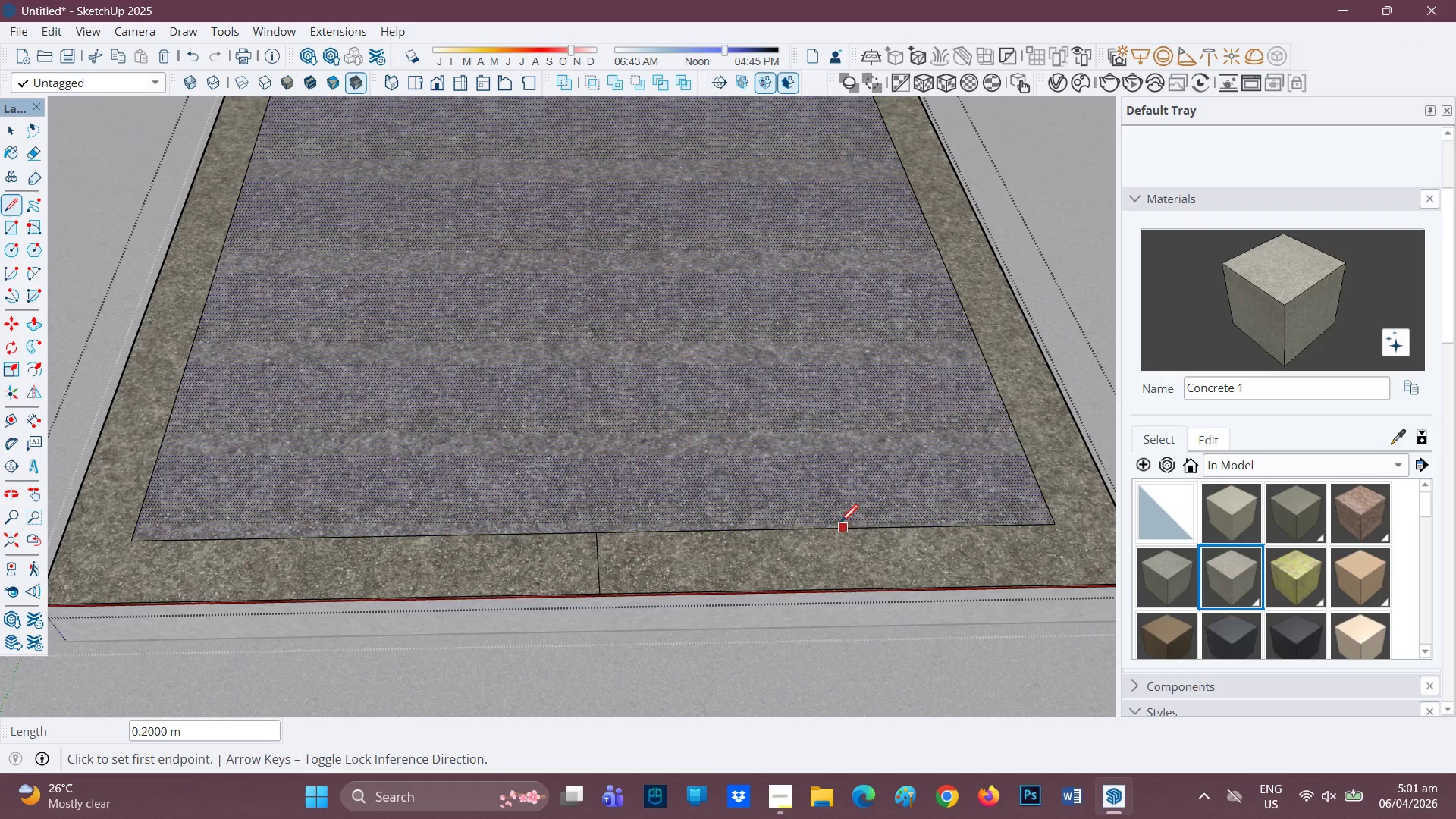 
left_click_drag(start_coordinate=[824, 530], to_coordinate=[823, 536])
 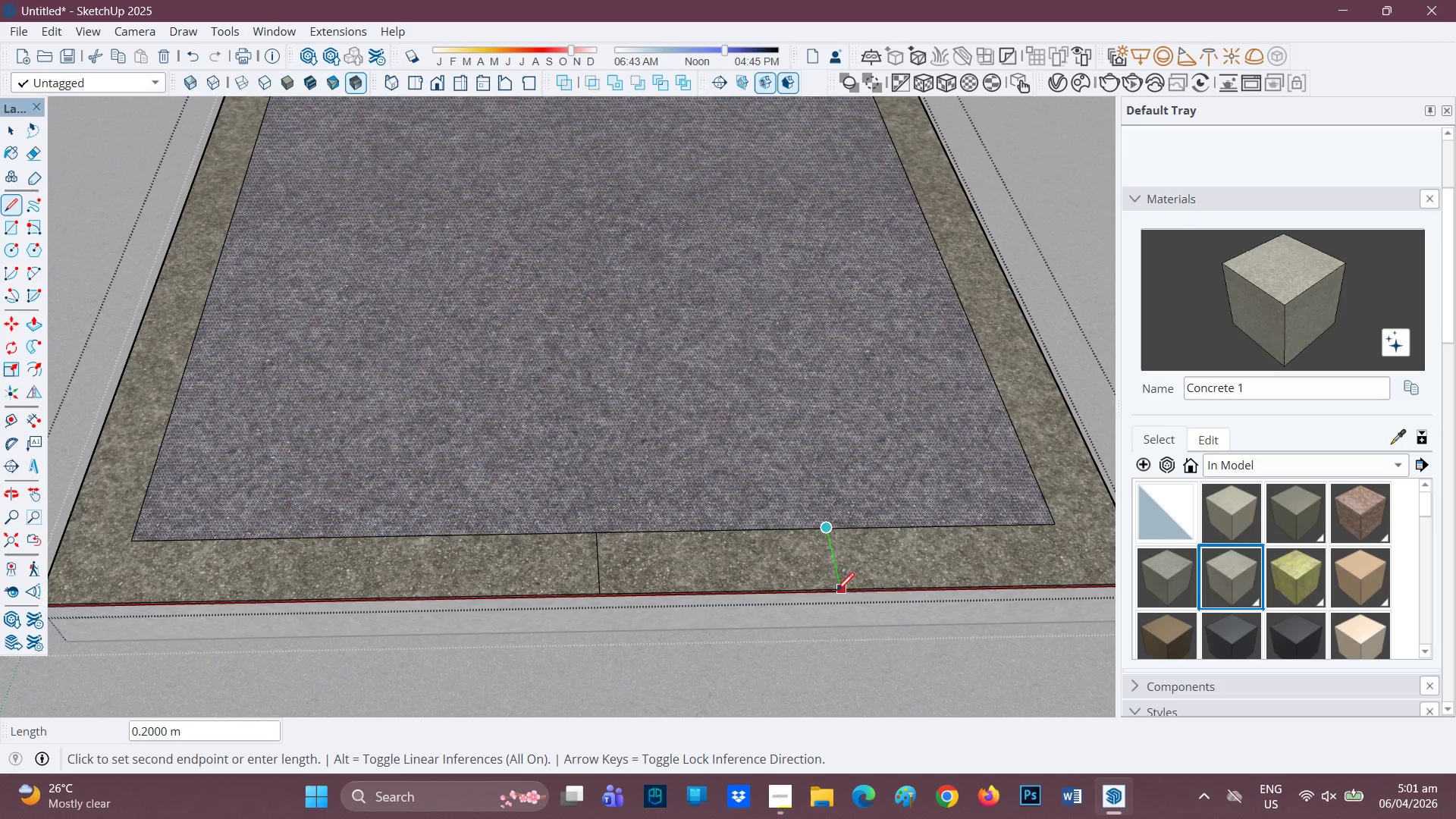 
left_click([839, 592])
 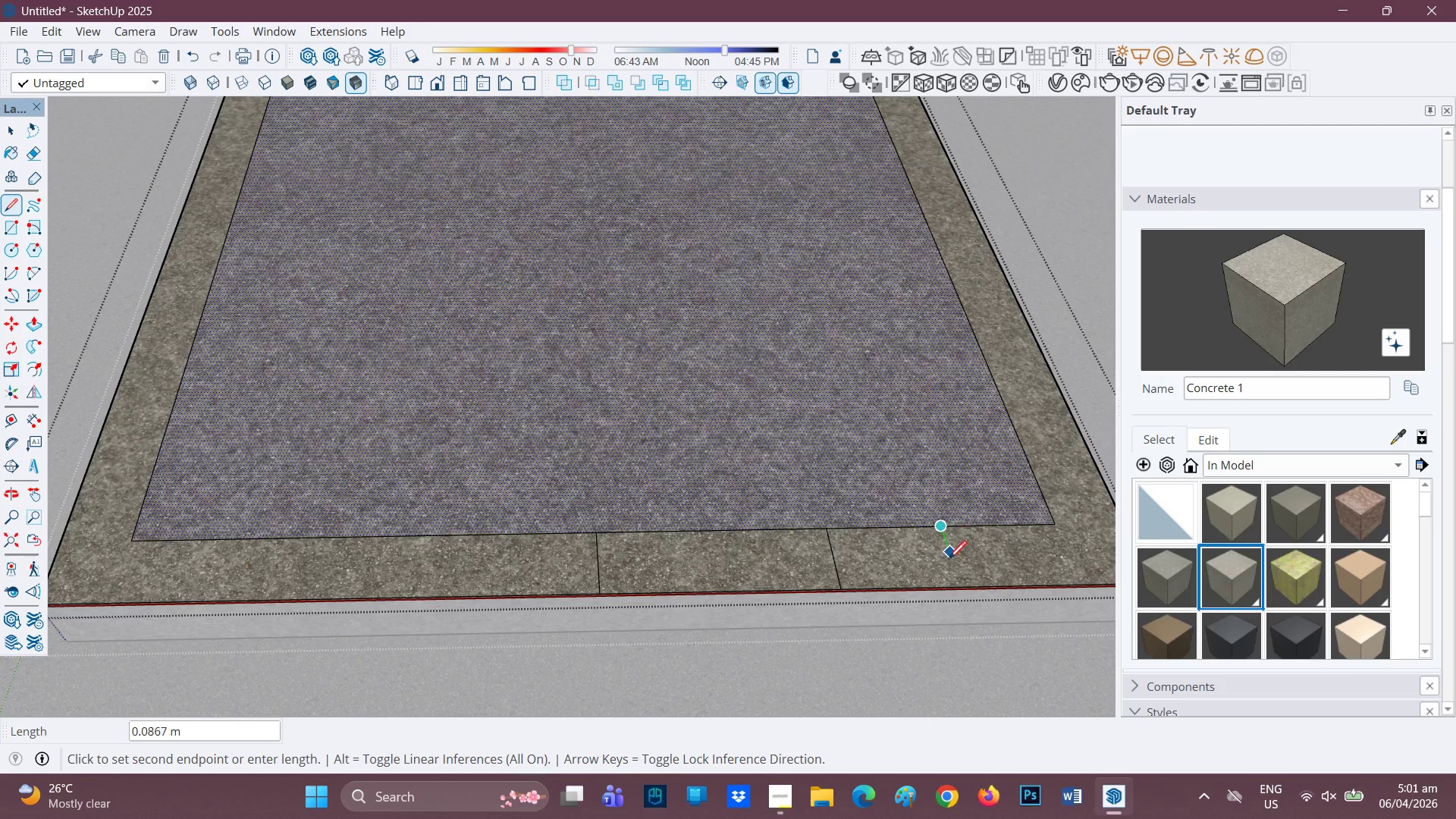 
left_click([952, 584])
 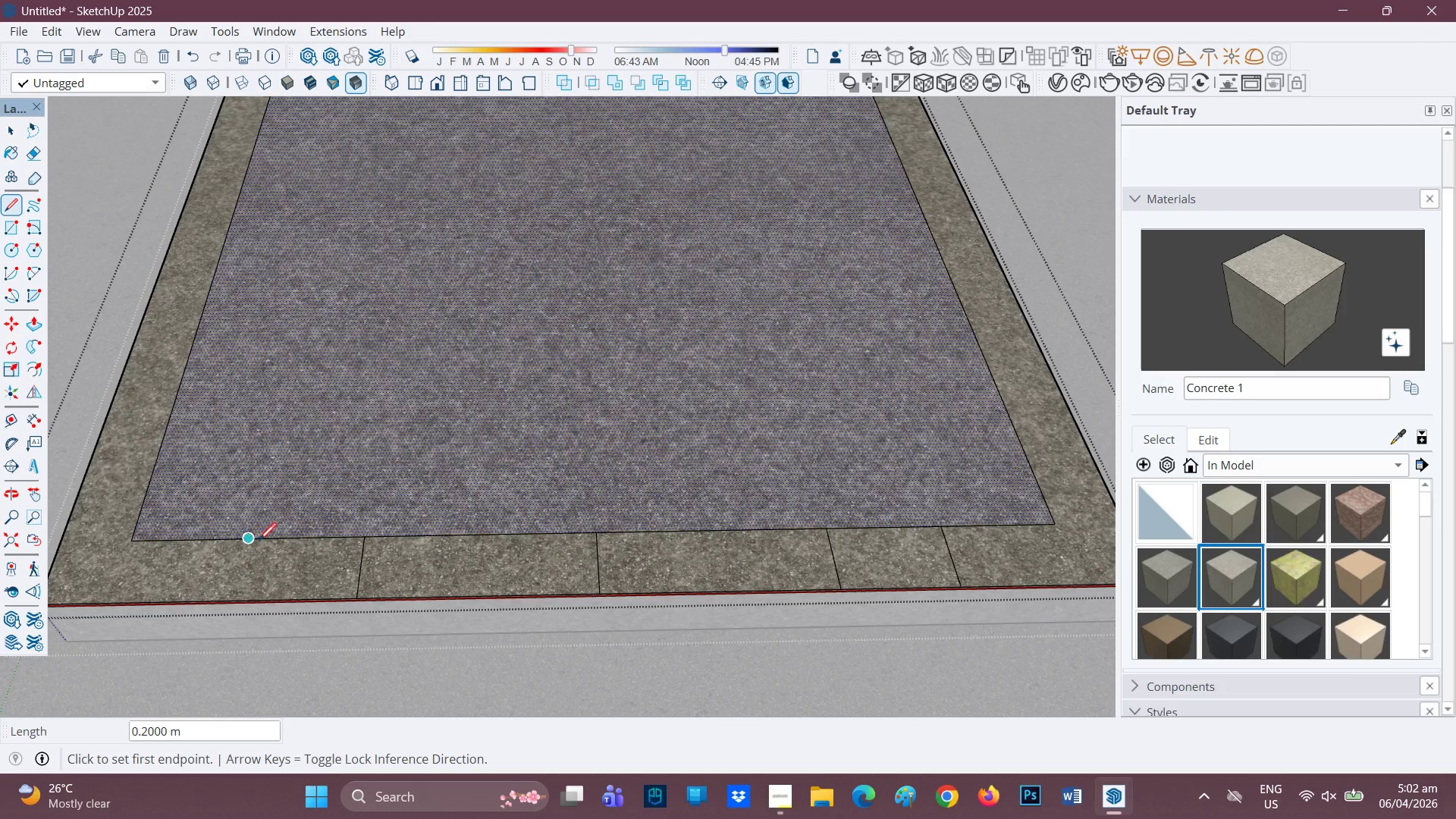 
wait(14.3)
 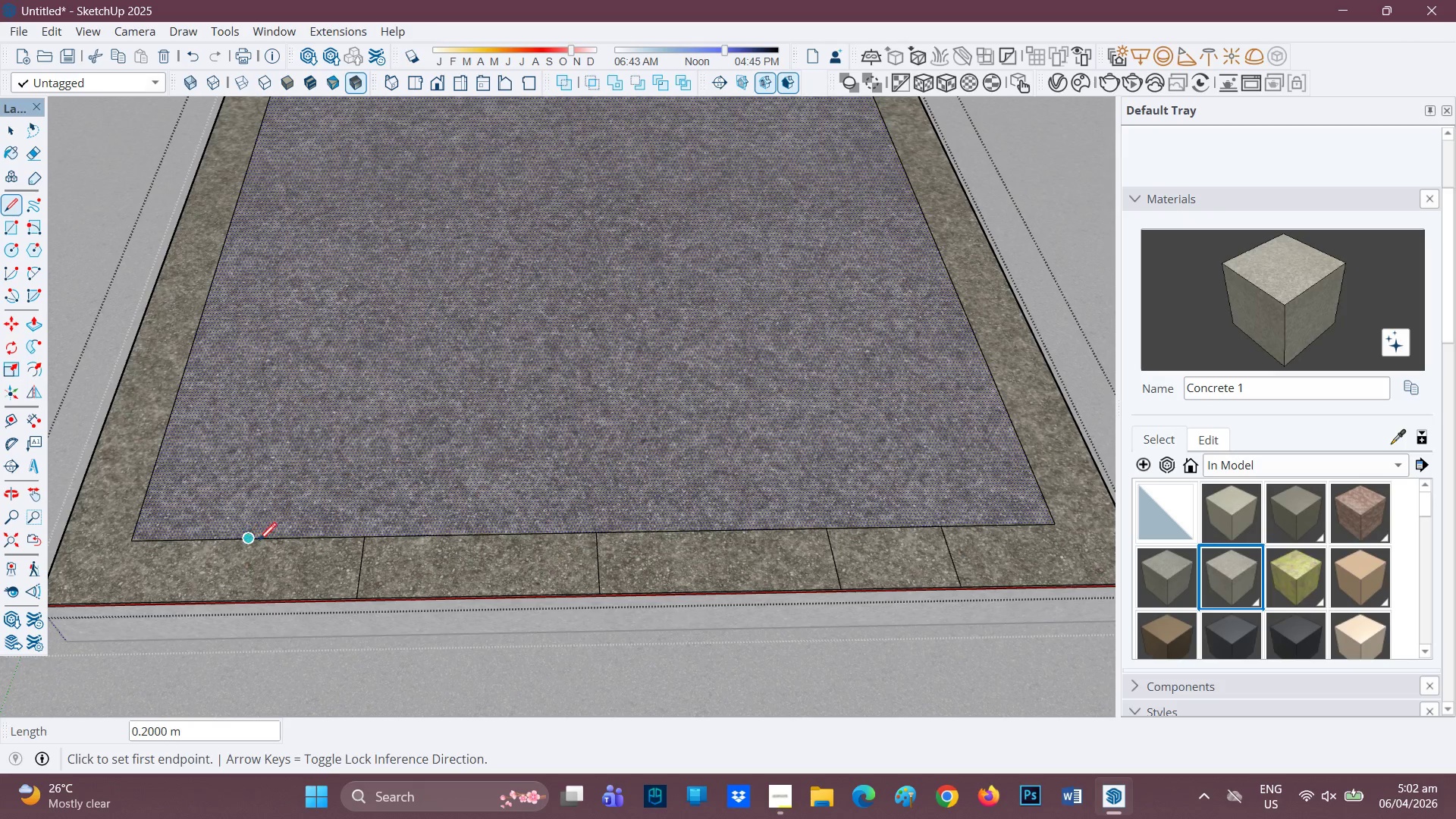 
left_click_drag(start_coordinate=[188, 541], to_coordinate=[187, 545])
 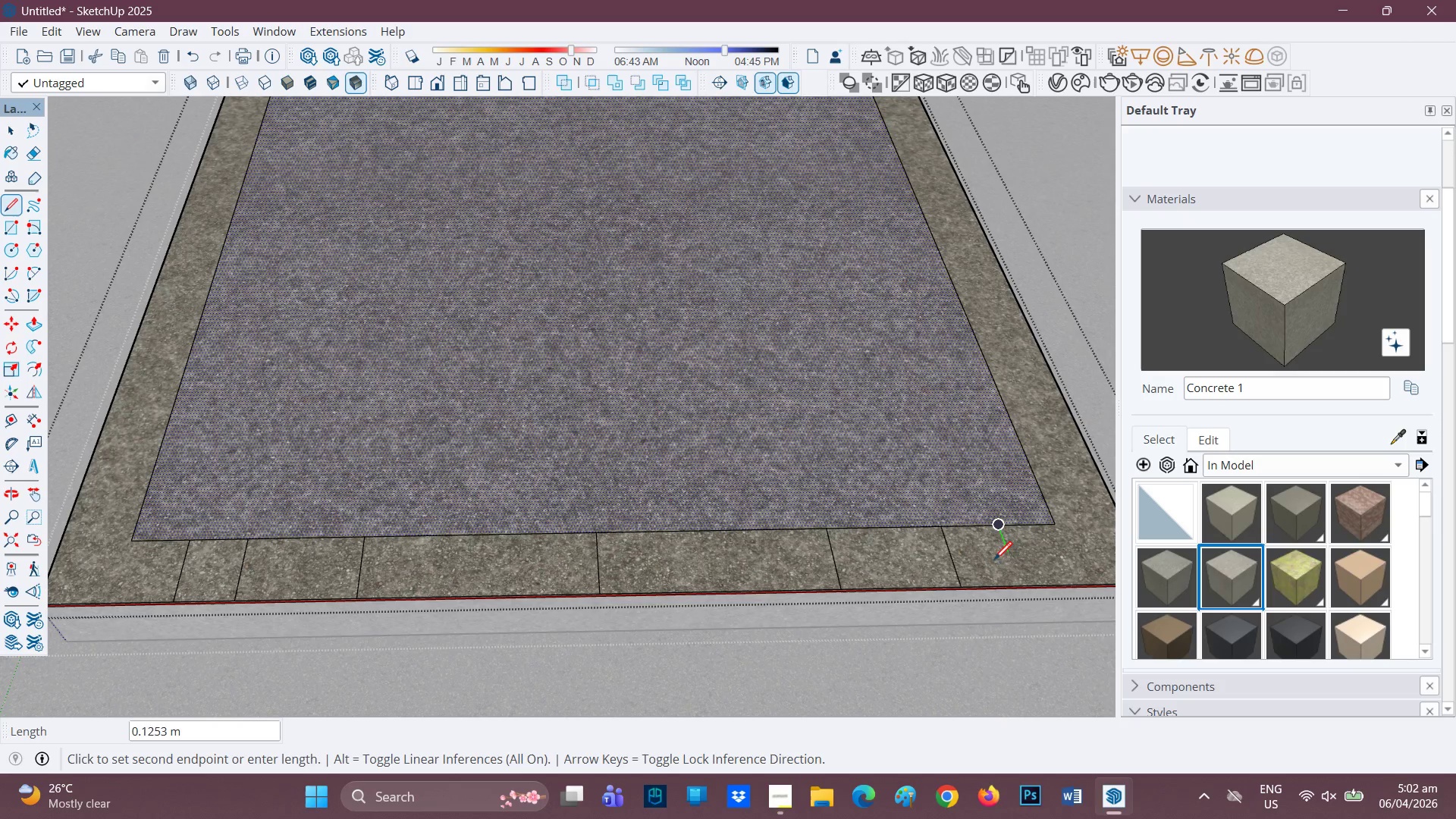 
left_click([1026, 586])
 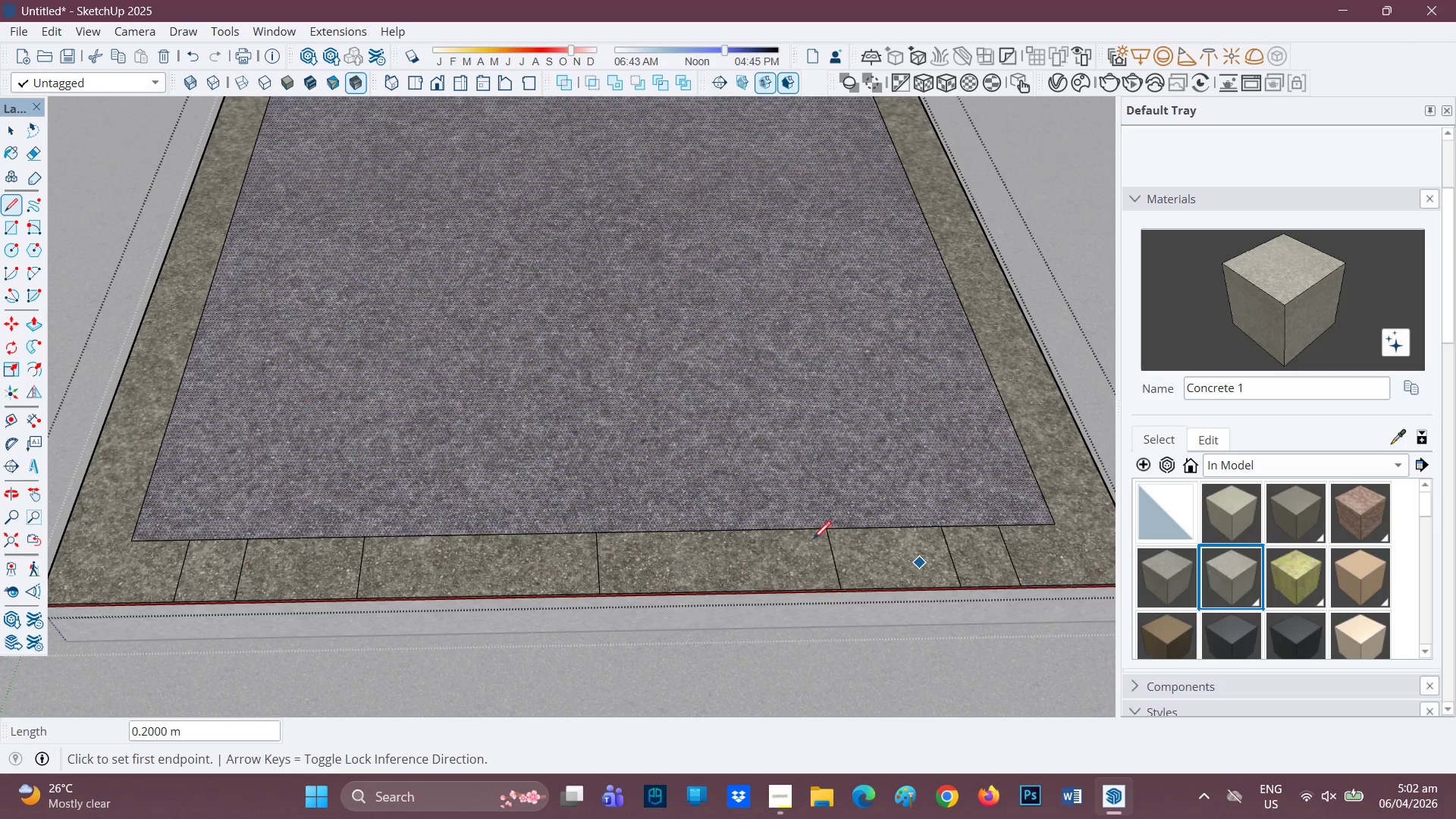 
scroll: coordinate [587, 573], scroll_direction: down, amount: 3.0
 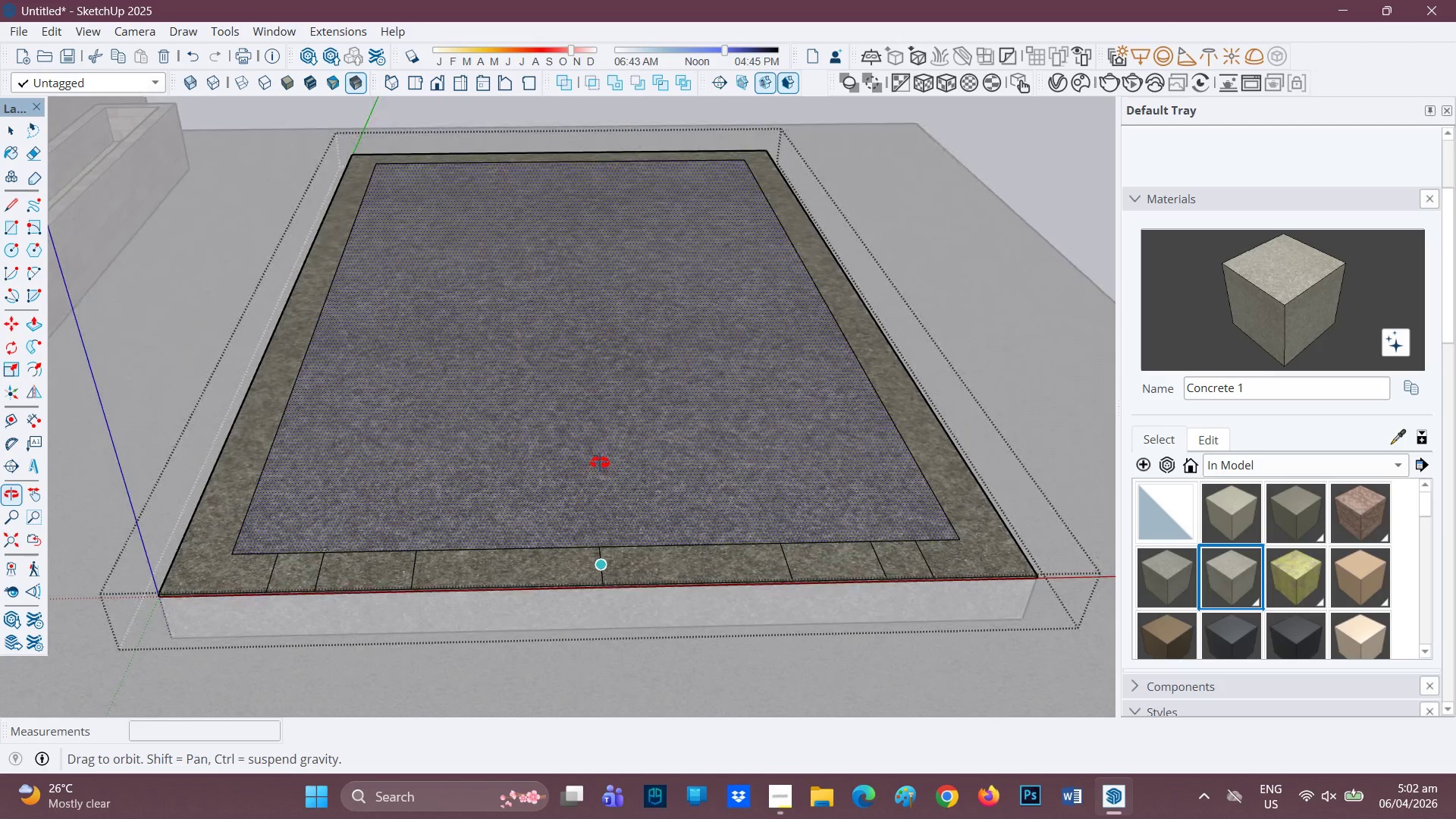 
scroll: coordinate [1086, 561], scroll_direction: up, amount: 1.0
 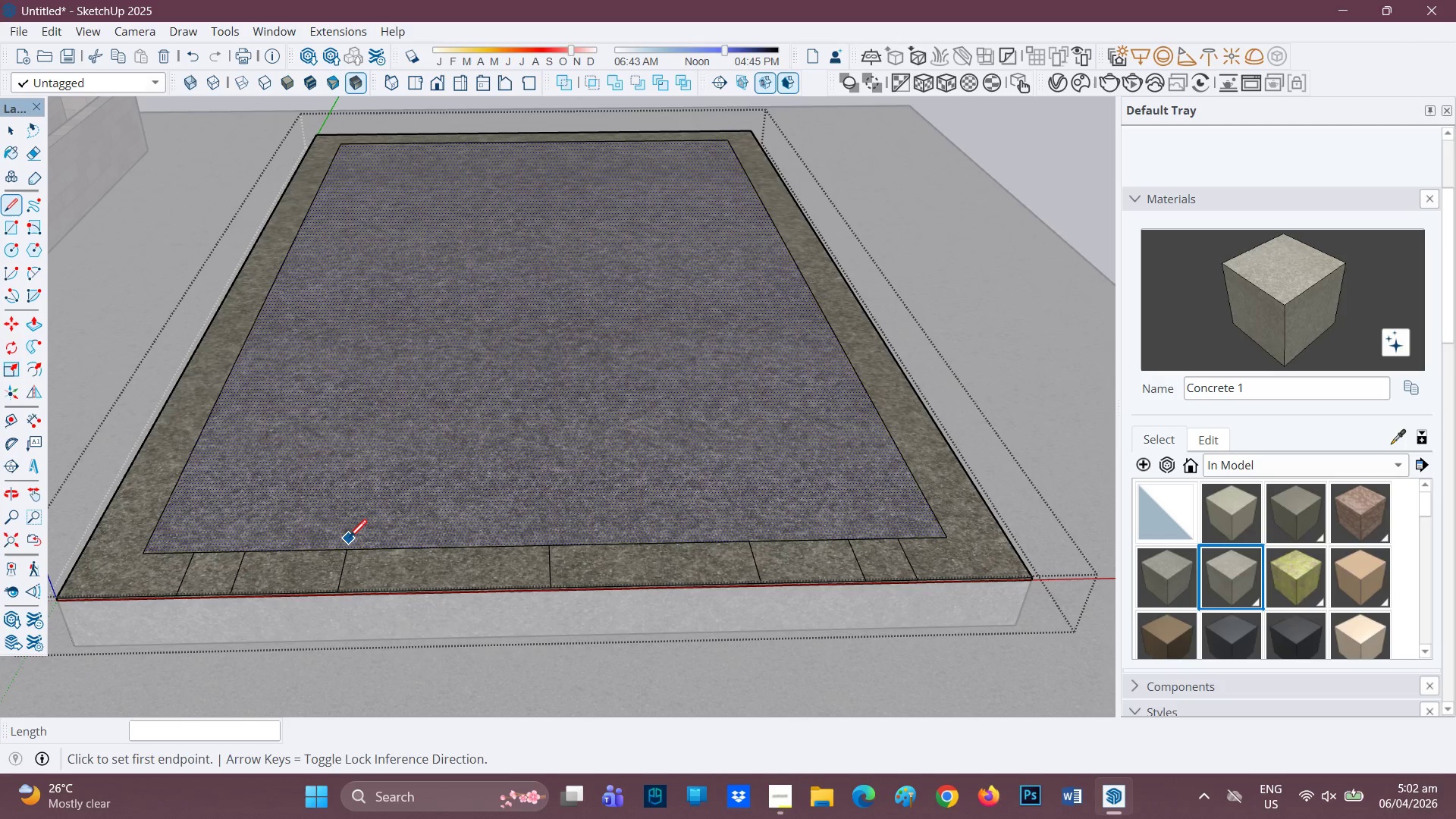 
mouse_move([384, 519])
 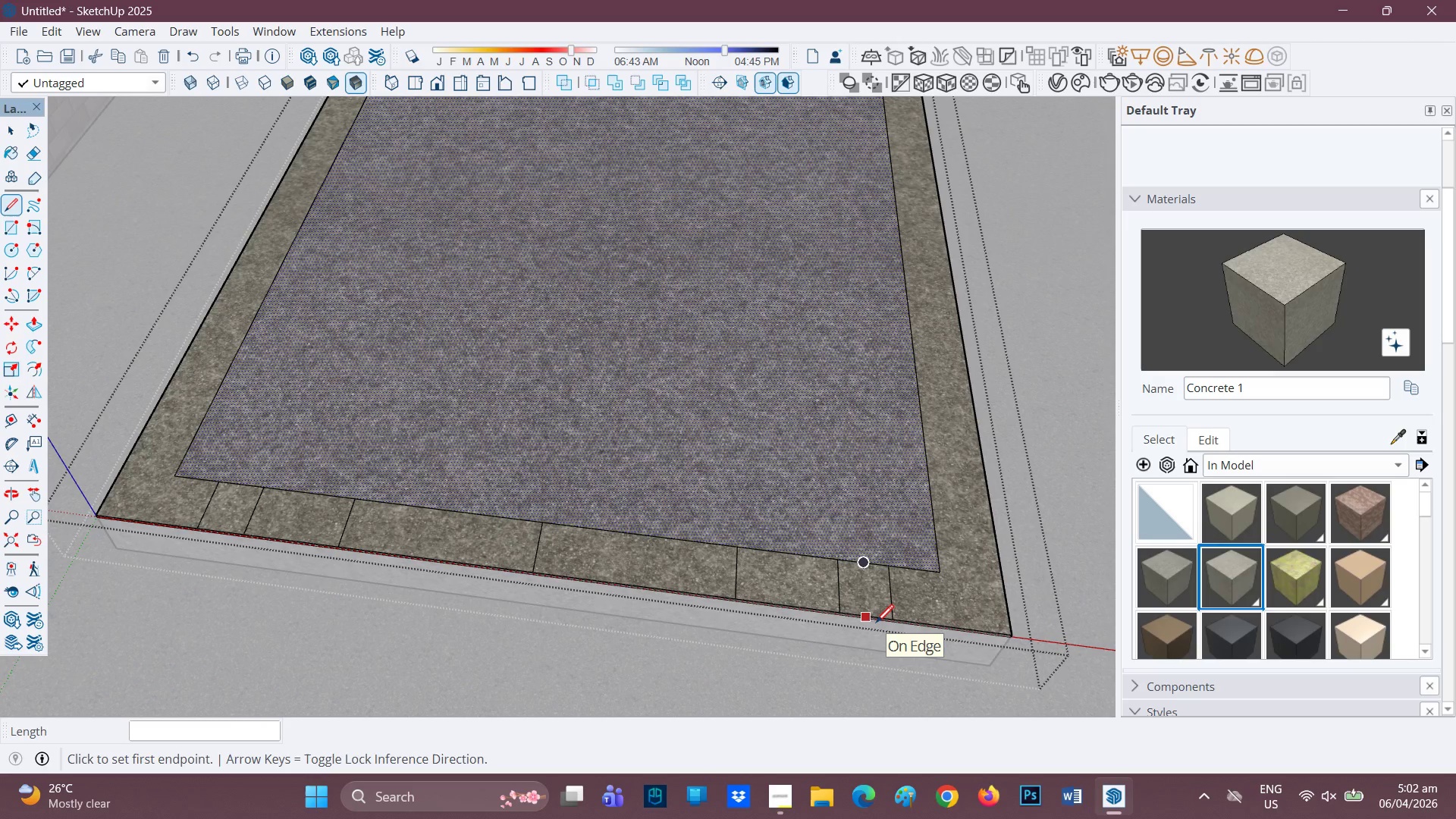 
scroll: coordinate [819, 431], scroll_direction: down, amount: 5.0
 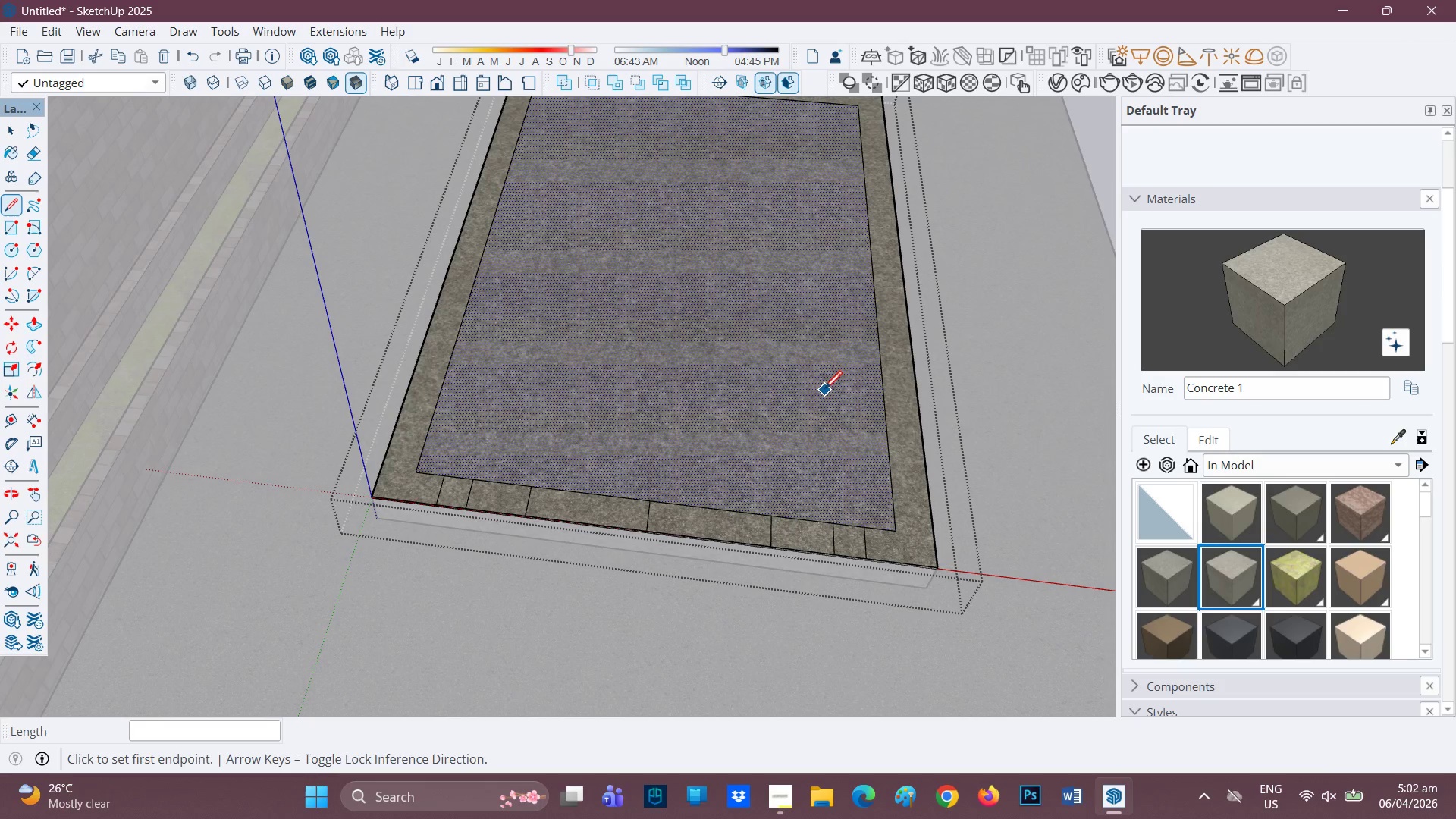 
type(HL)
 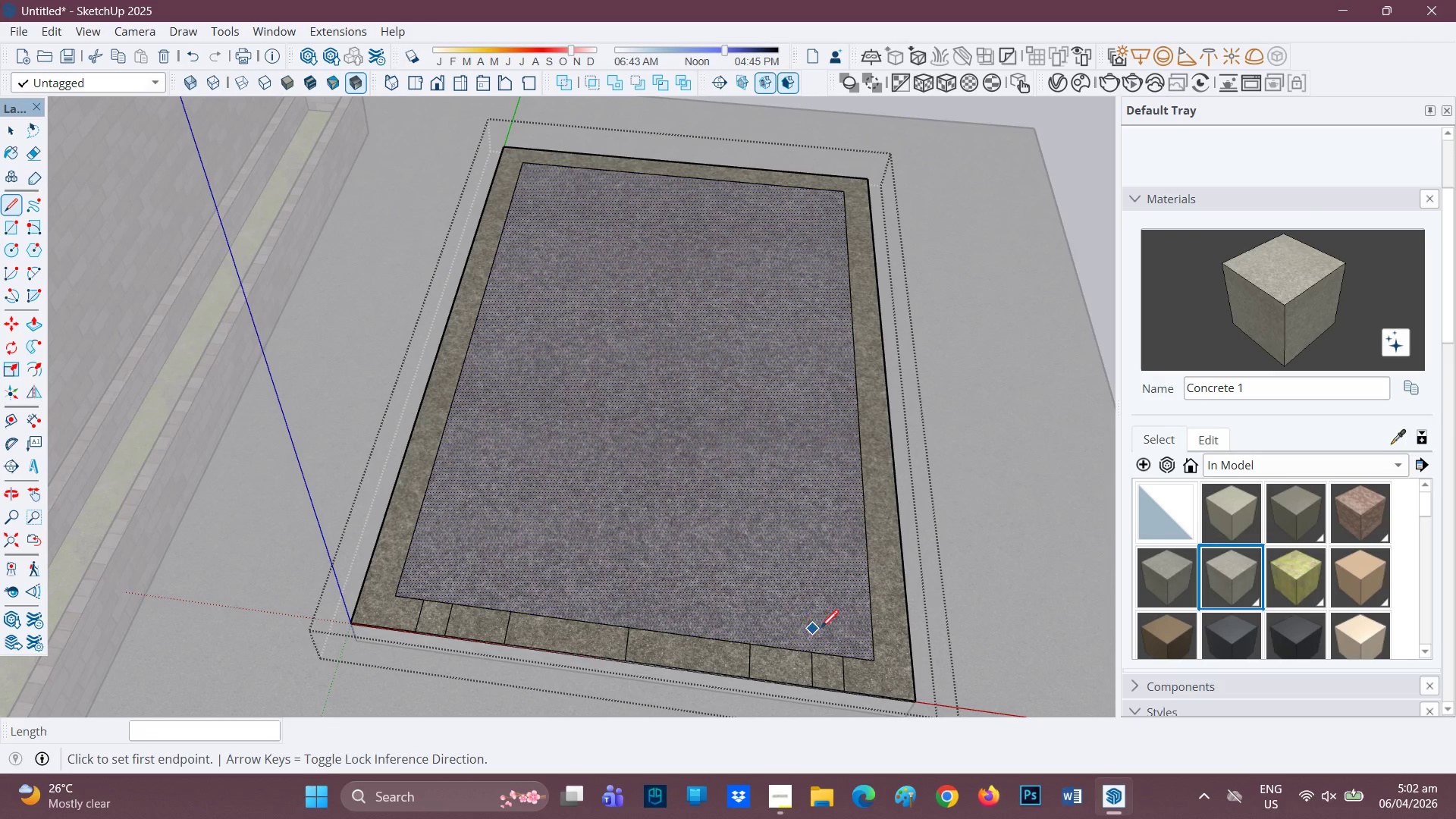 
left_click_drag(start_coordinate=[824, 340], to_coordinate=[806, 450])
 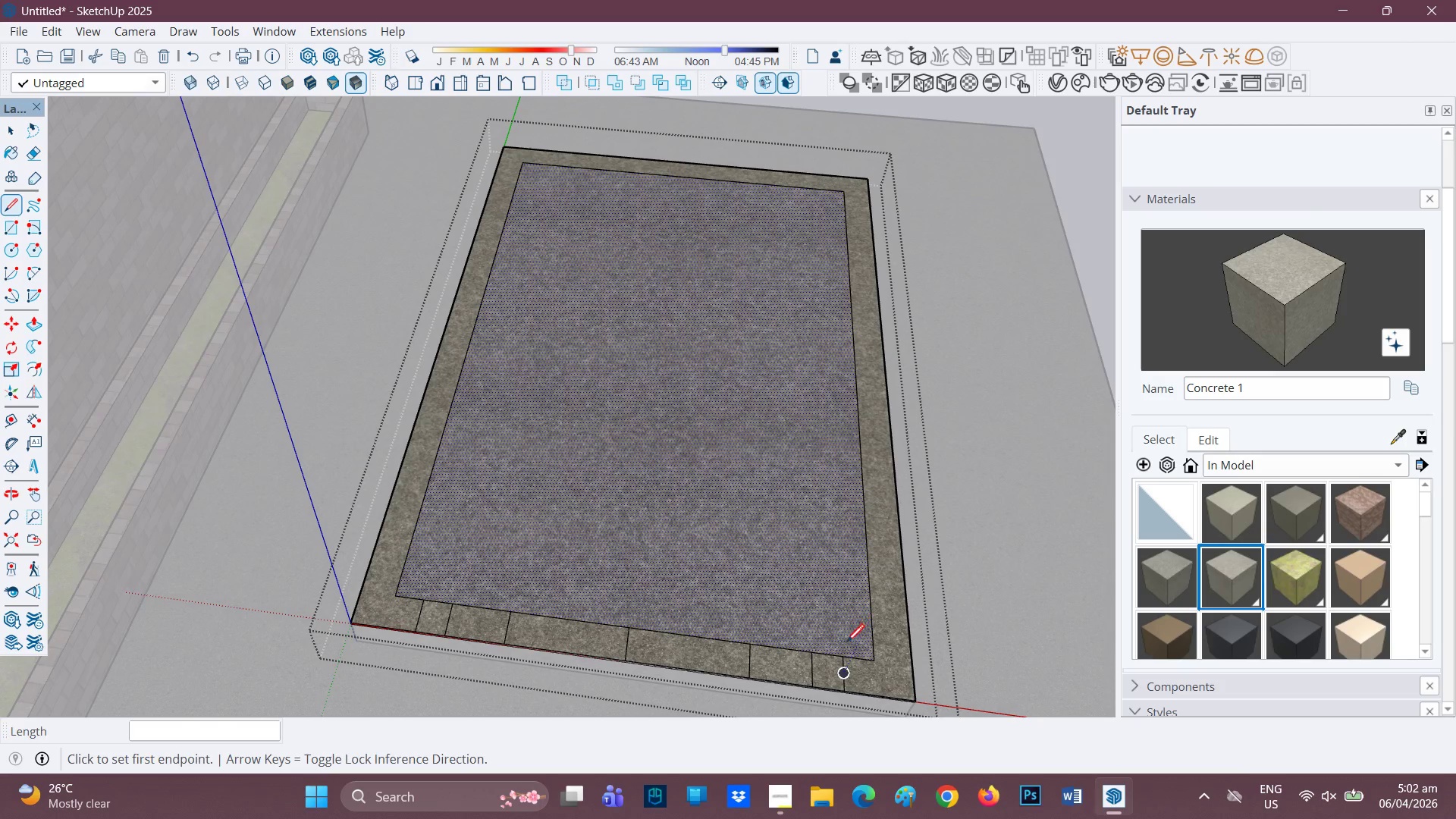 
left_click_drag(start_coordinate=[842, 657], to_coordinate=[843, 651])
 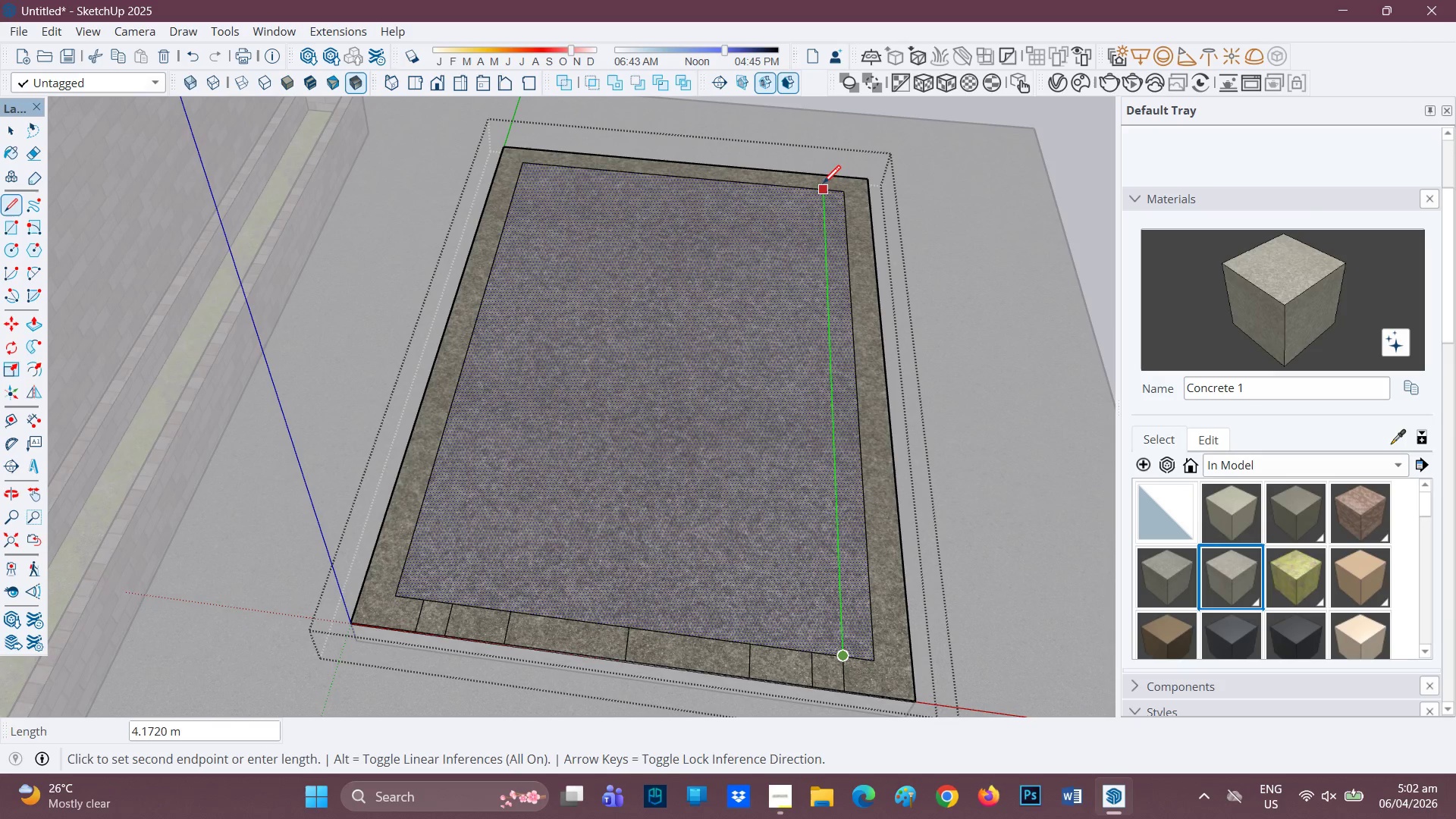 
left_click([822, 174])
 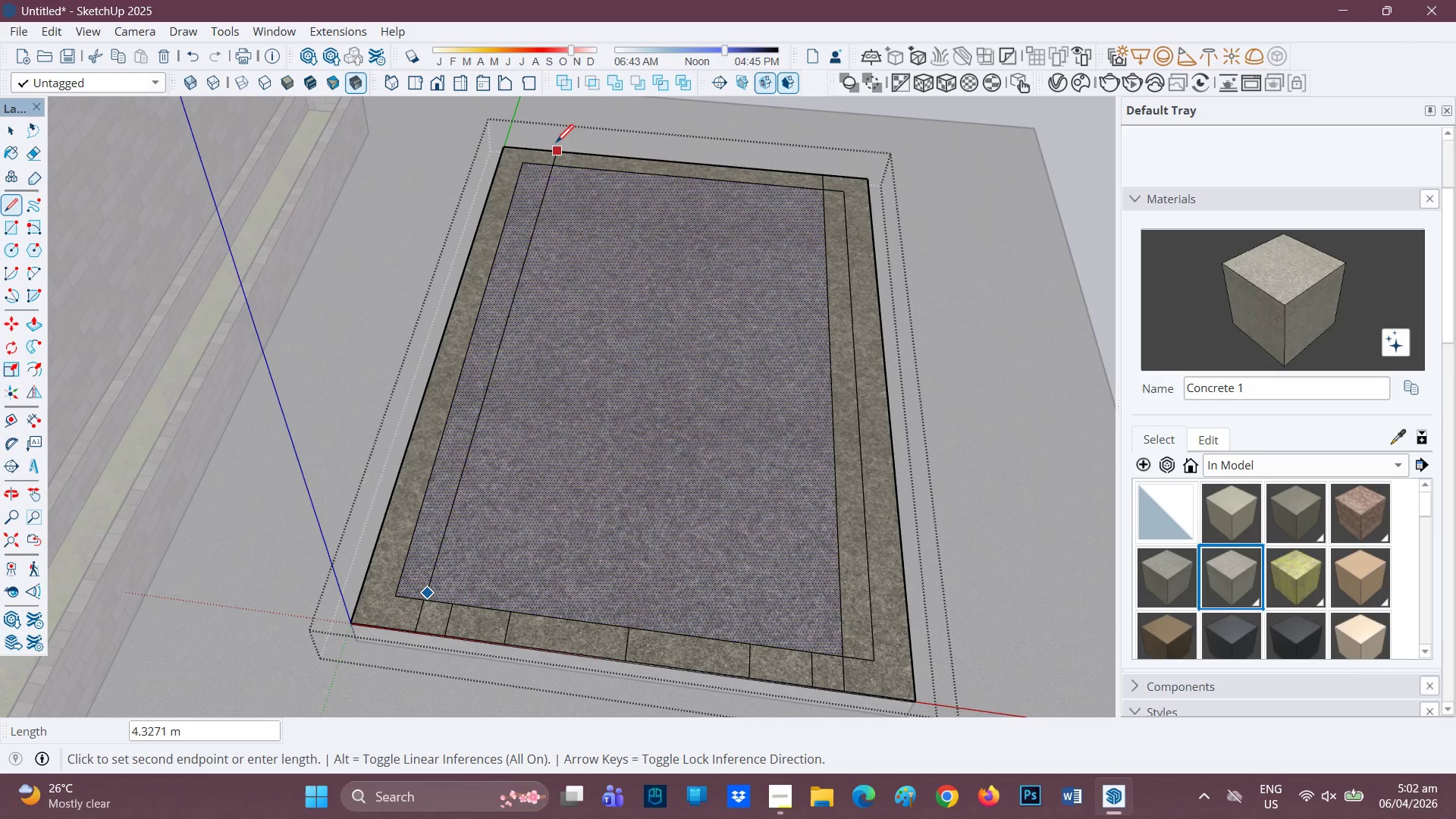 
left_click([545, 149])
 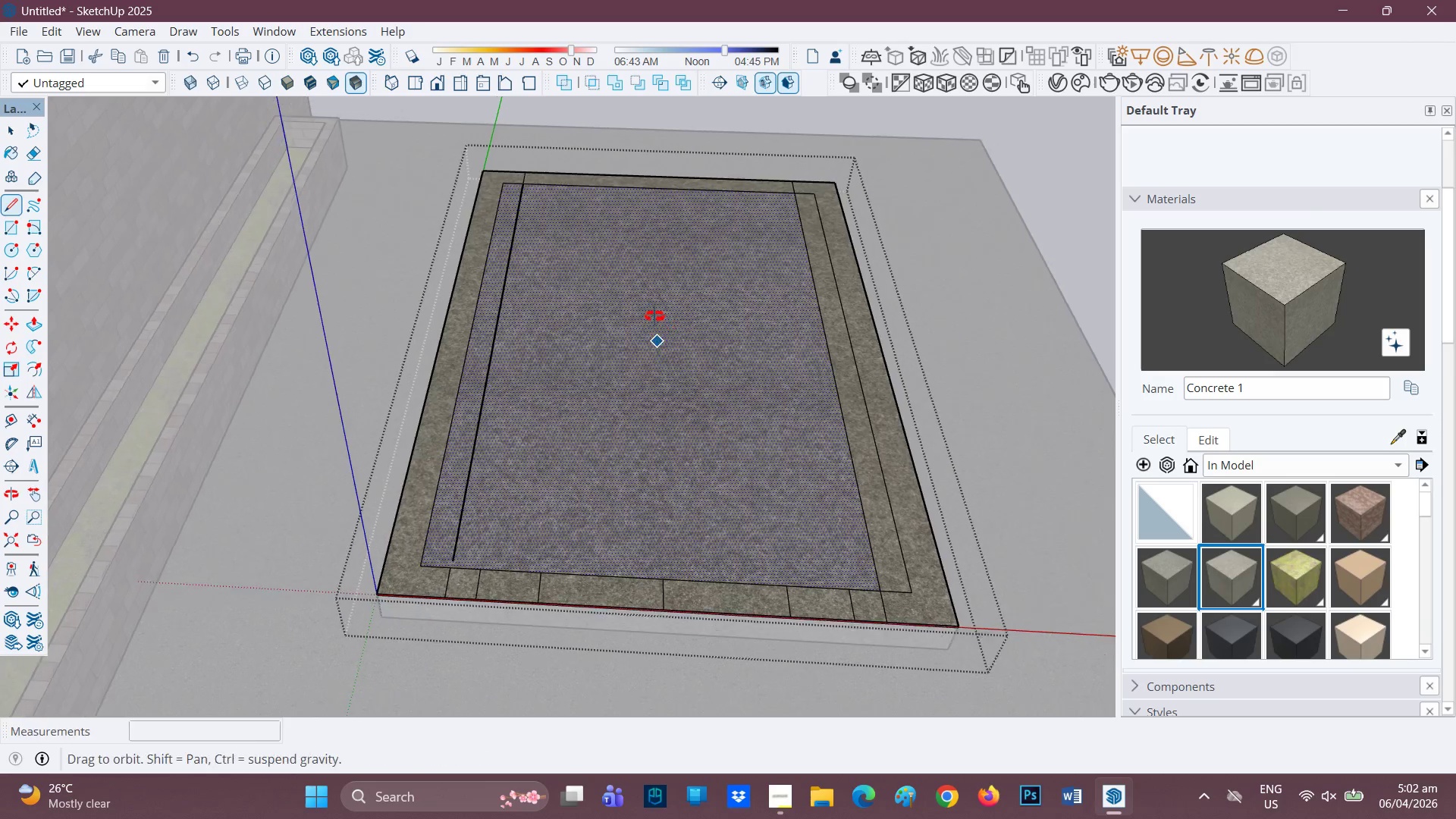 
scroll: coordinate [450, 526], scroll_direction: up, amount: 1.0
 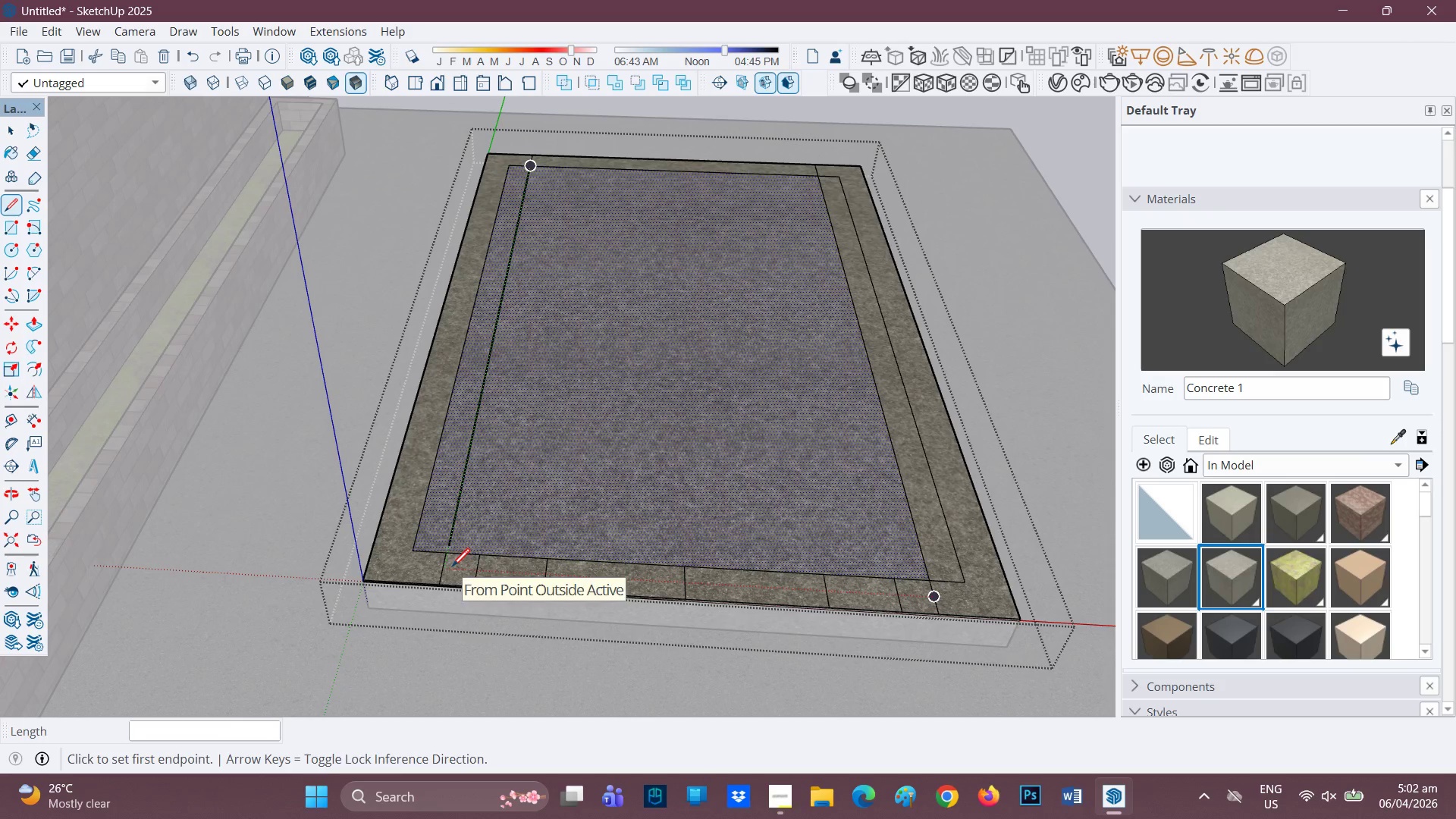 
key(R)
 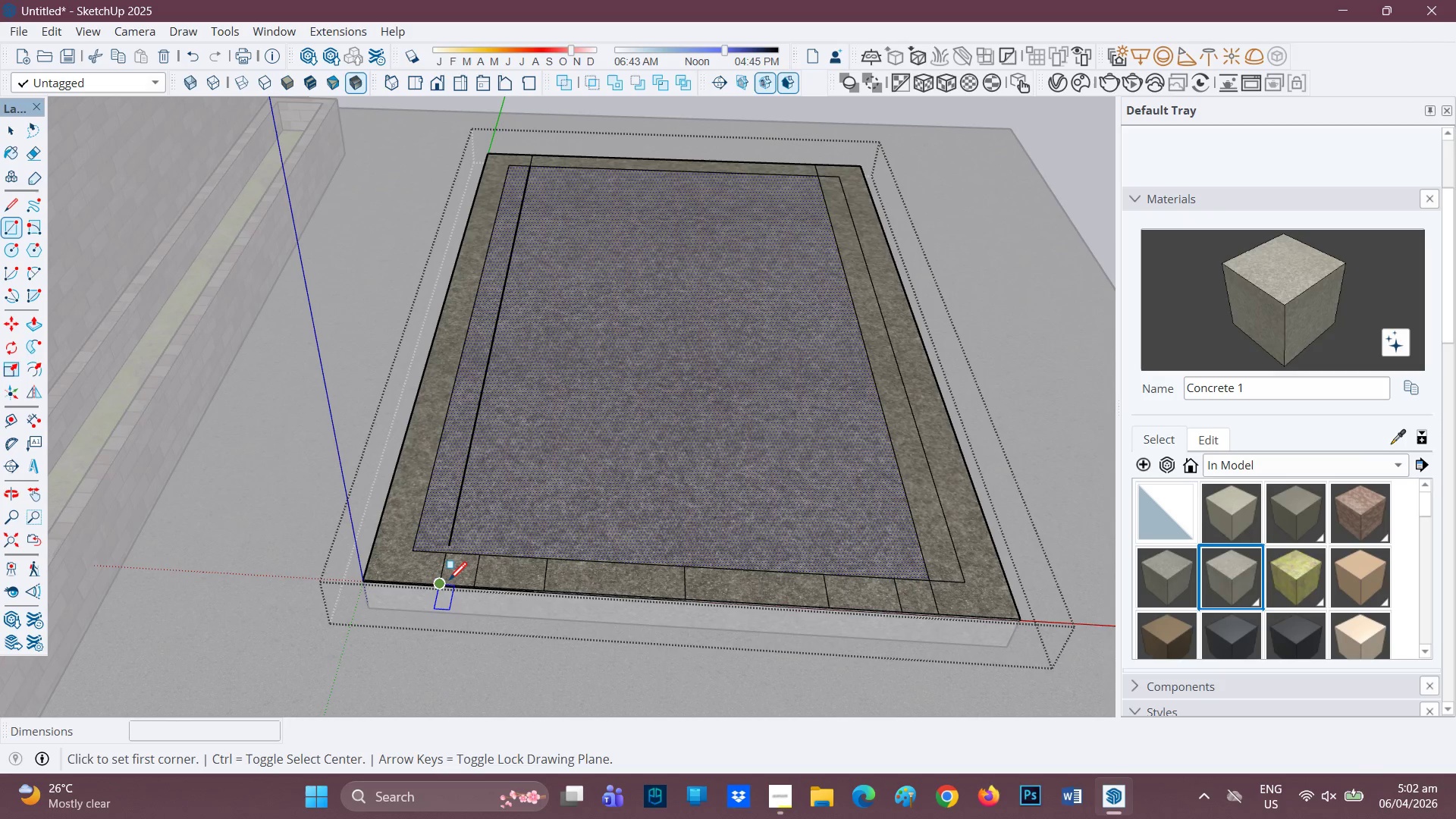 
left_click_drag(start_coordinate=[448, 581], to_coordinate=[447, 575])
 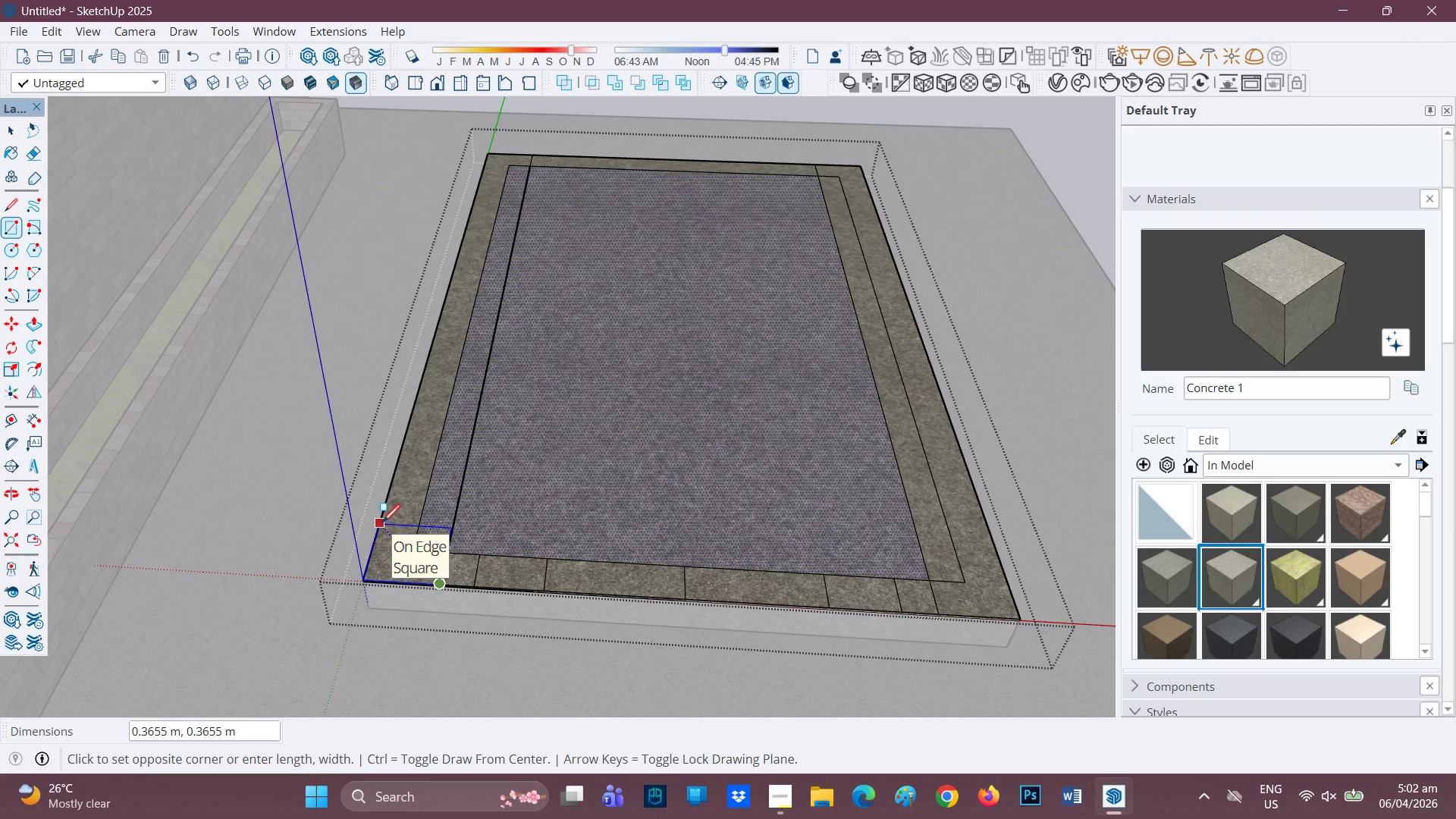 
wait(7.01)
 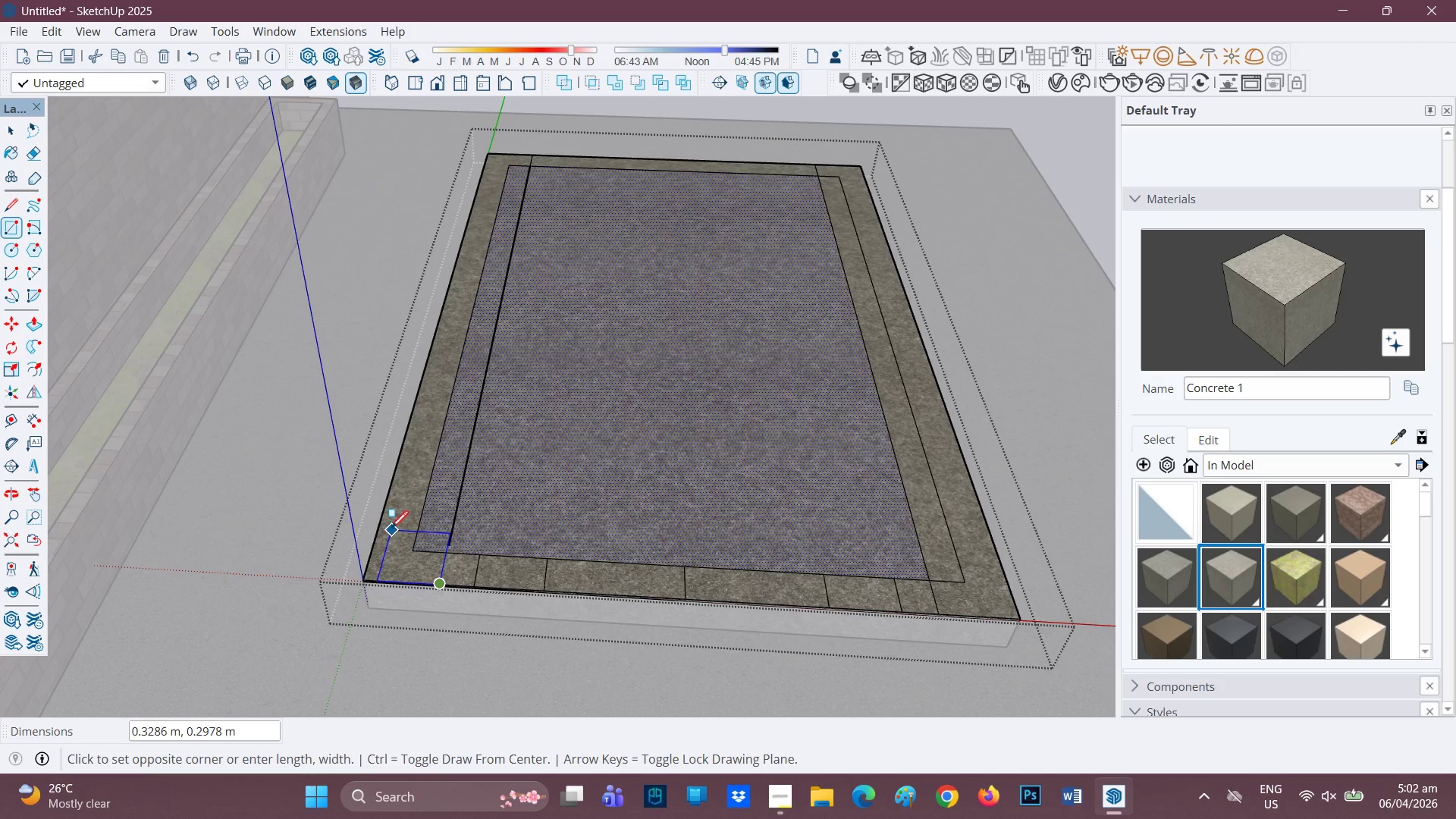 
left_click([382, 524])
 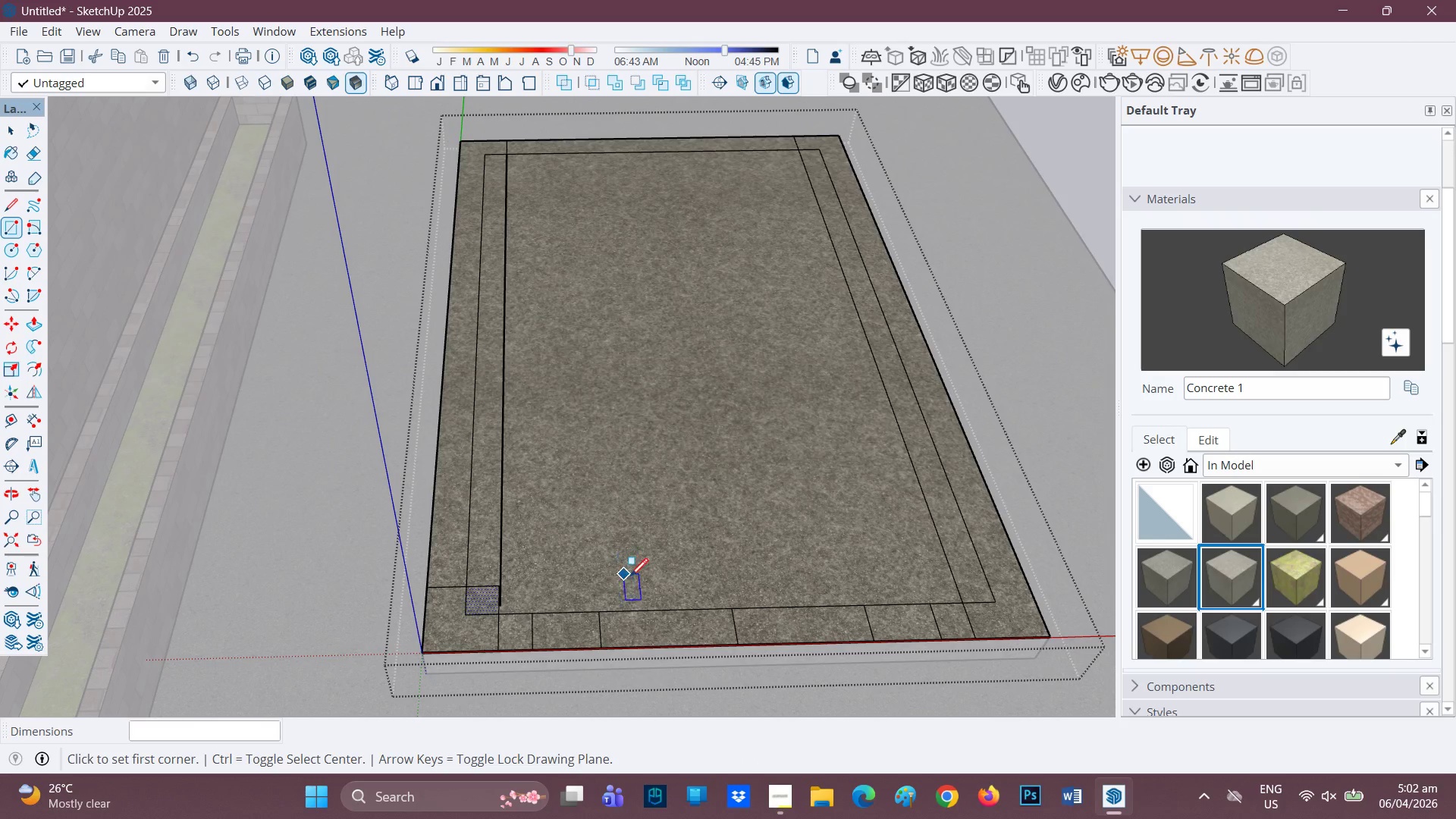 
key(R)
 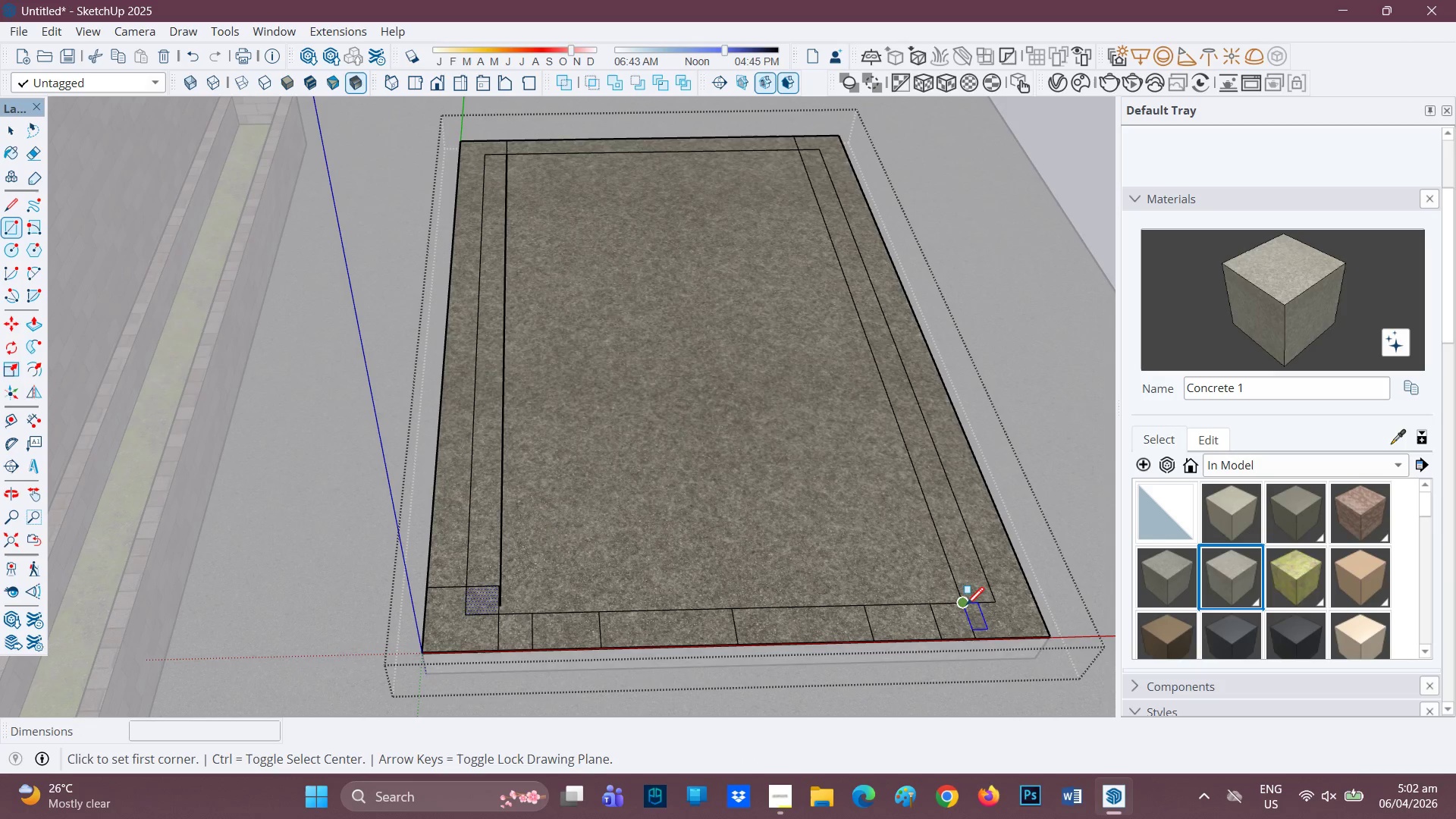 
left_click([966, 607])
 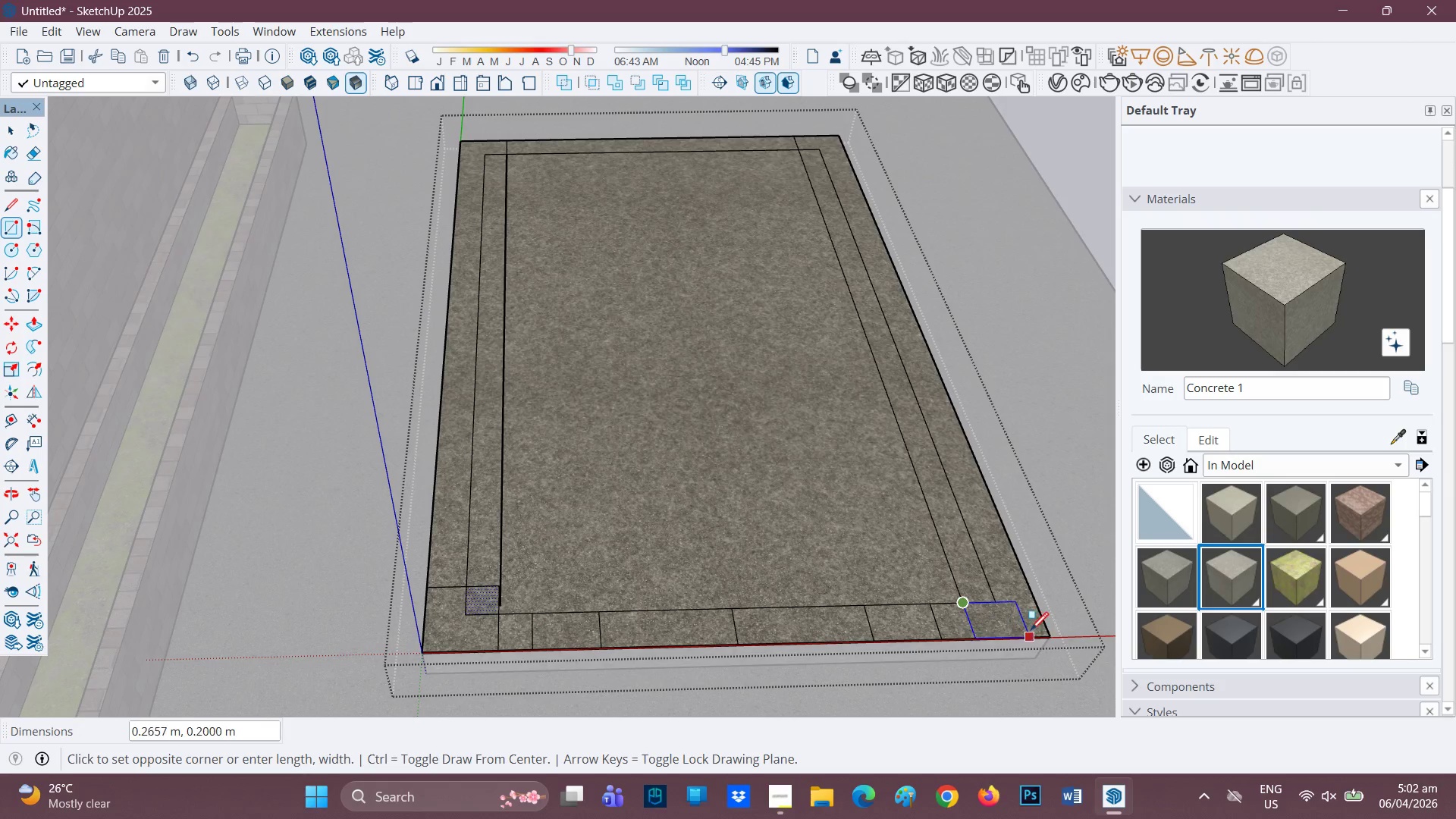 
mouse_move([1053, 645])
 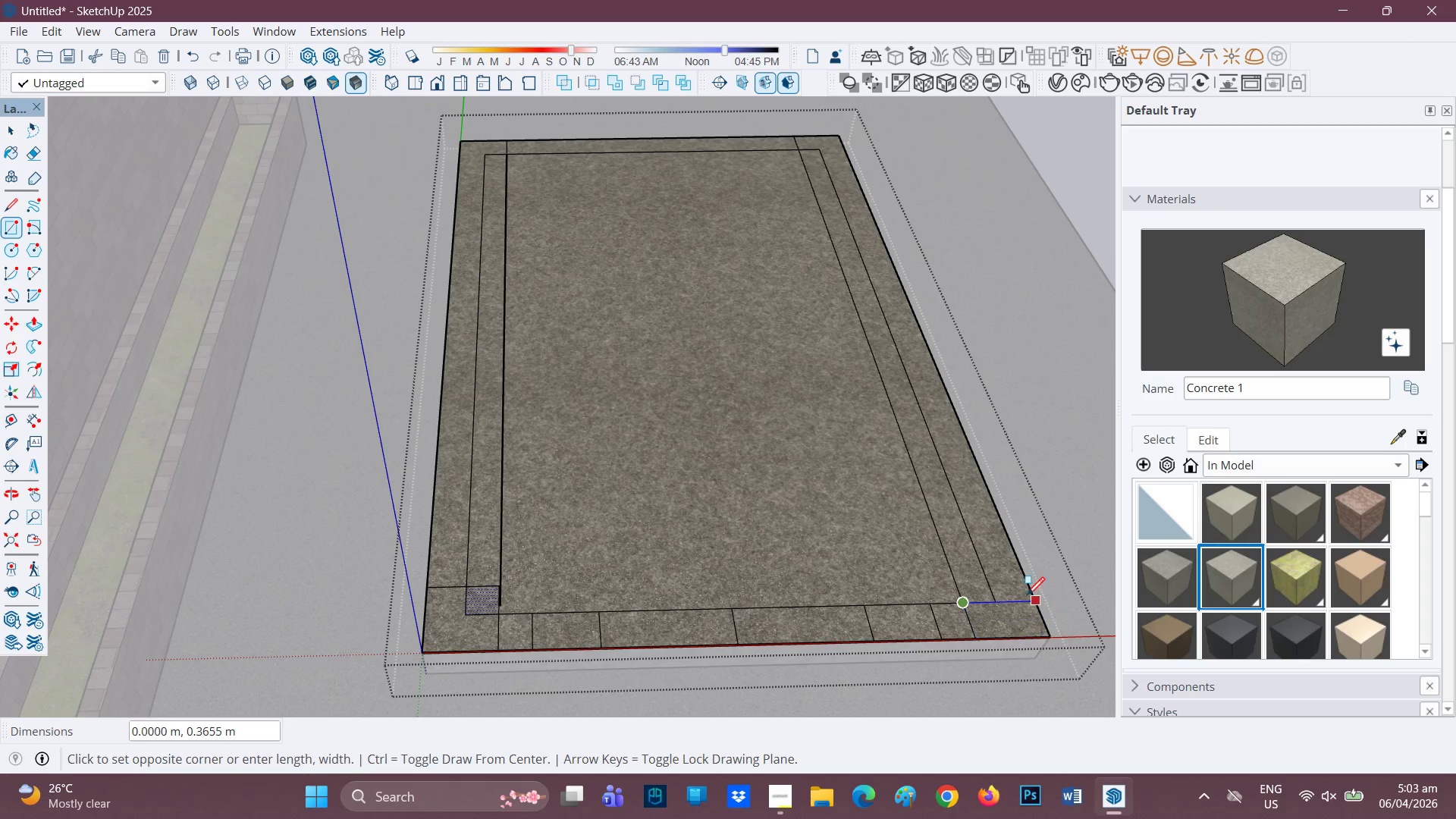 
mouse_move([1009, 592])
 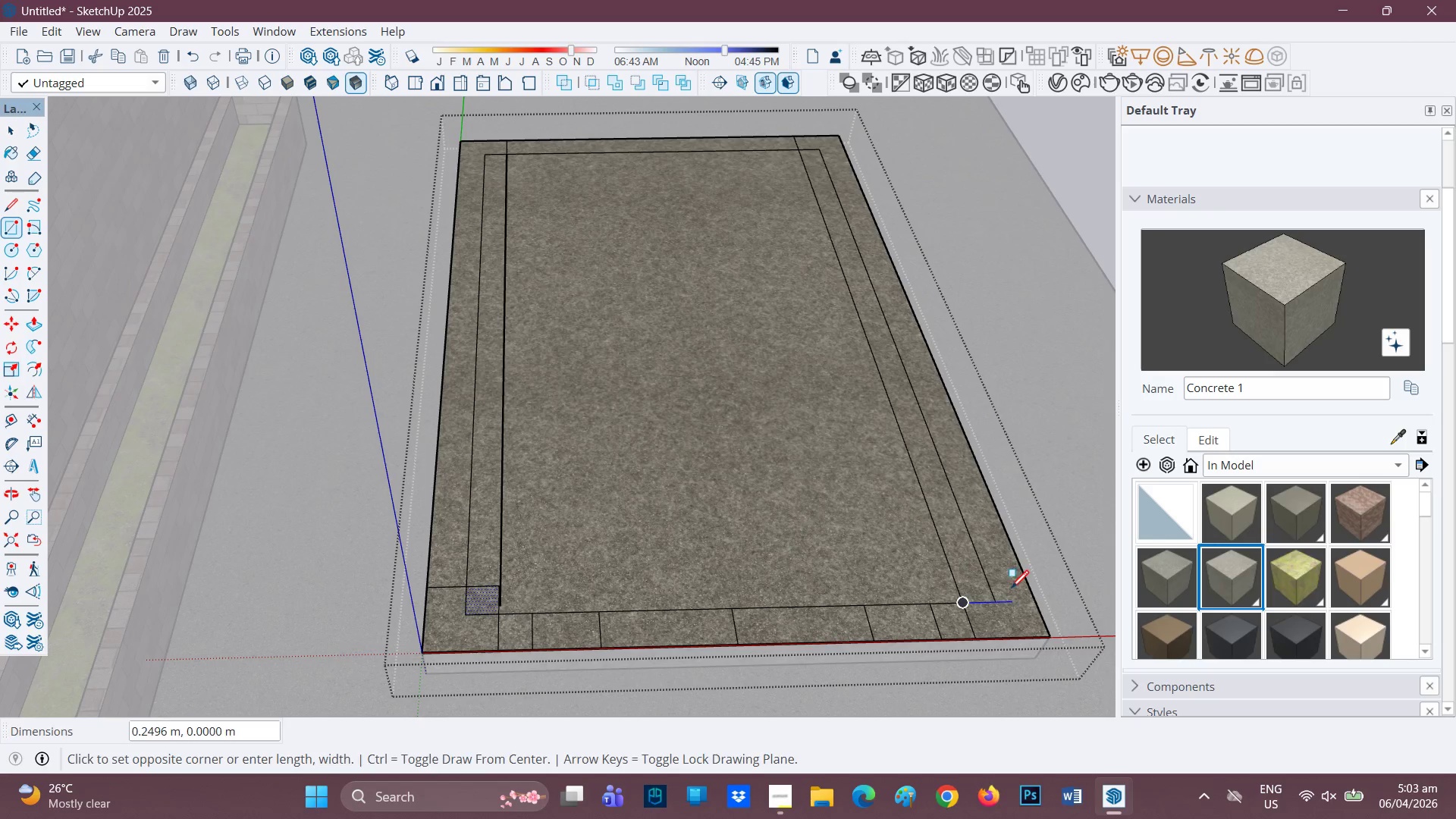 
key(Space)
 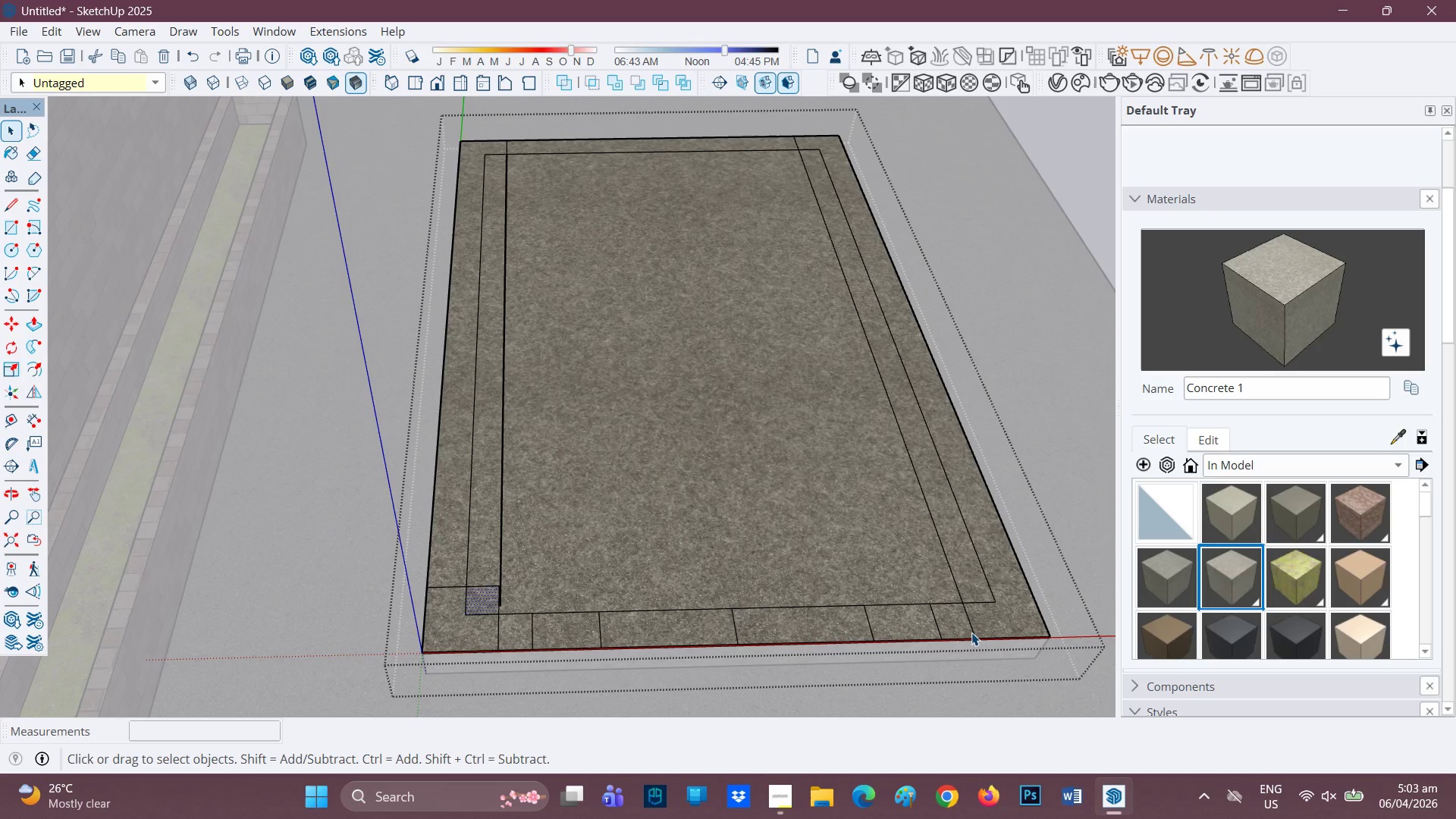 
key(R)
 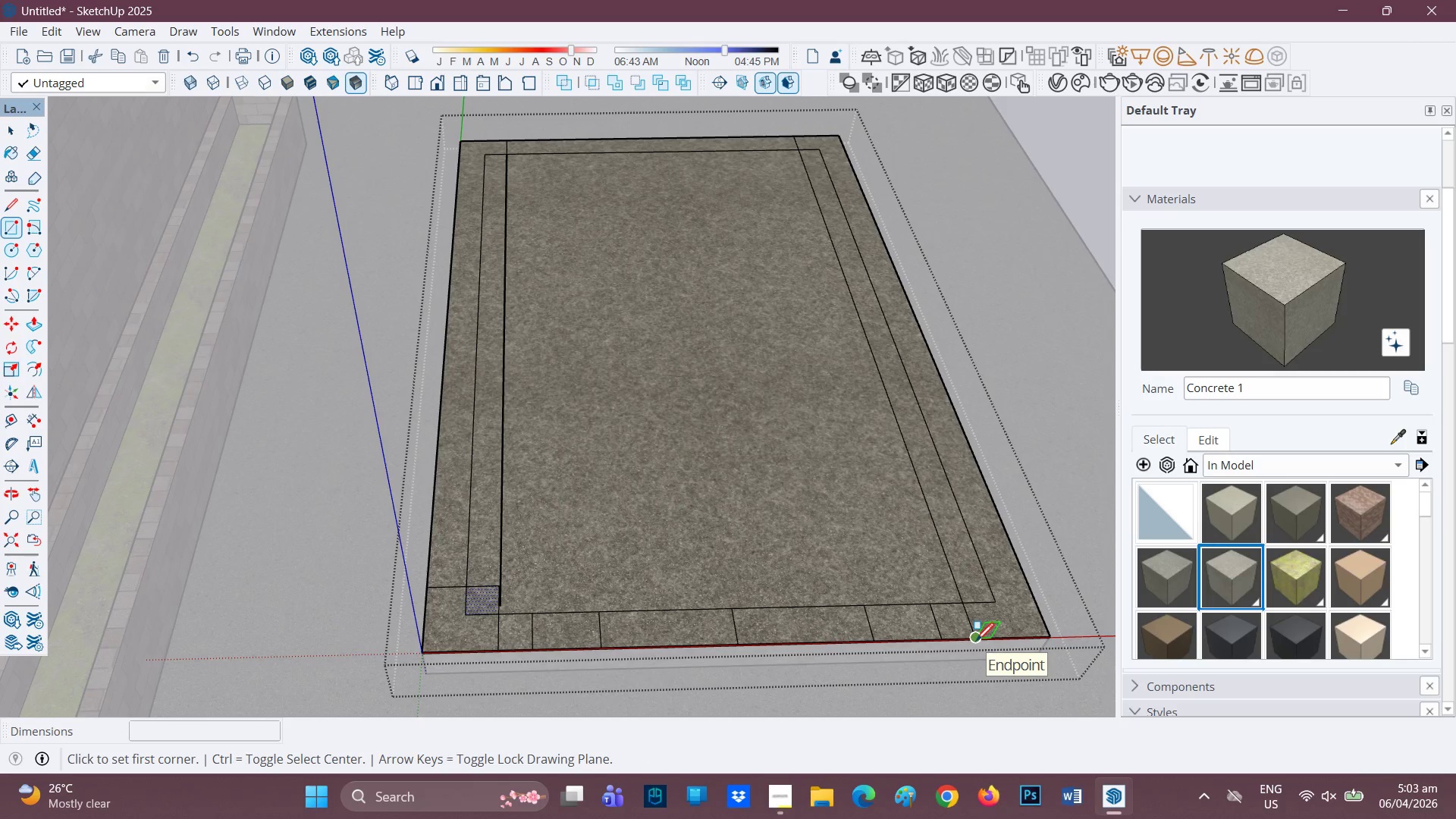 
left_click([976, 642])
 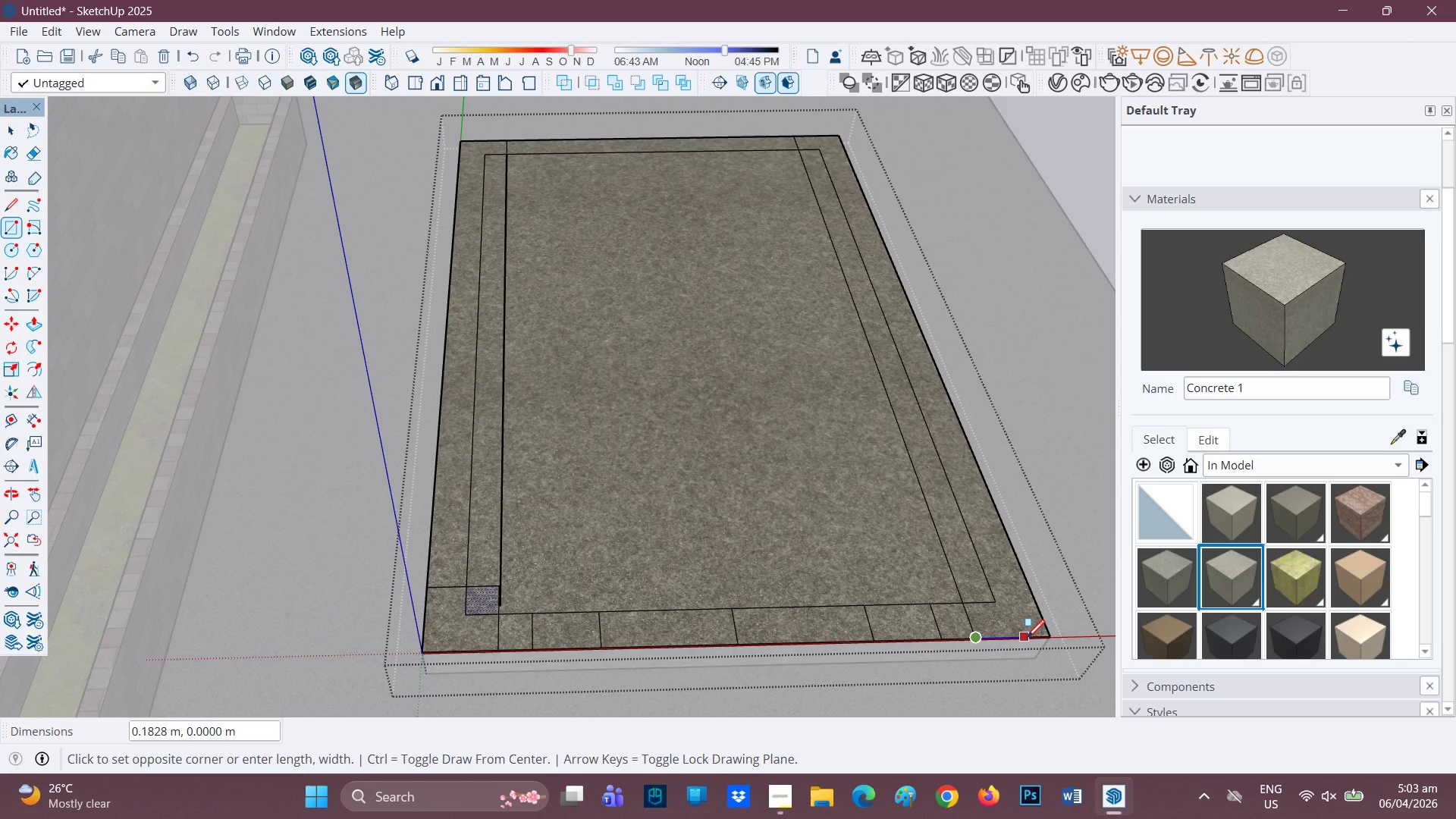 
mouse_move([1040, 627])
 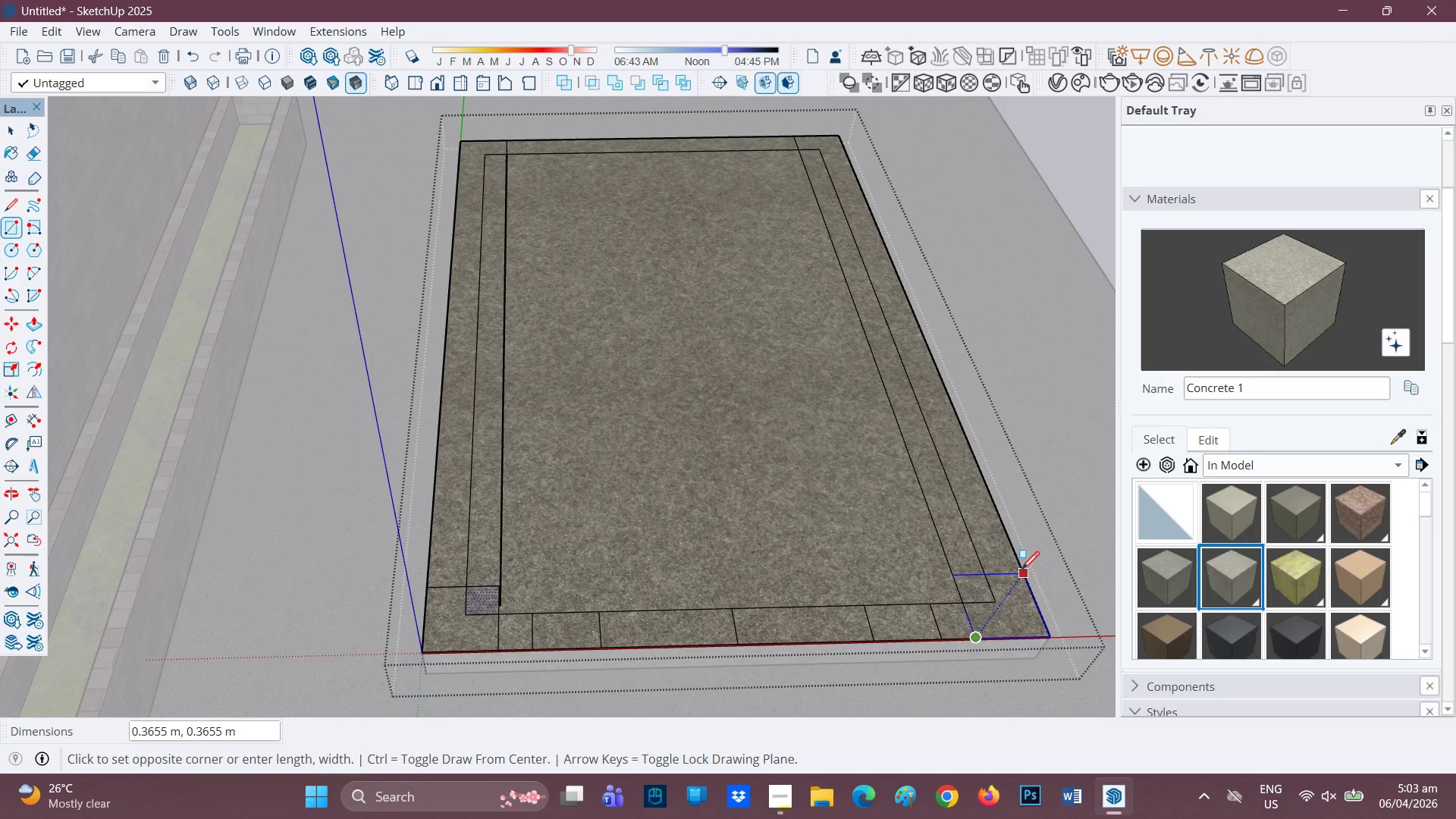 
left_click([1023, 570])
 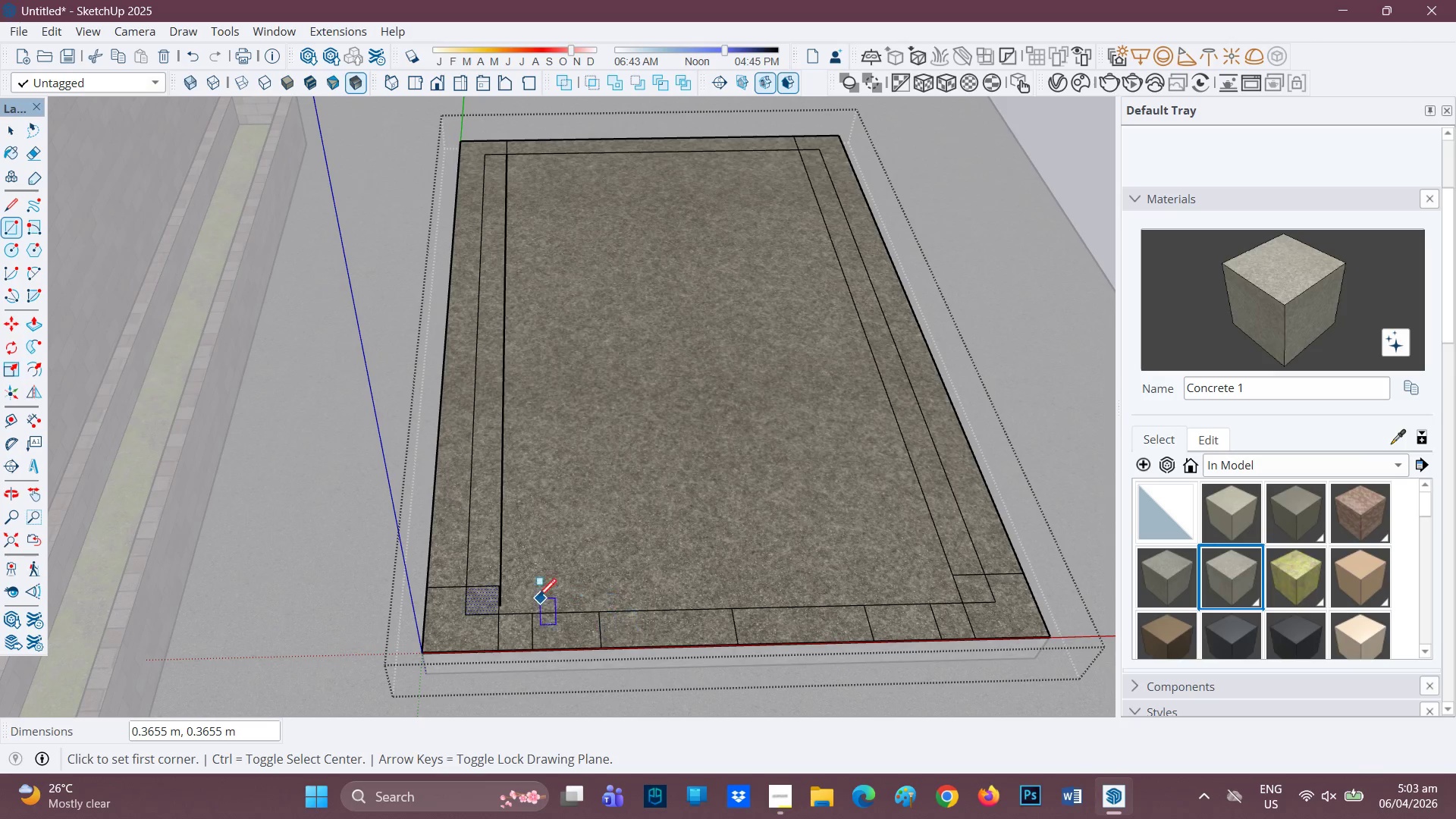 
scroll: coordinate [877, 491], scroll_direction: down, amount: 3.0
 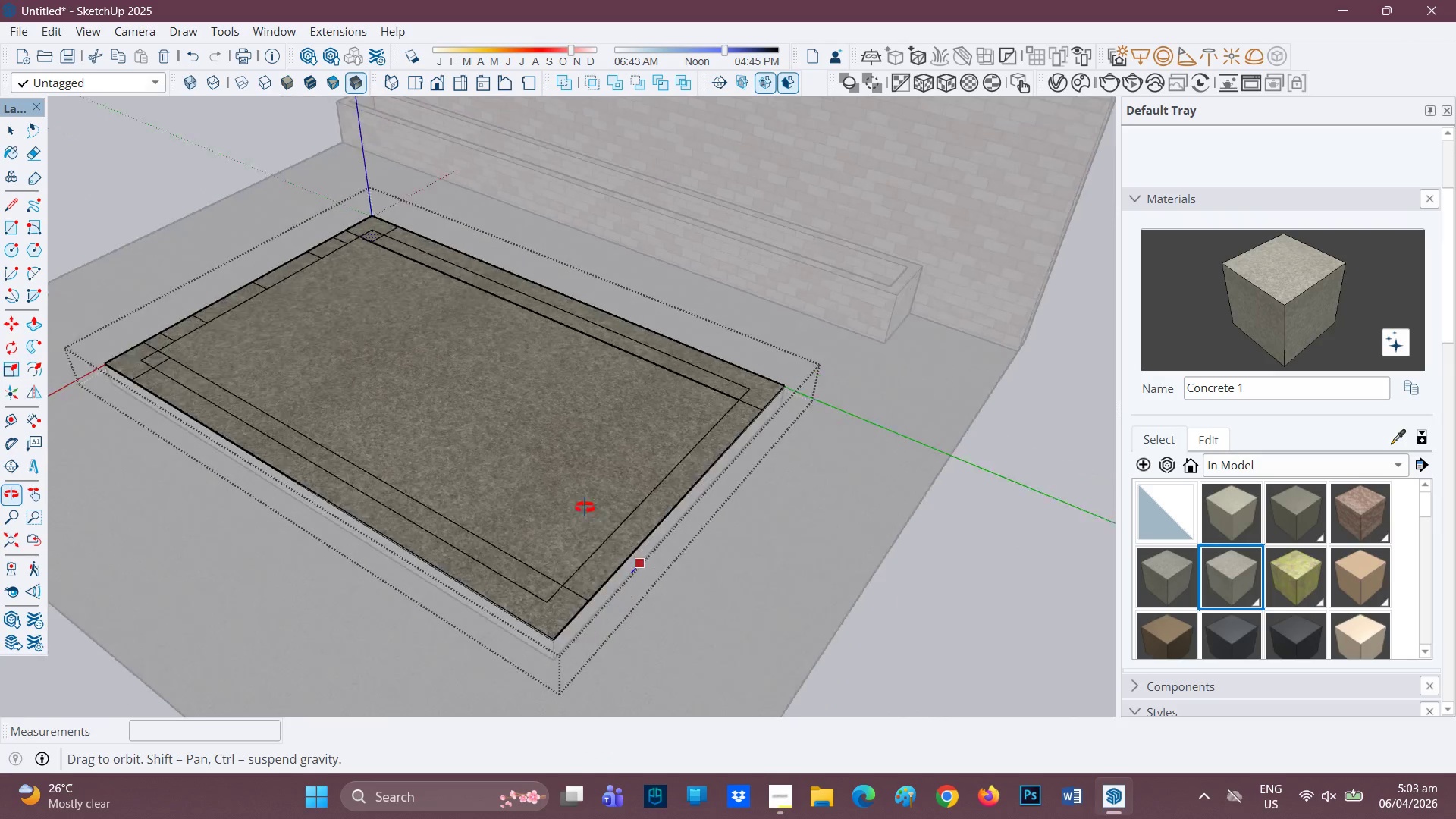 
scroll: coordinate [315, 563], scroll_direction: up, amount: 4.0
 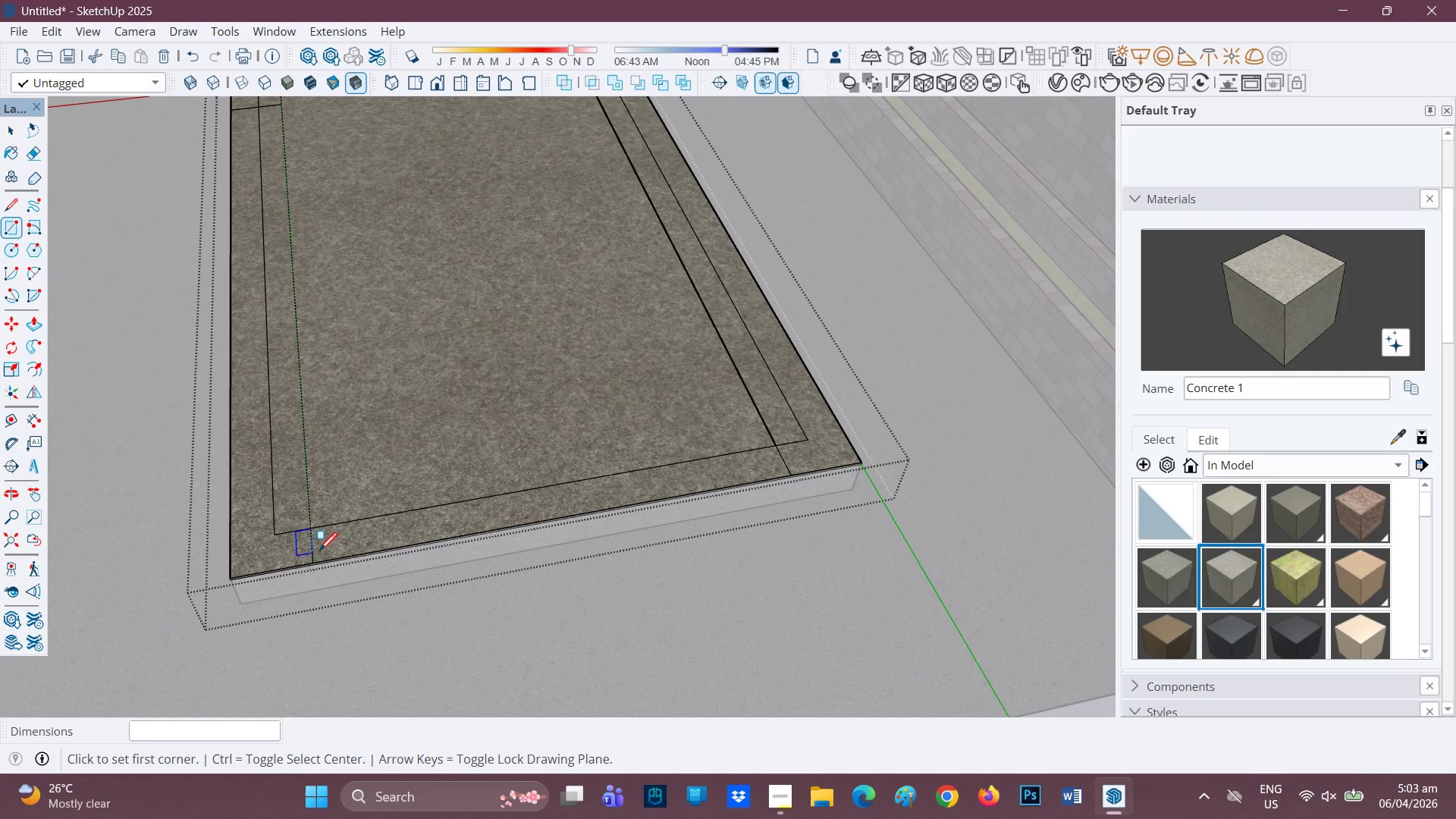 
key(R)
 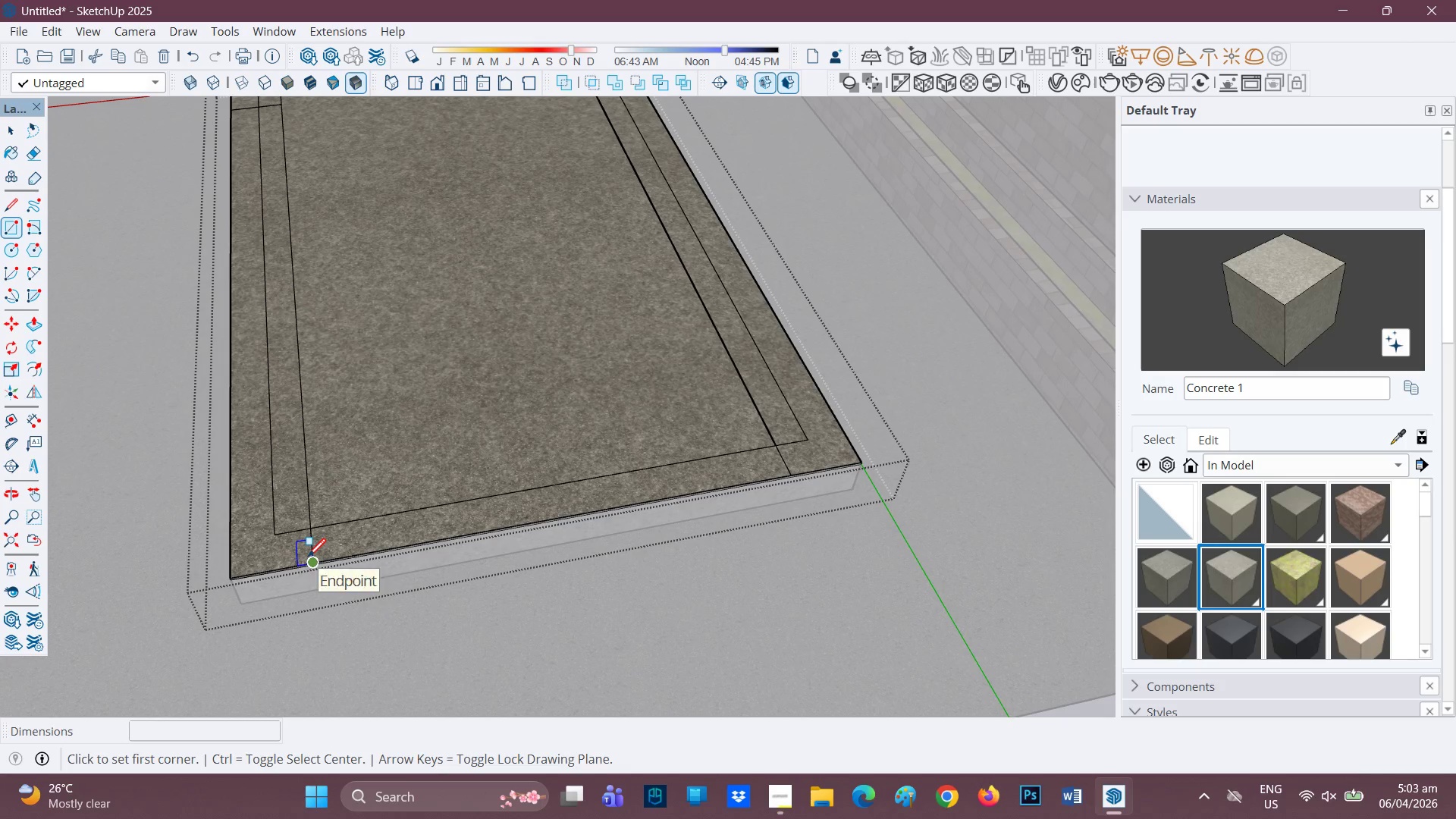 
left_click([309, 560])
 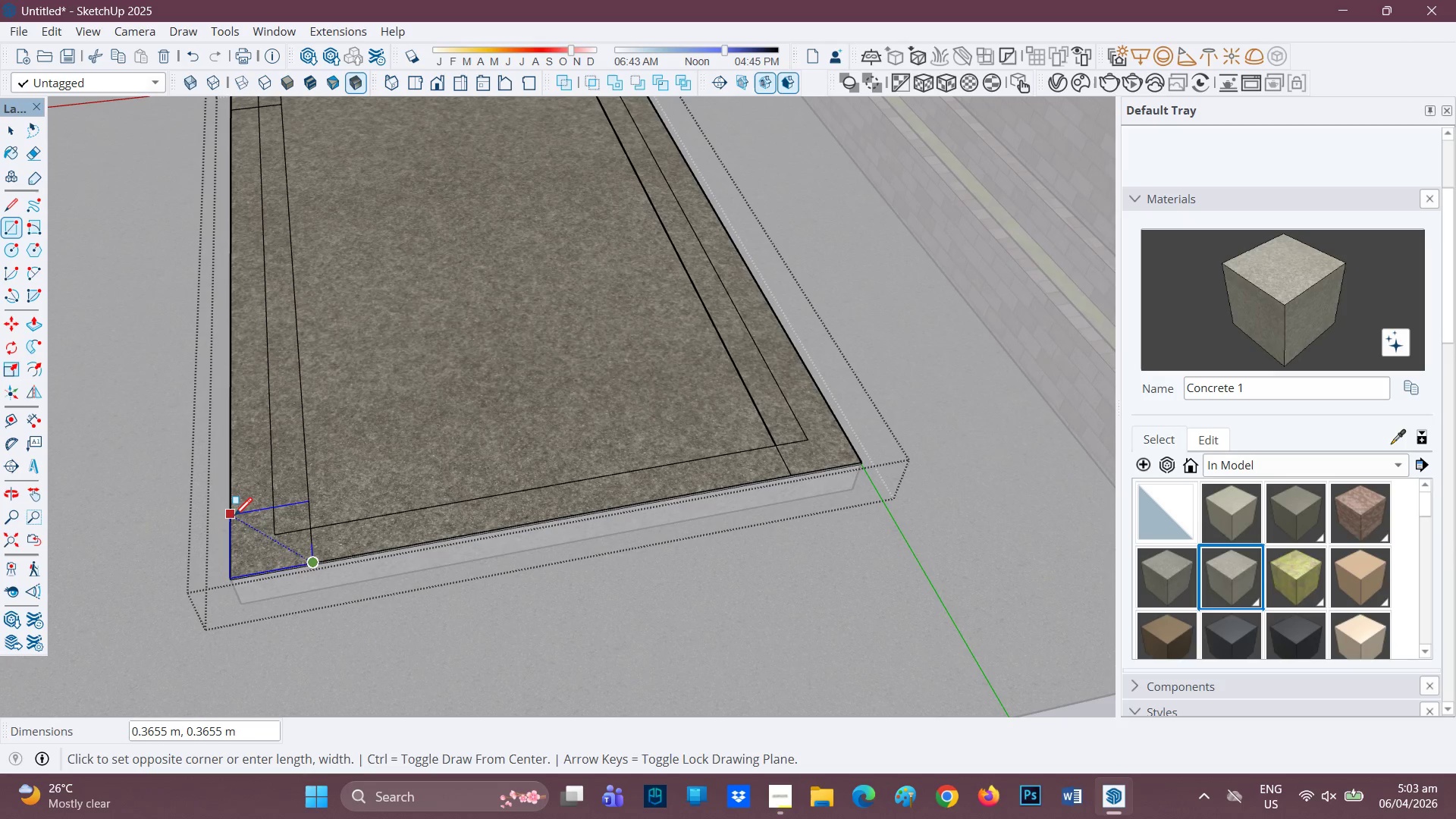 
left_click([234, 516])
 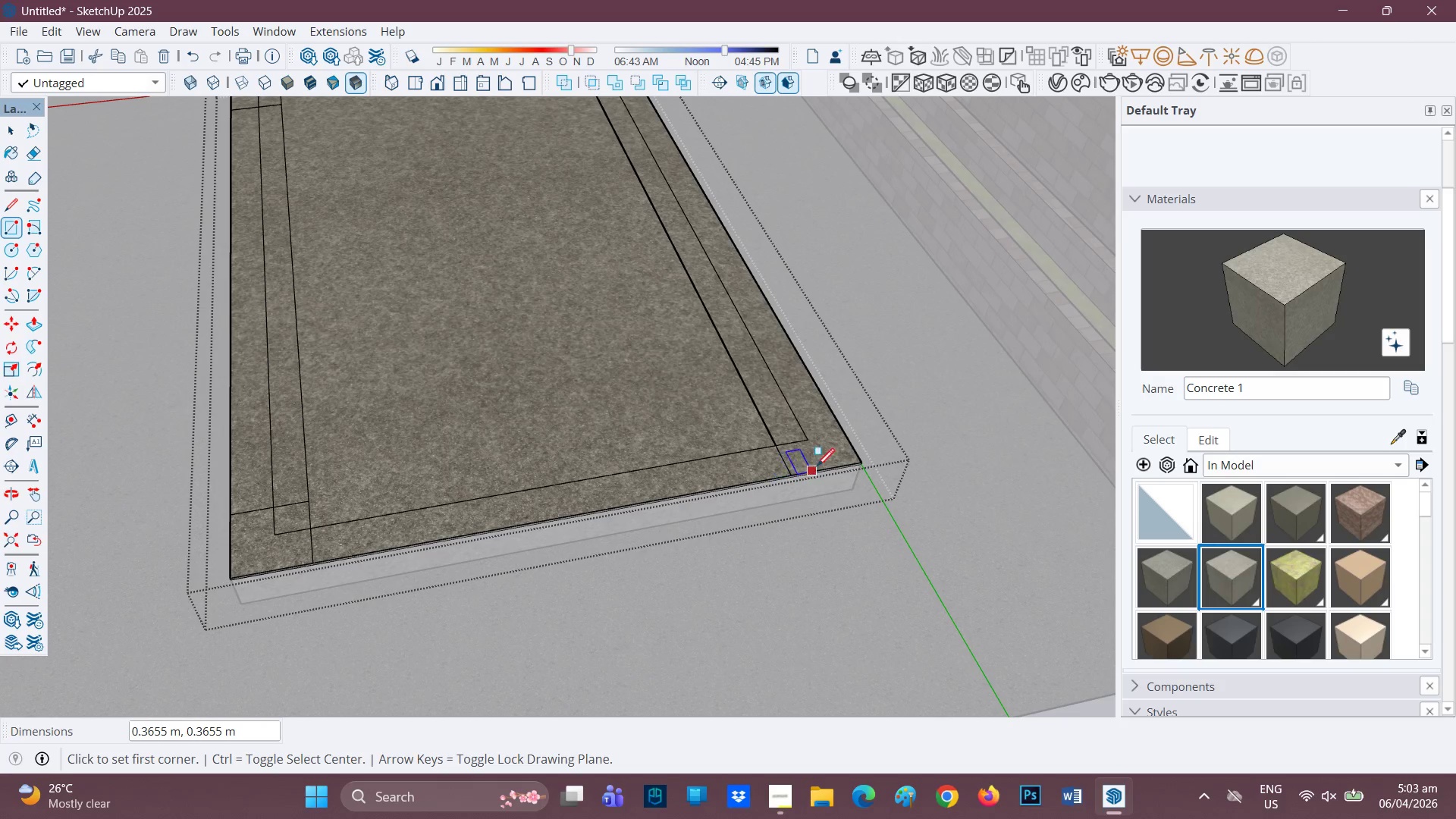 
left_click([854, 458])
 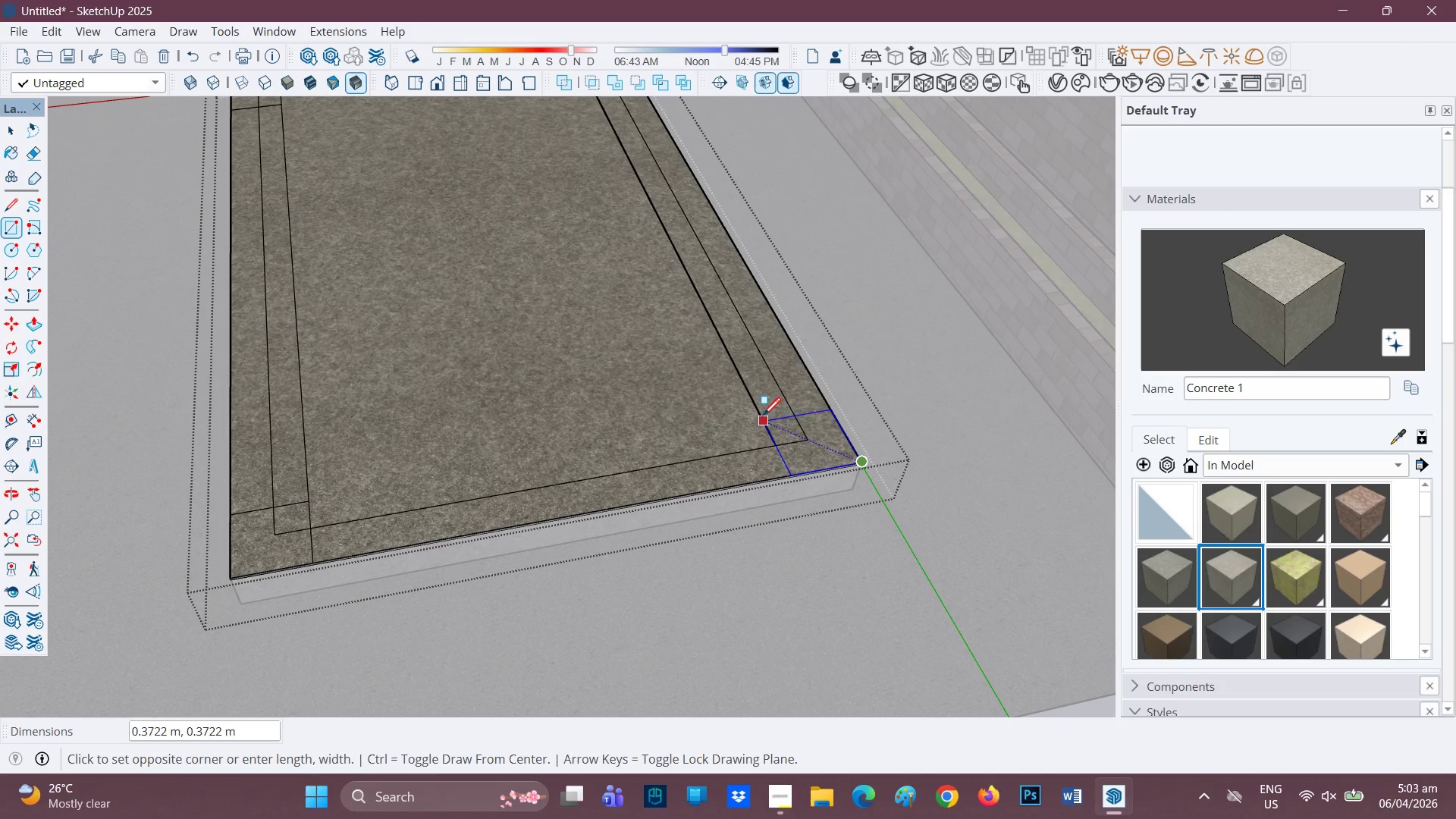 
left_click([763, 417])
 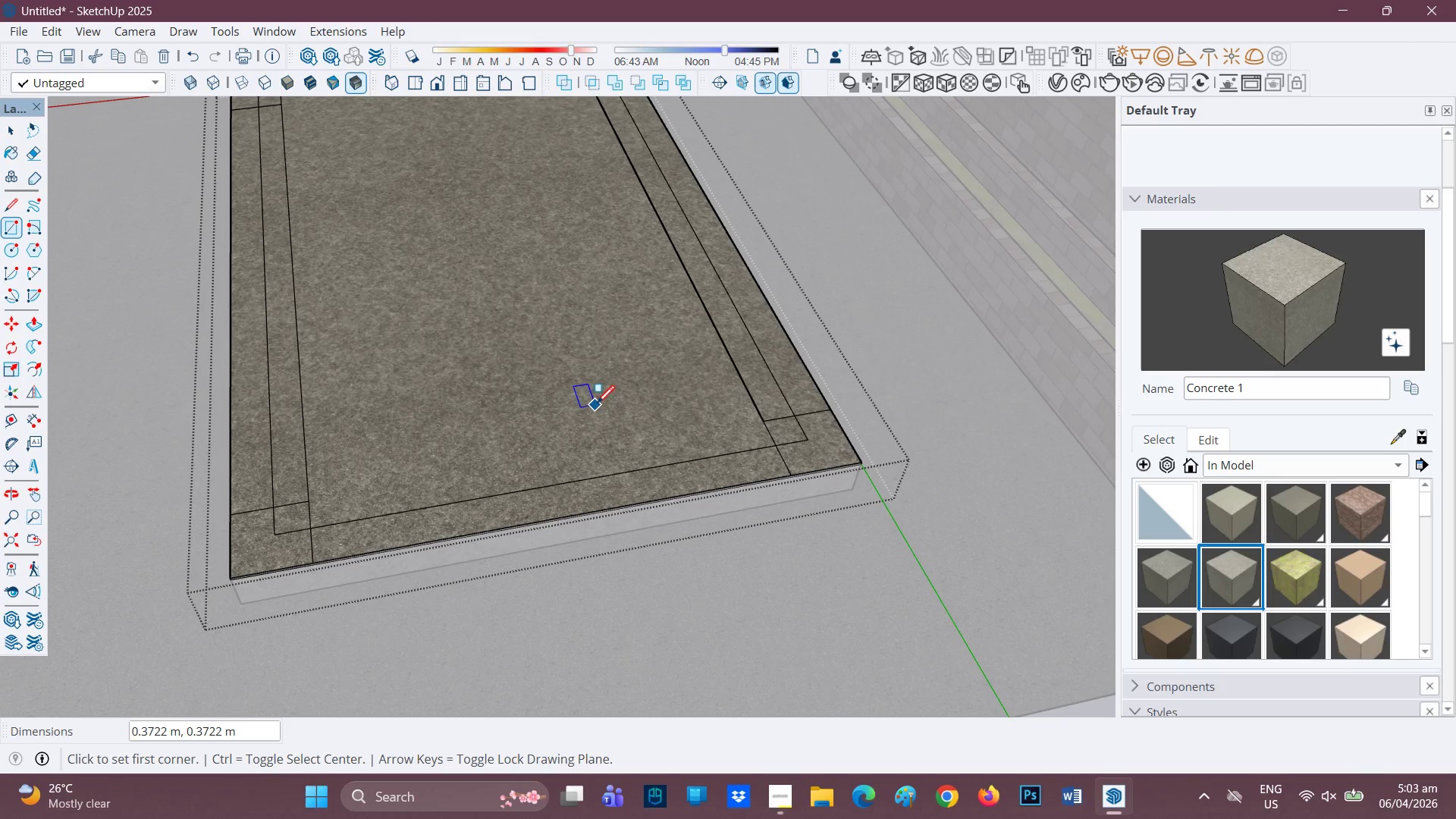 
key(E)
 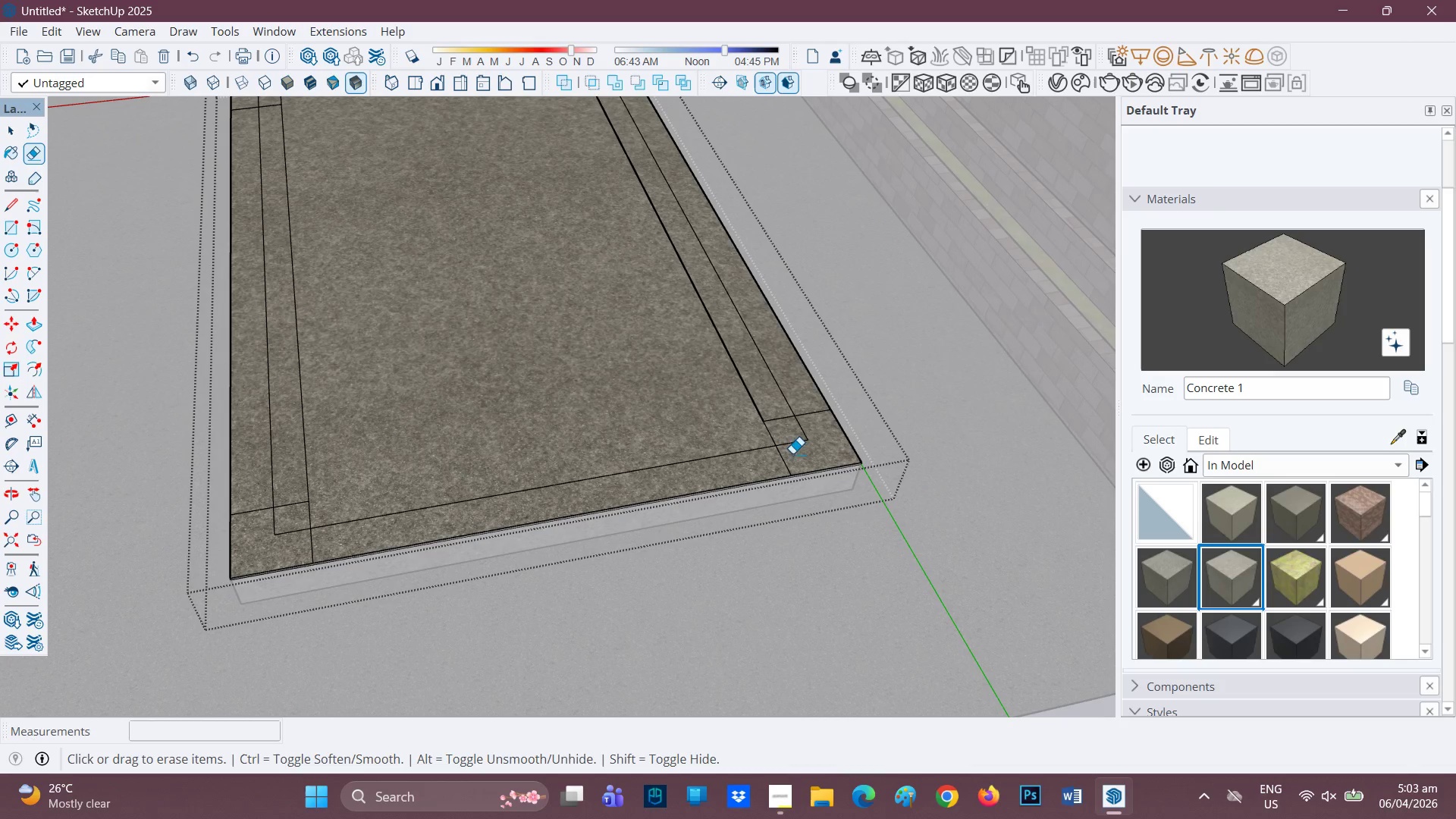 
scroll: coordinate [699, 396], scroll_direction: up, amount: 3.0
 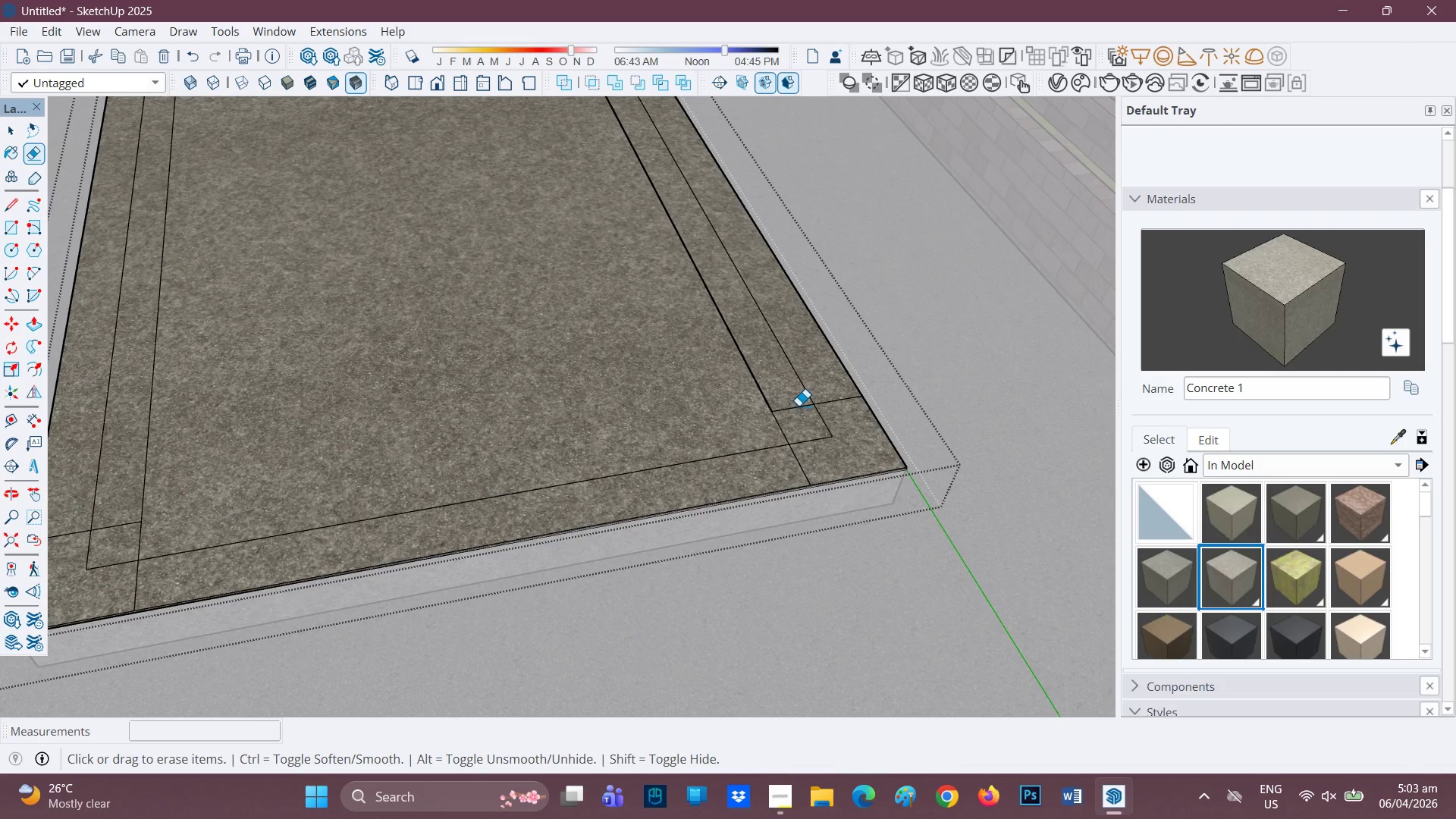 
left_click_drag(start_coordinate=[791, 397], to_coordinate=[771, 416])
 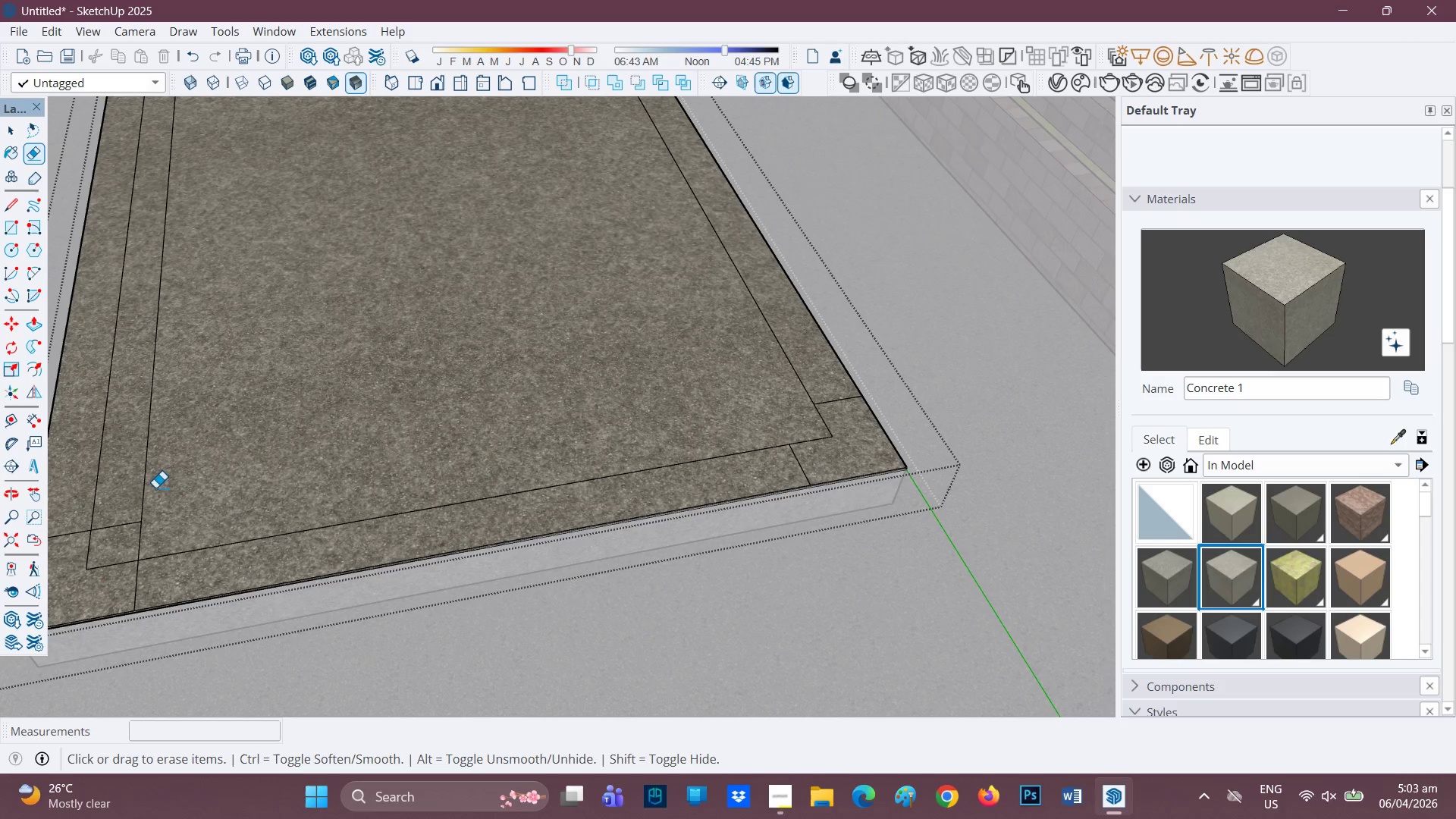 
left_click_drag(start_coordinate=[130, 514], to_coordinate=[156, 522])
 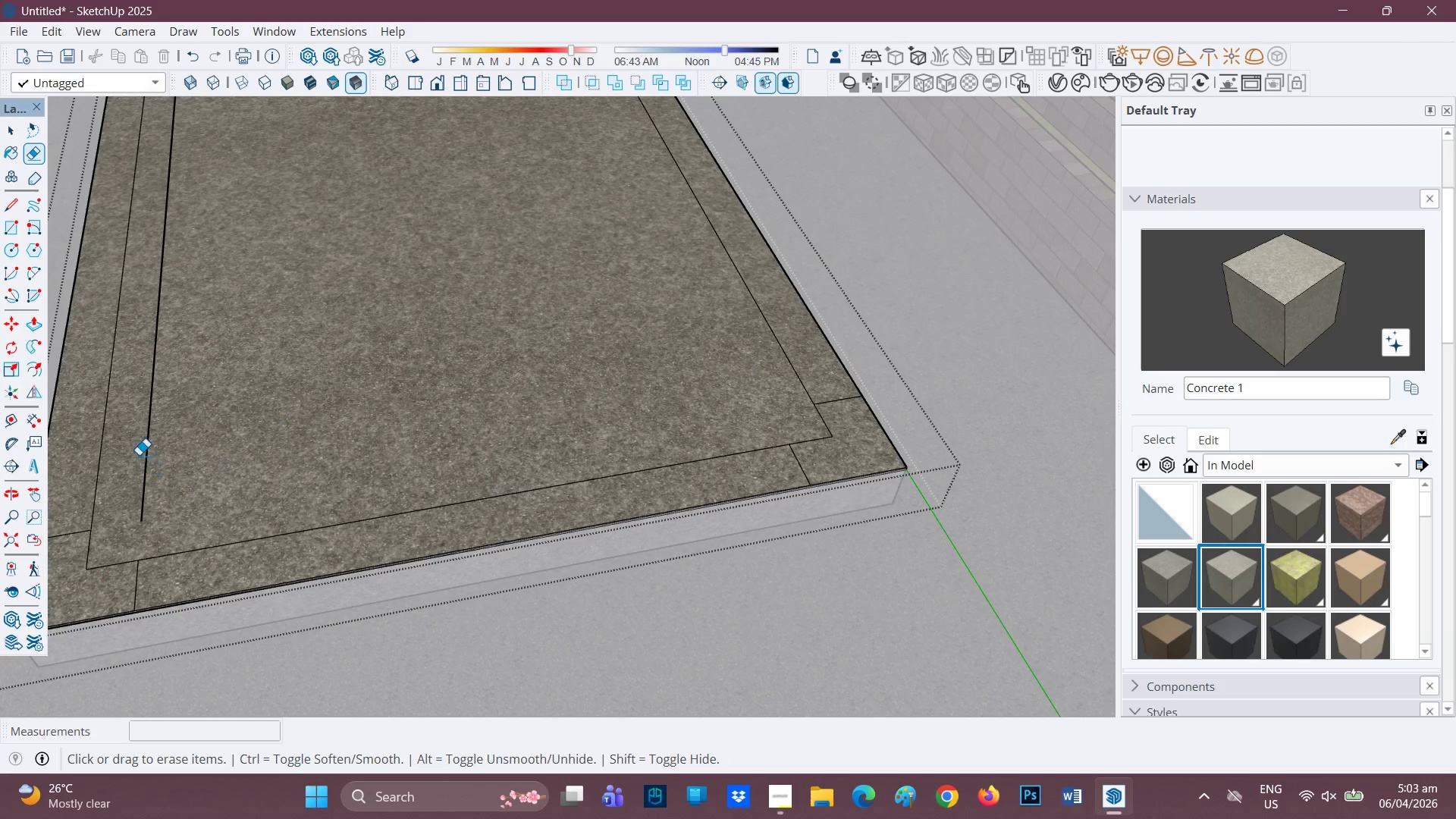 
left_click_drag(start_coordinate=[138, 453], to_coordinate=[152, 451])
 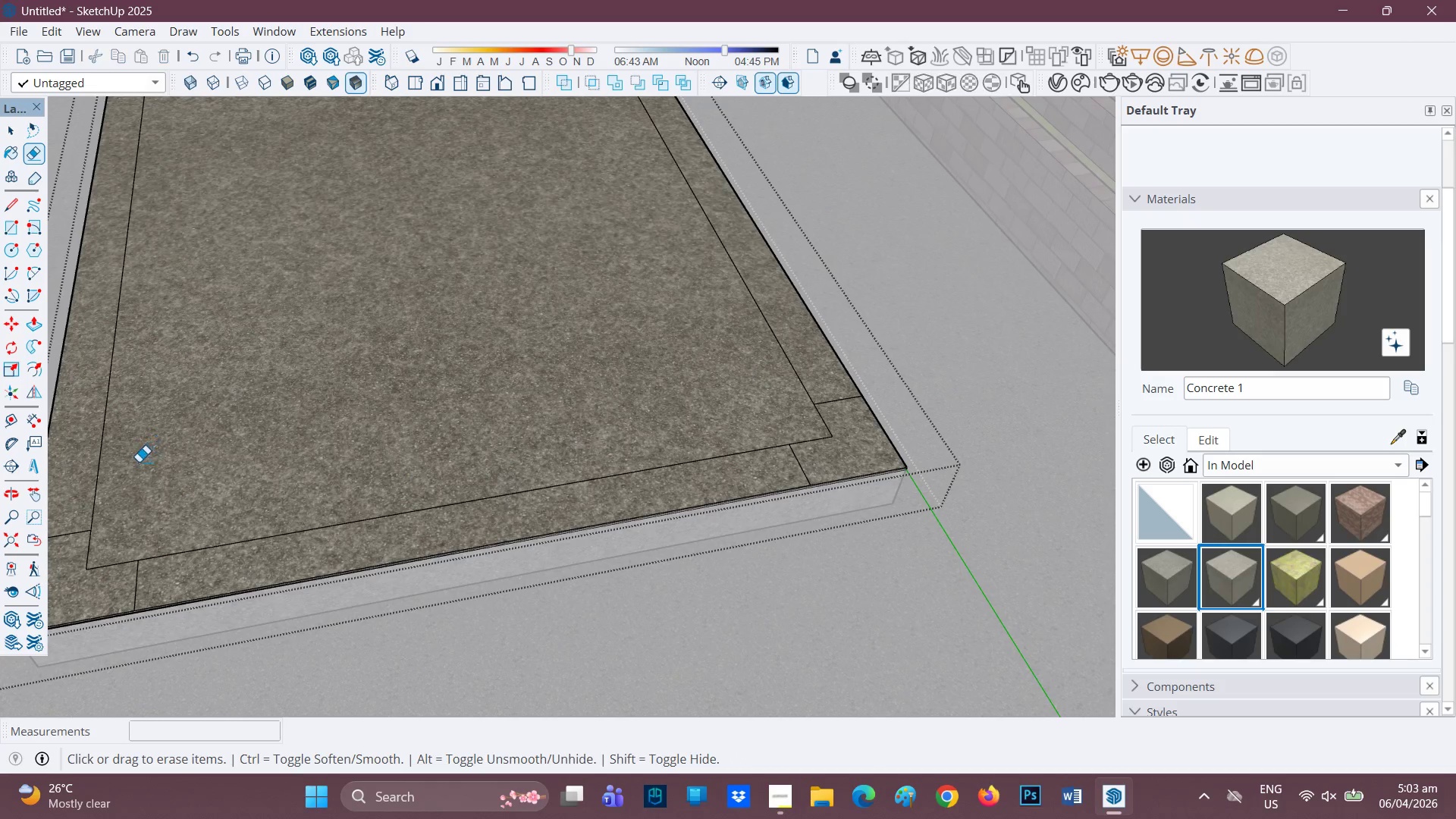 
scroll: coordinate [642, 624], scroll_direction: down, amount: 11.0
 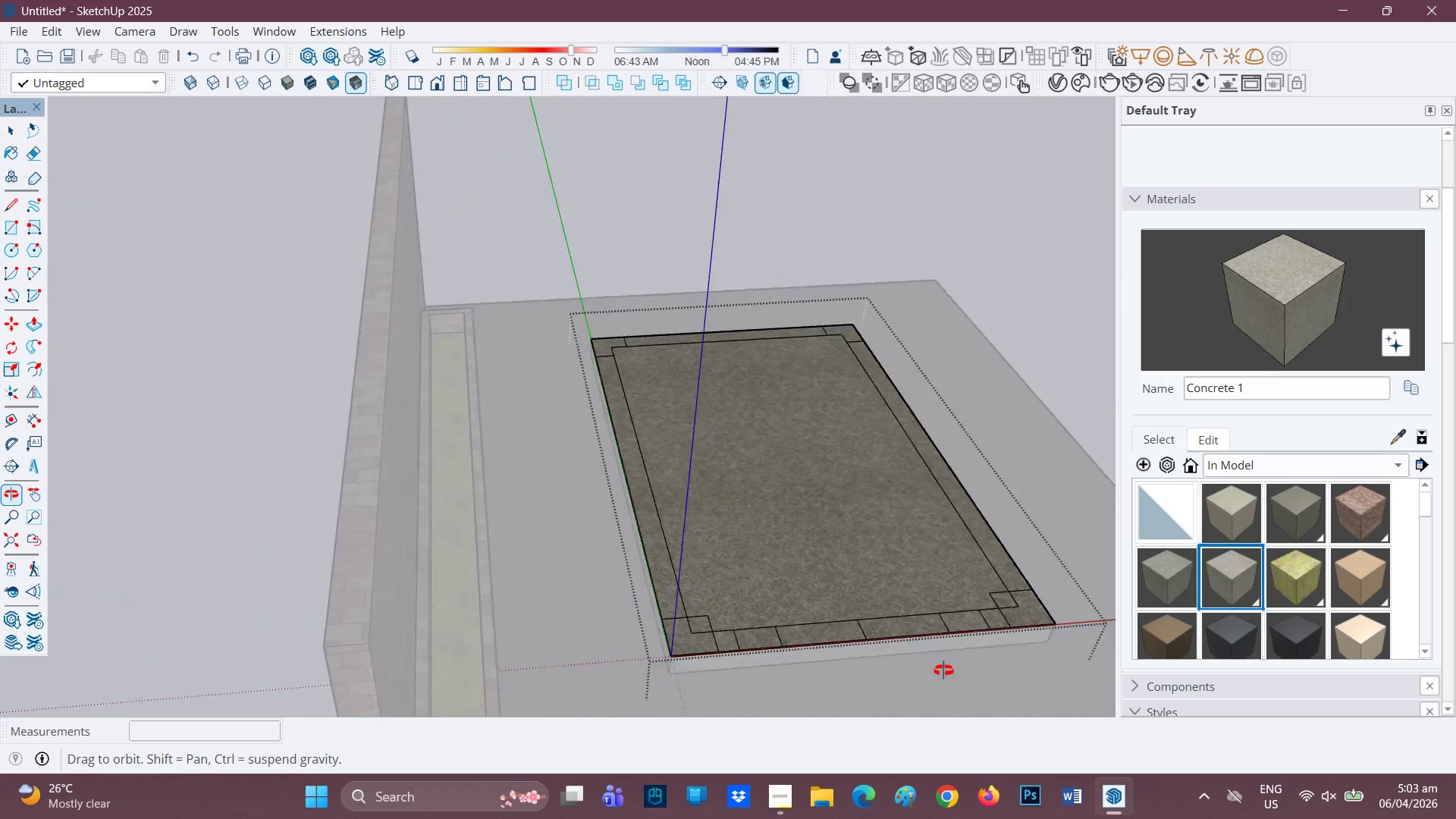 
scroll: coordinate [650, 627], scroll_direction: up, amount: 5.0
 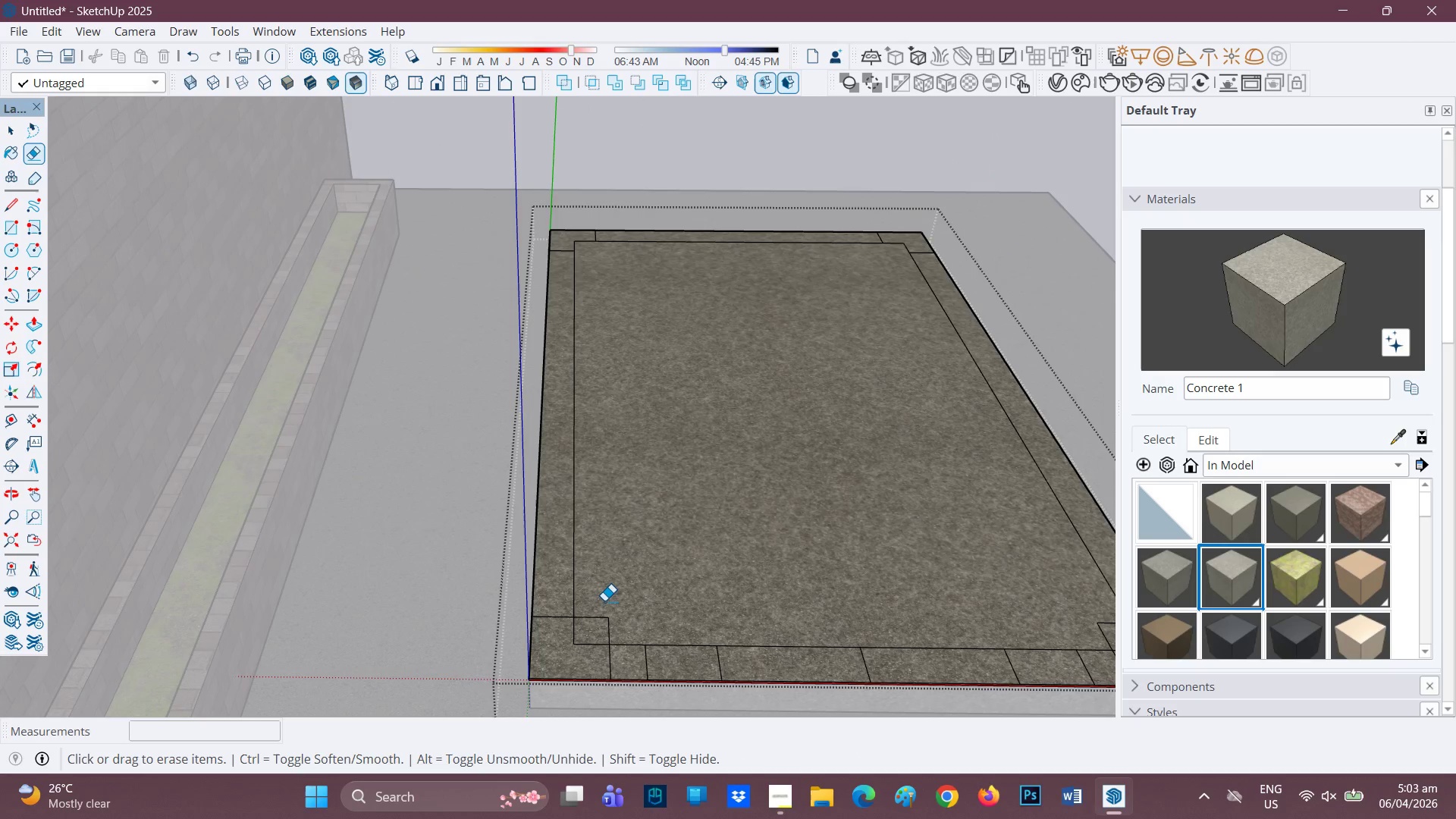 
left_click_drag(start_coordinate=[604, 603], to_coordinate=[607, 620])
 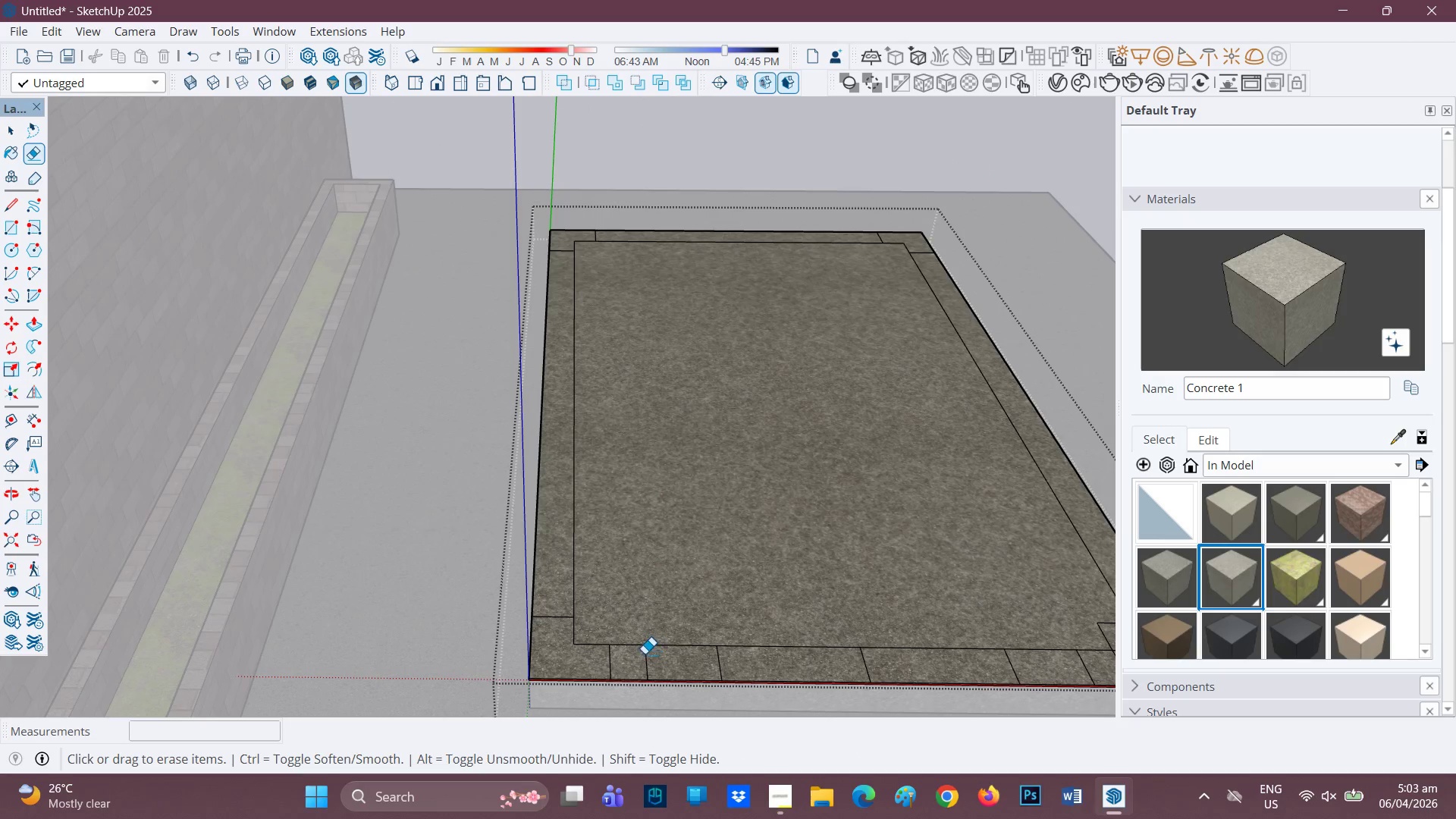 
left_click_drag(start_coordinate=[637, 657], to_coordinate=[736, 665])
 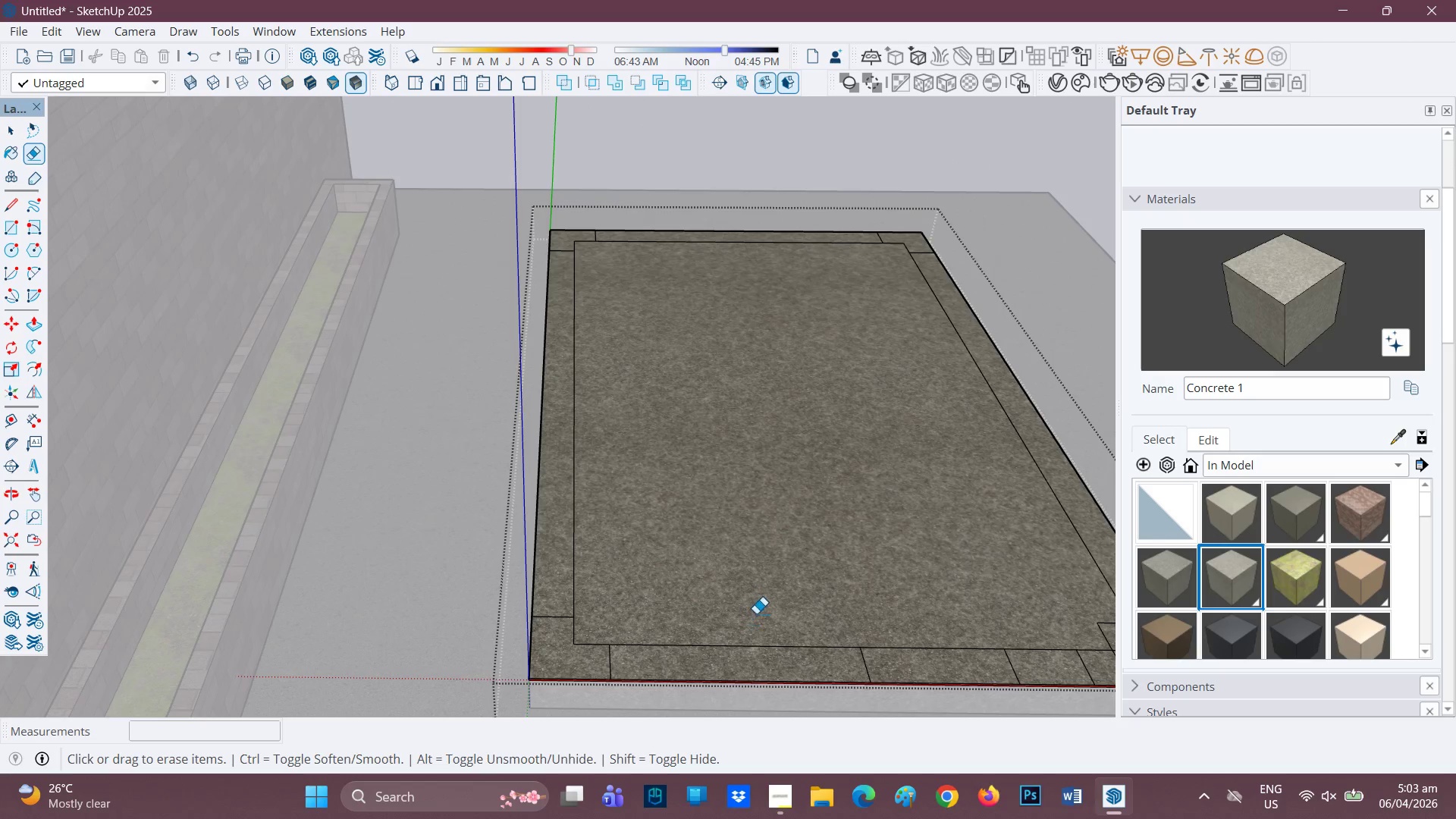 
key(H)
 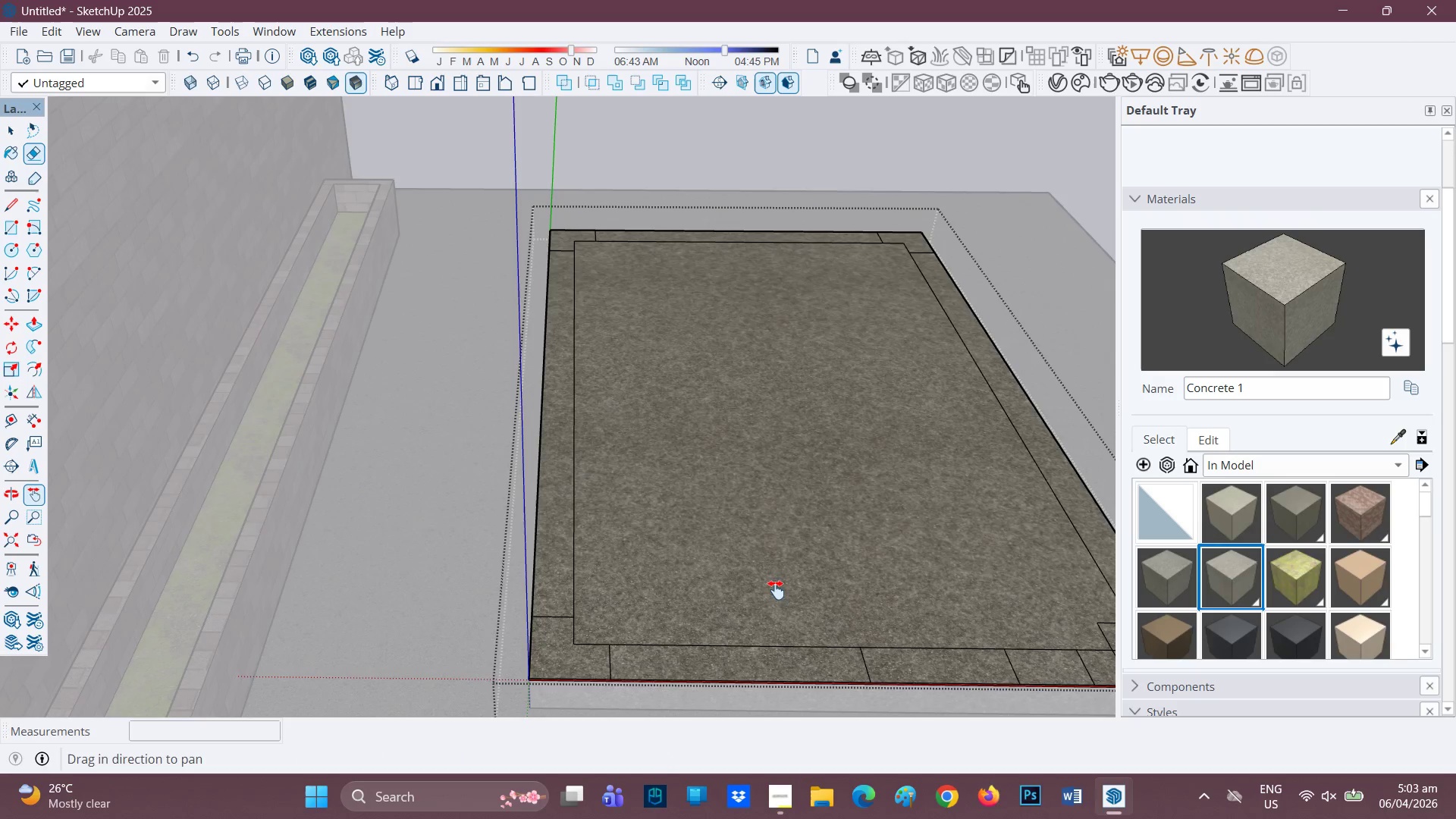 
left_click_drag(start_coordinate=[776, 573], to_coordinate=[649, 456])
 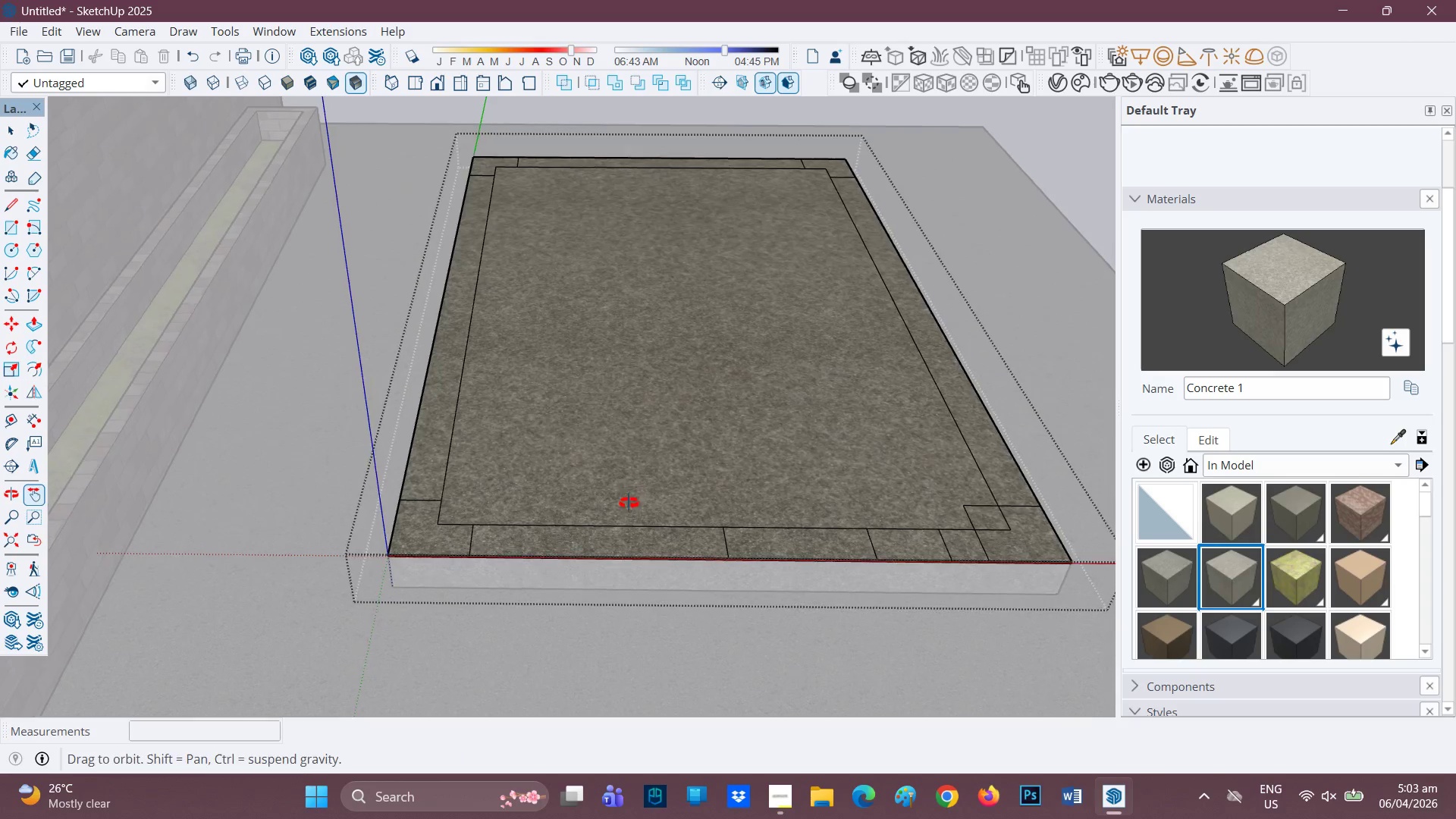 
scroll: coordinate [626, 534], scroll_direction: down, amount: 1.0
 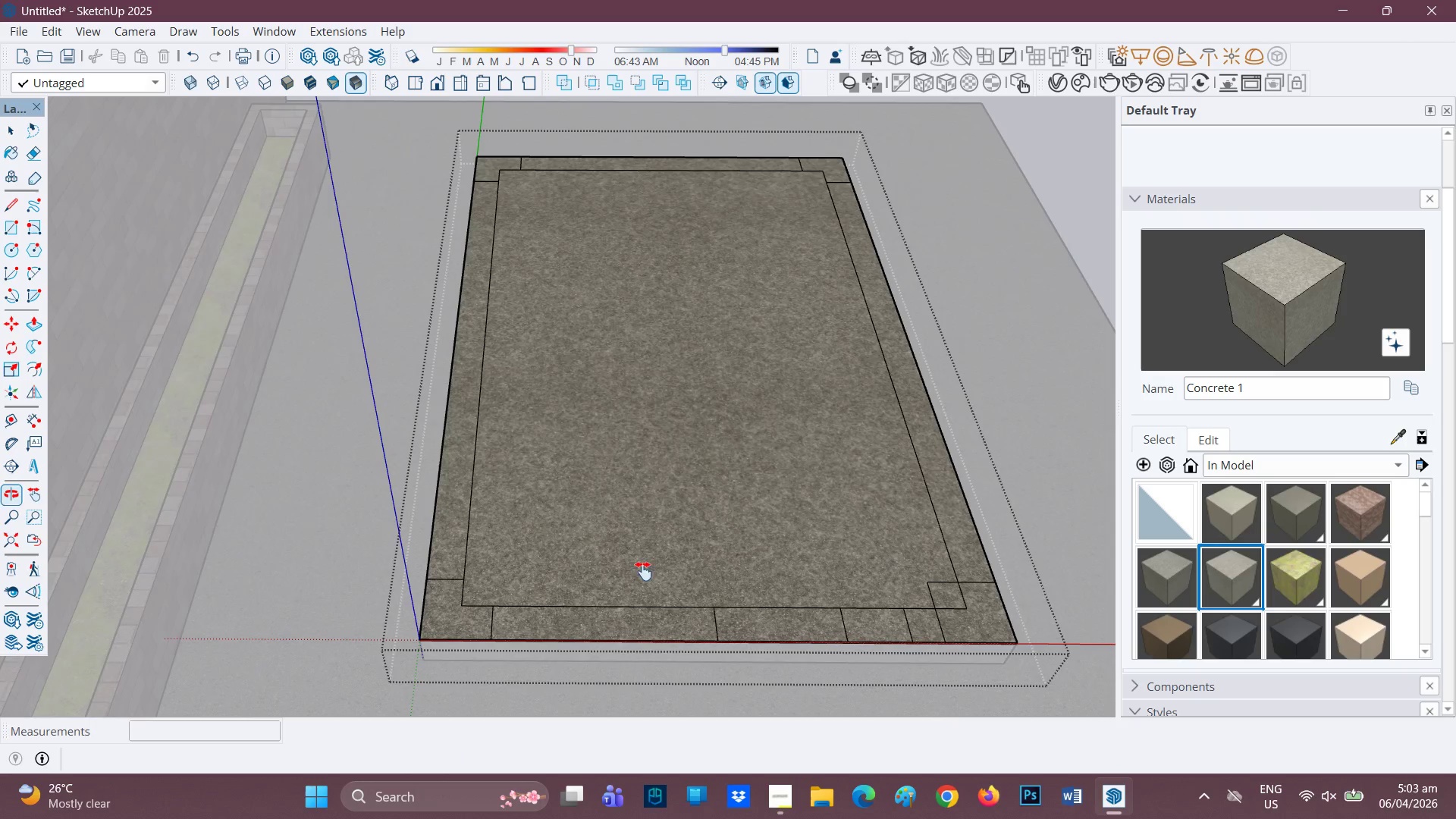 
scroll: coordinate [770, 596], scroll_direction: up, amount: 2.0
 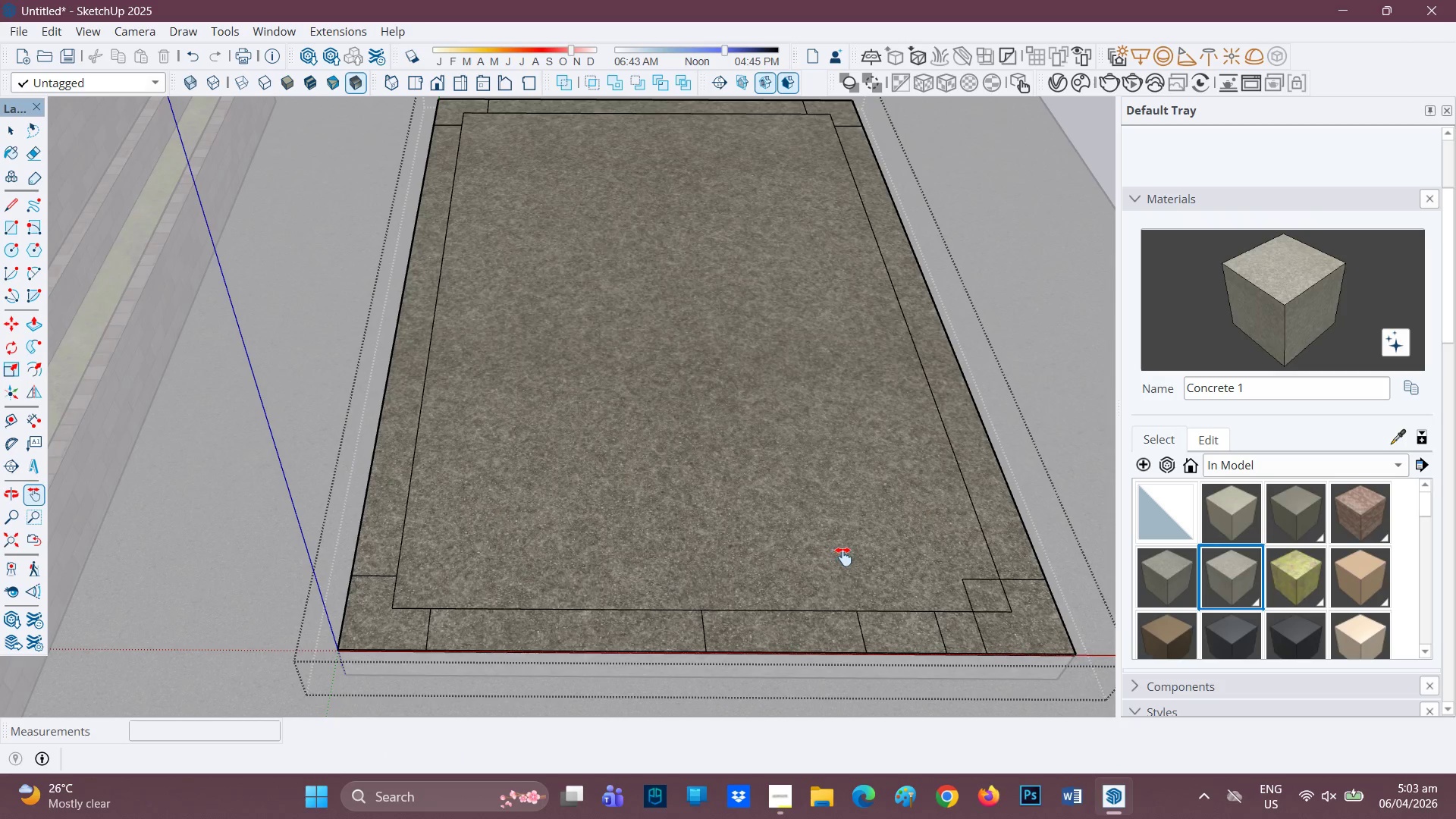 
key(E)
 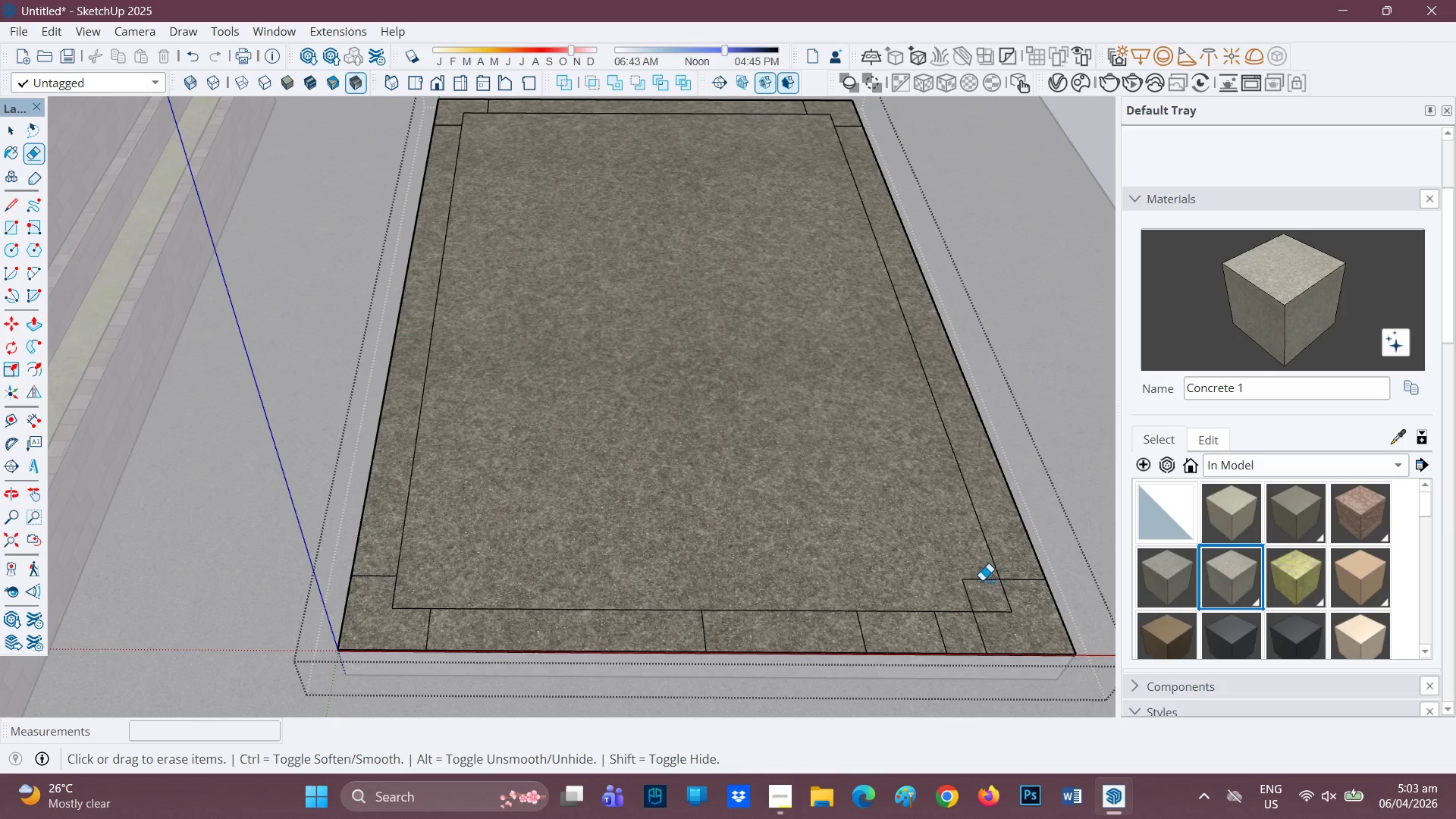 
left_click_drag(start_coordinate=[970, 576], to_coordinate=[963, 587])
 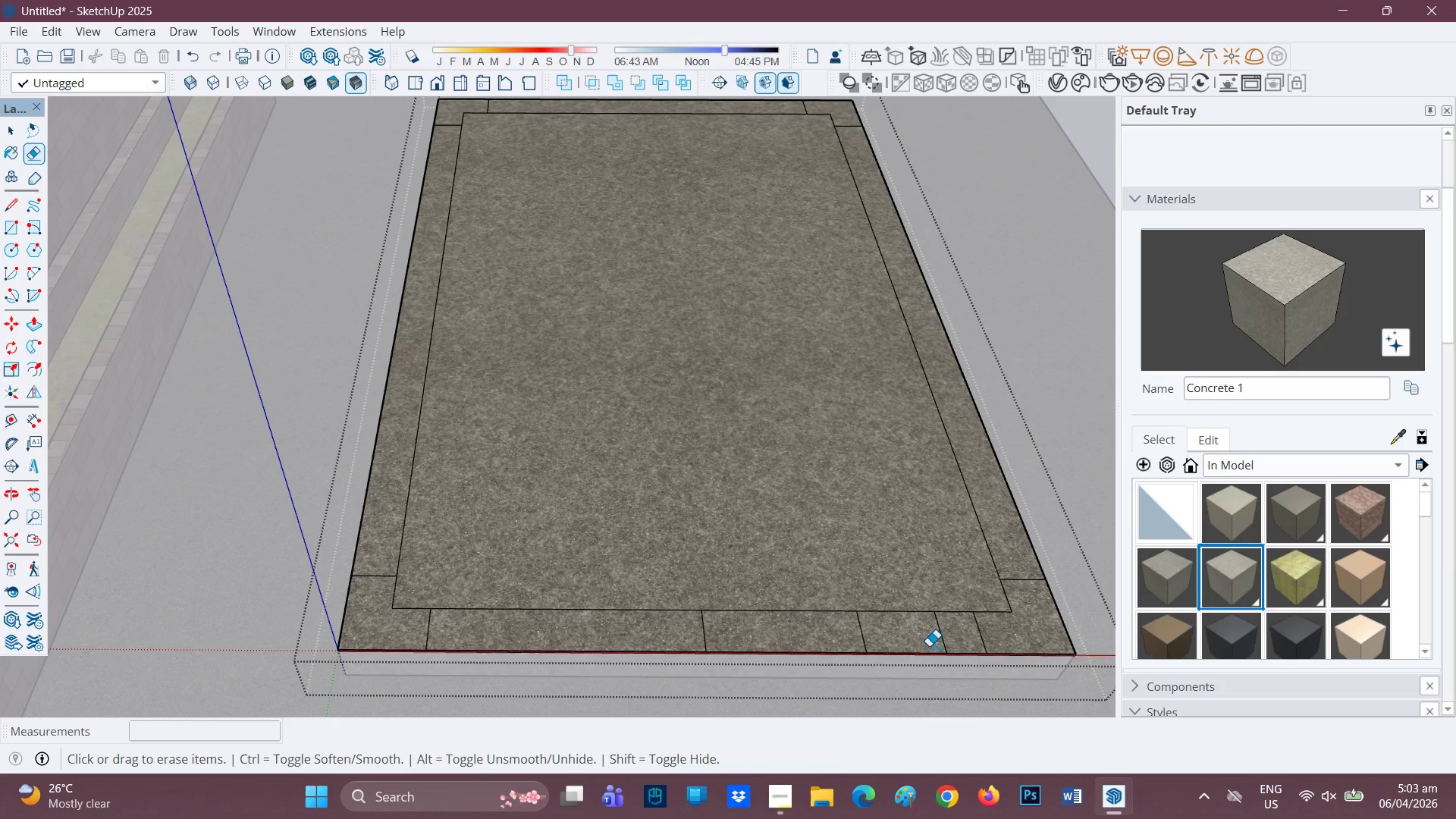 
left_click_drag(start_coordinate=[954, 633], to_coordinate=[932, 635])
 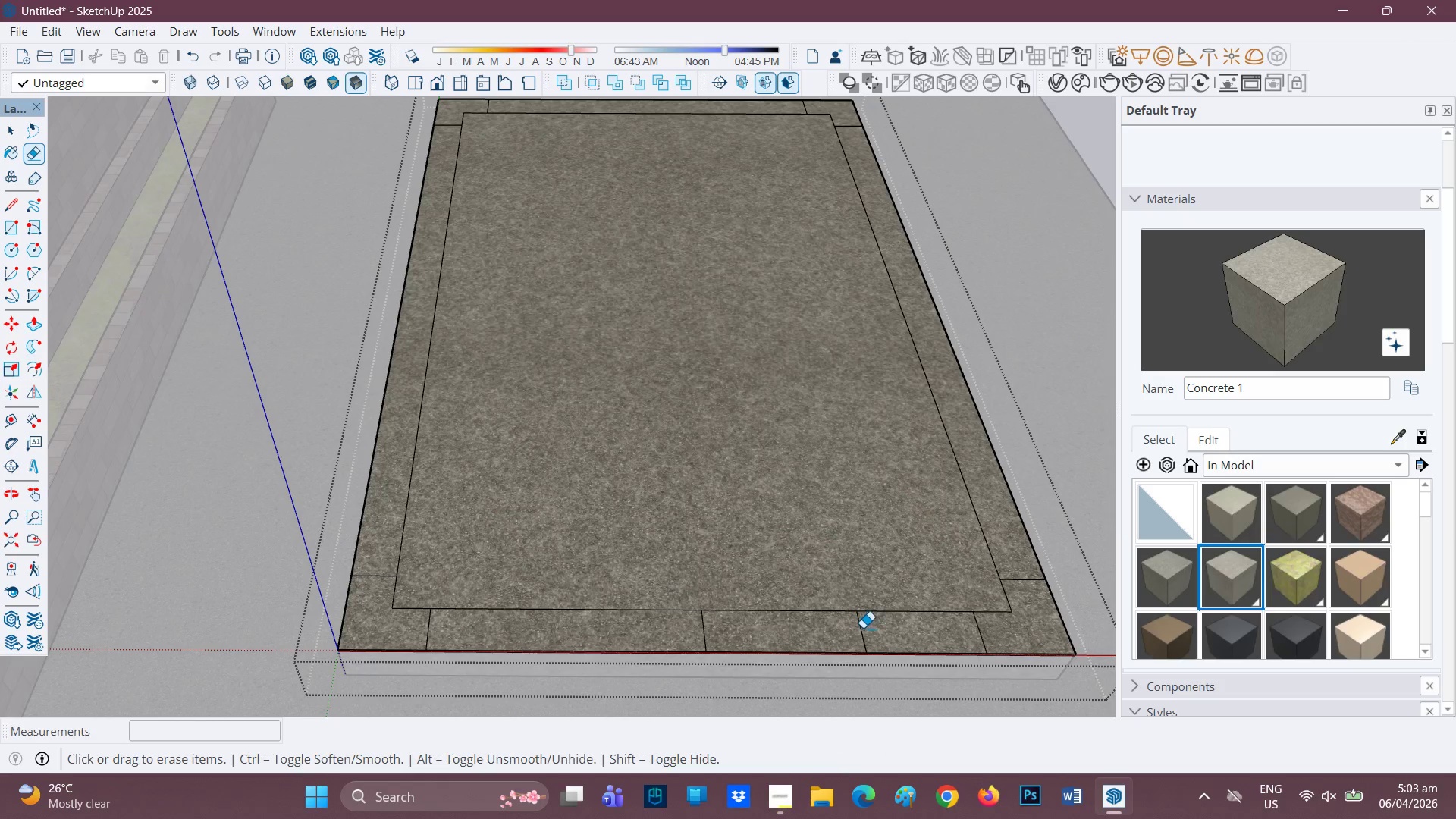 
left_click_drag(start_coordinate=[868, 631], to_coordinate=[836, 635])
 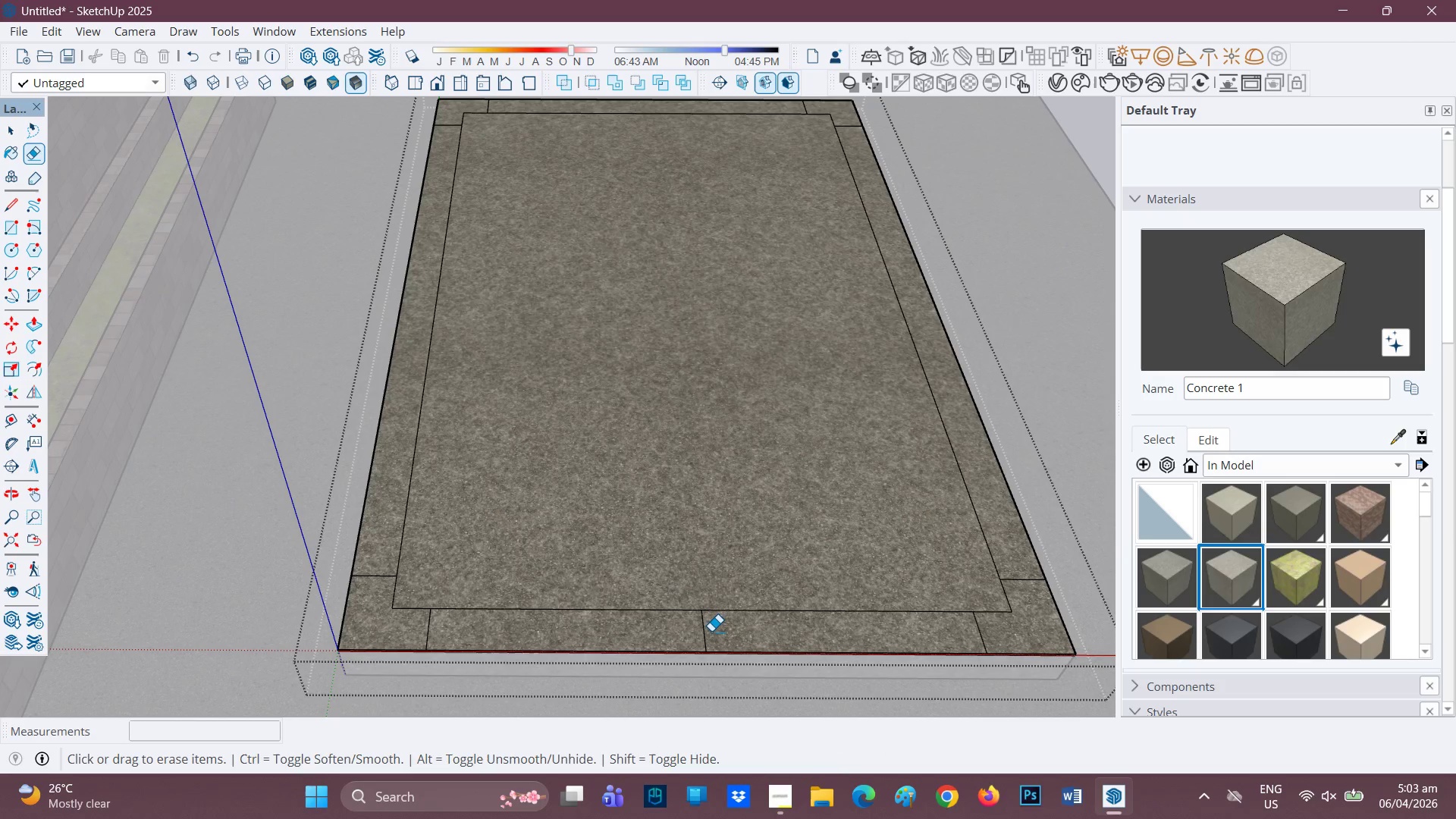 
left_click_drag(start_coordinate=[711, 631], to_coordinate=[698, 631])
 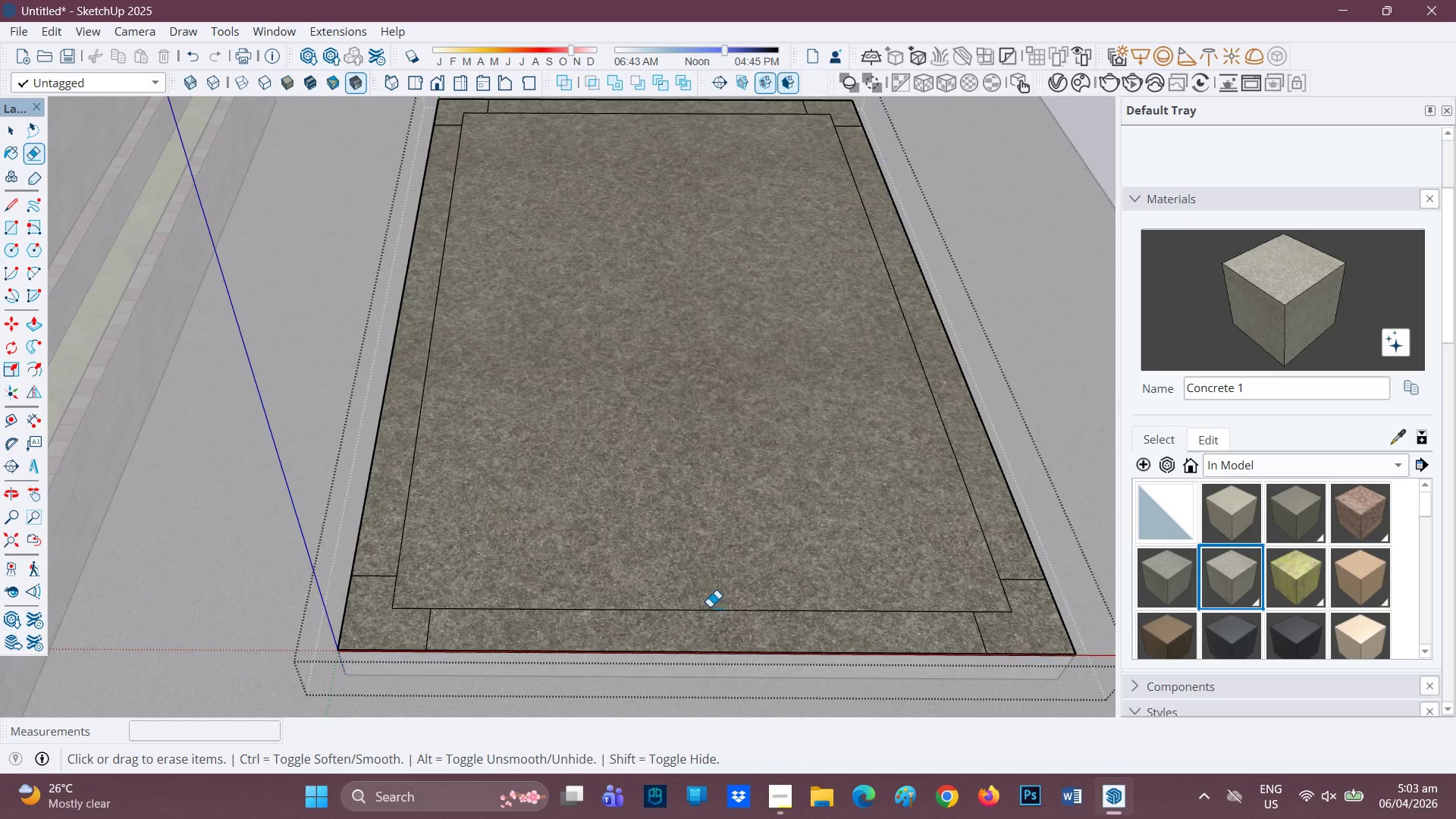 
scroll: coordinate [716, 613], scroll_direction: down, amount: 4.0
 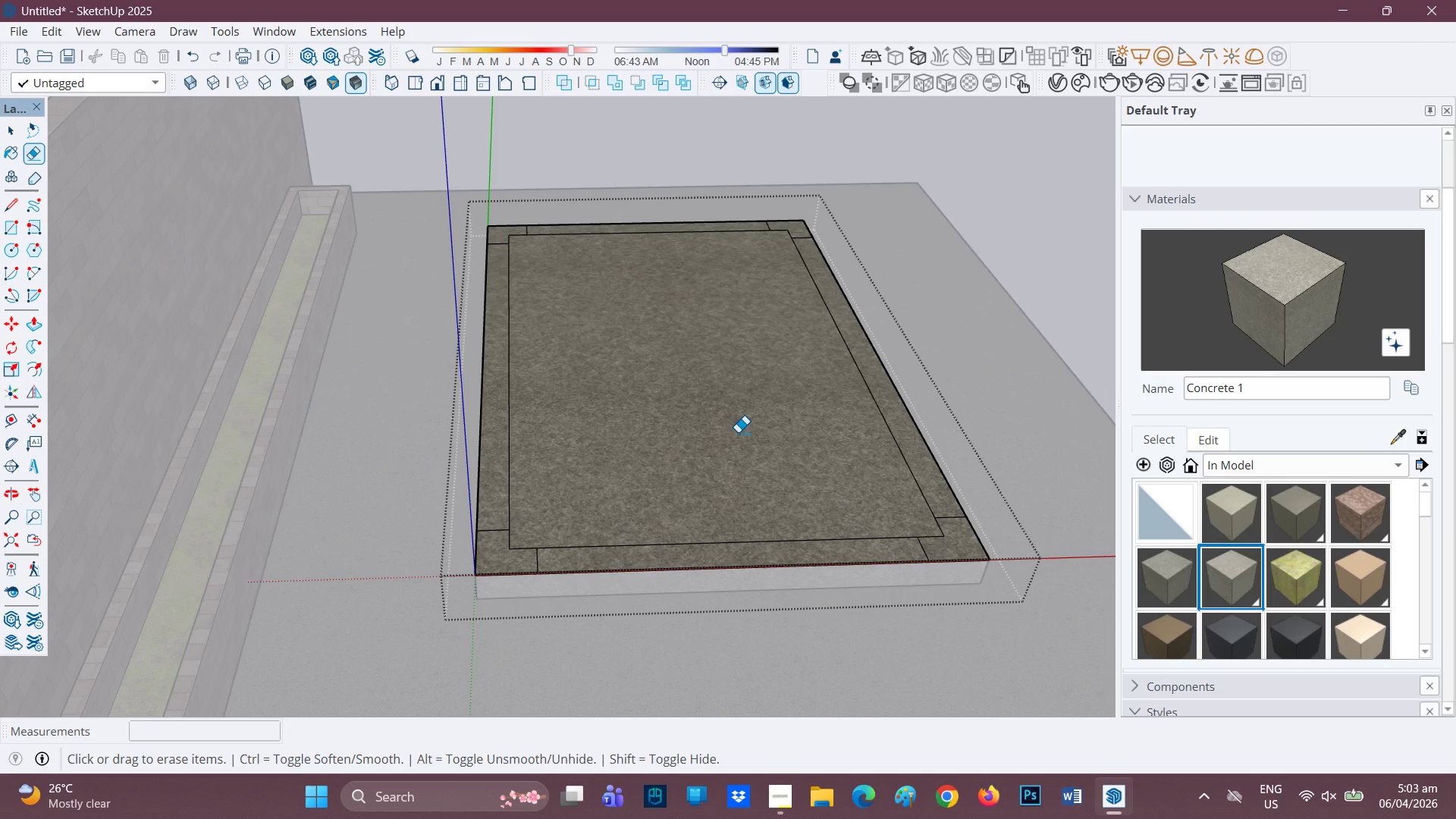 
wait(7.74)
 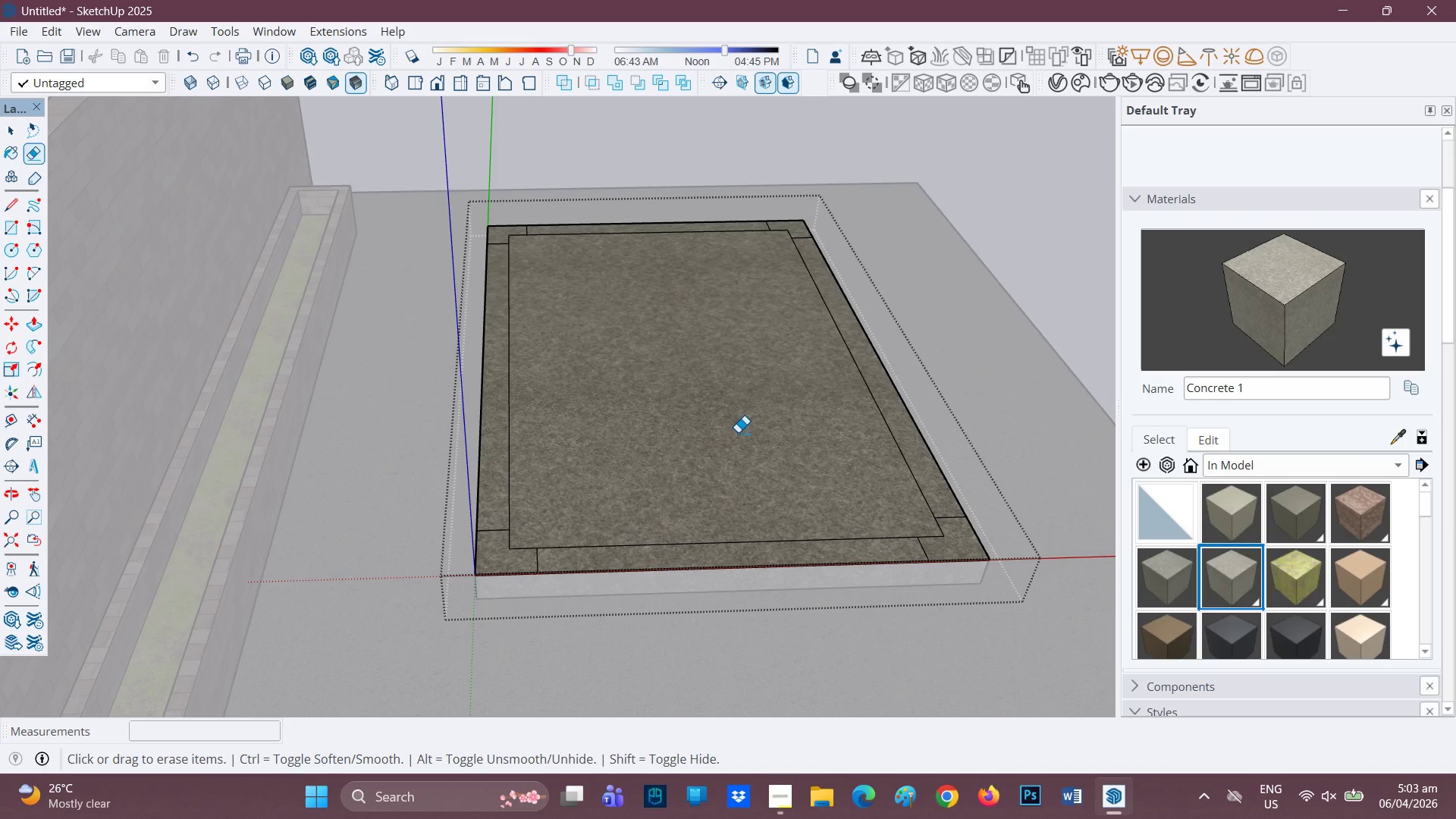 
key(R)
 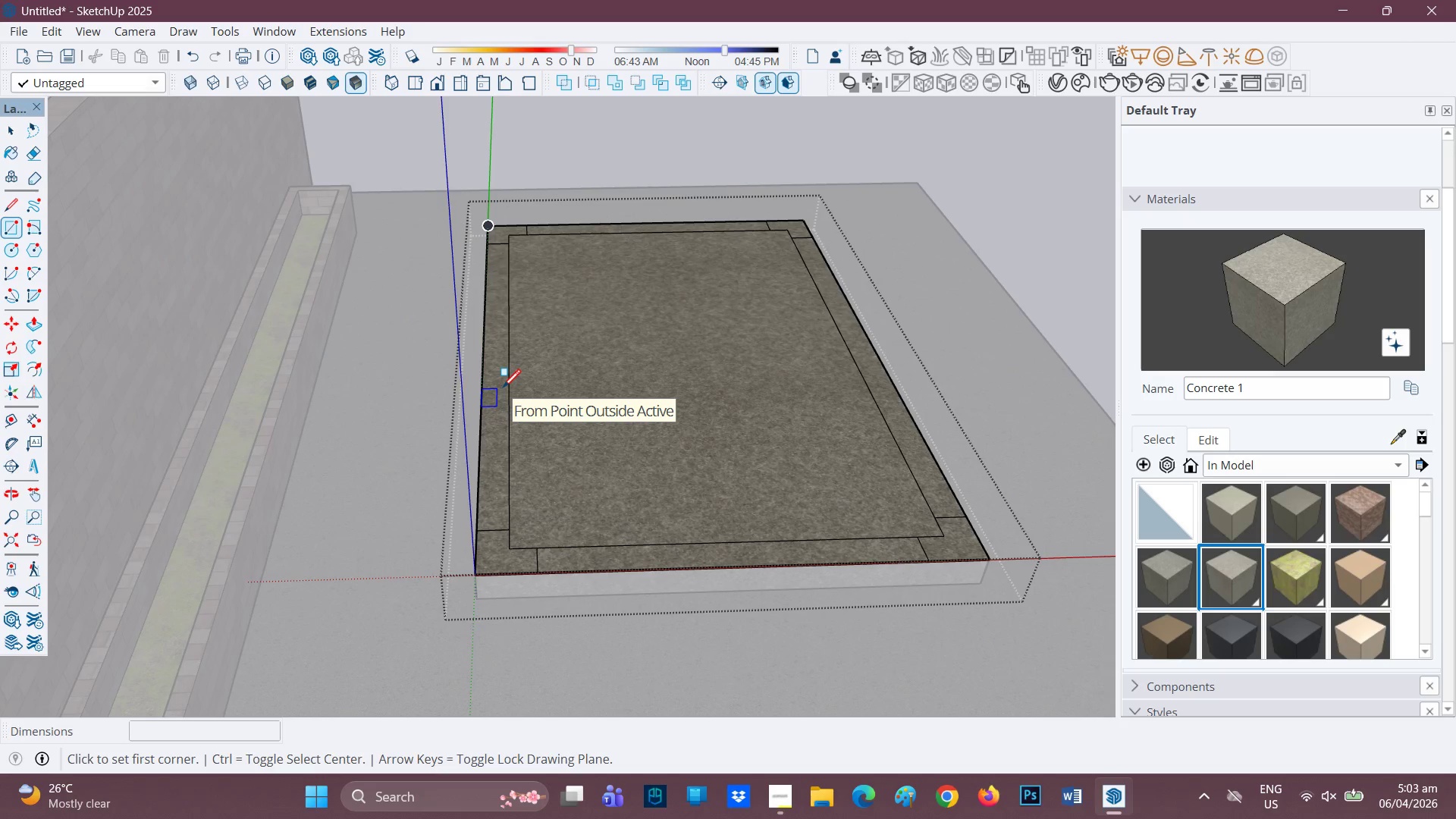 
key(Space)
 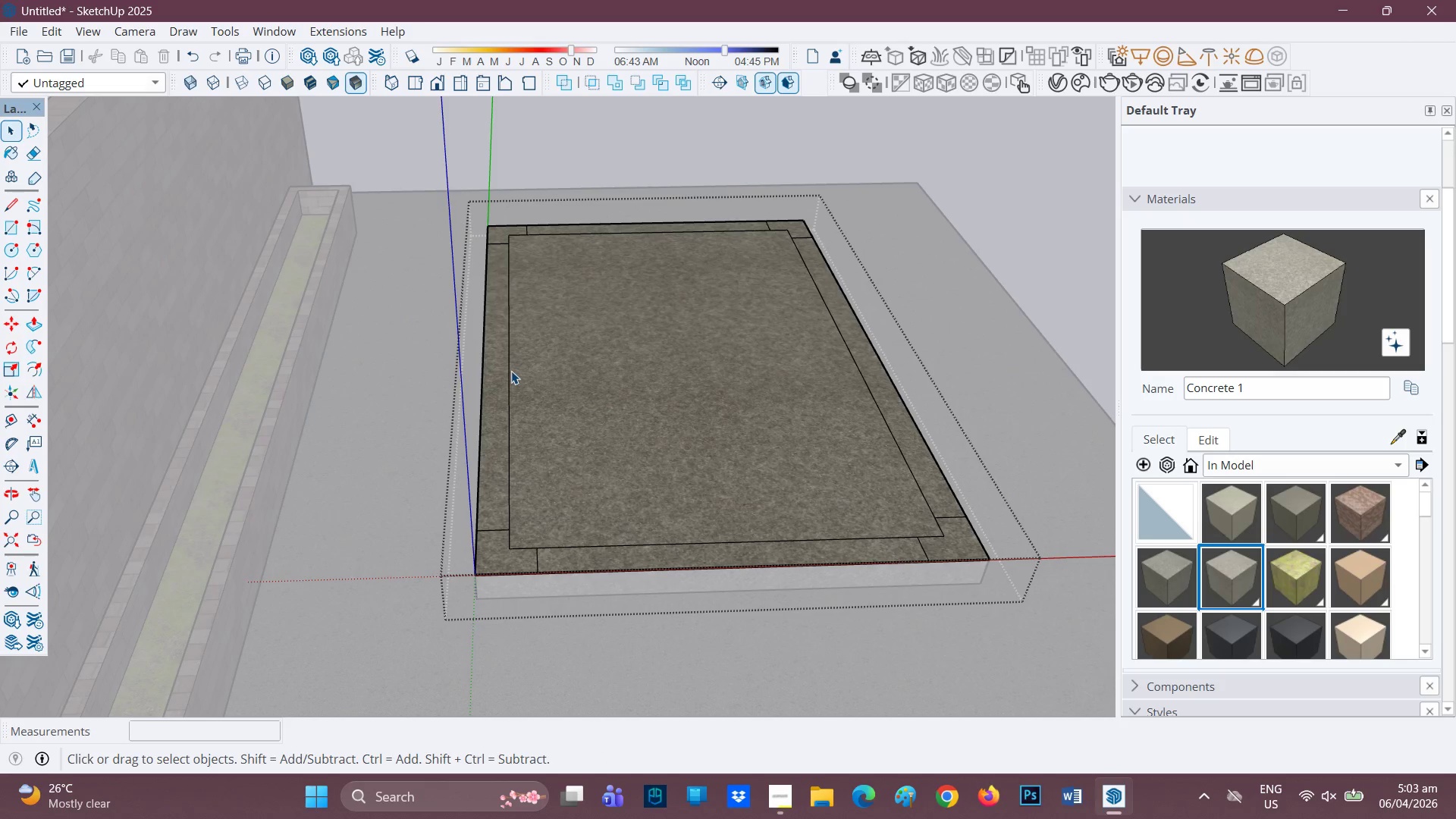 
key(P)
 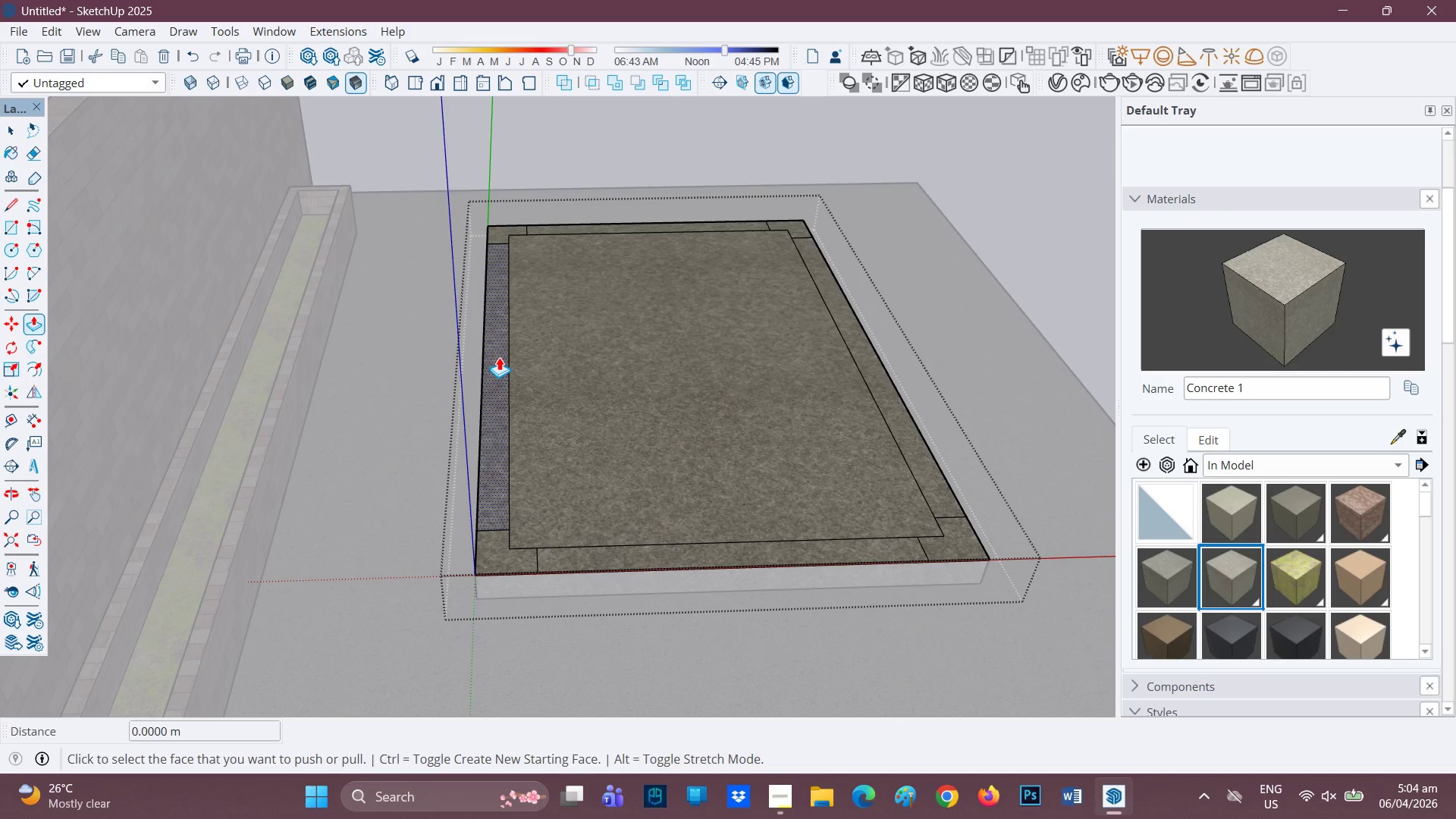 
left_click([499, 357])
 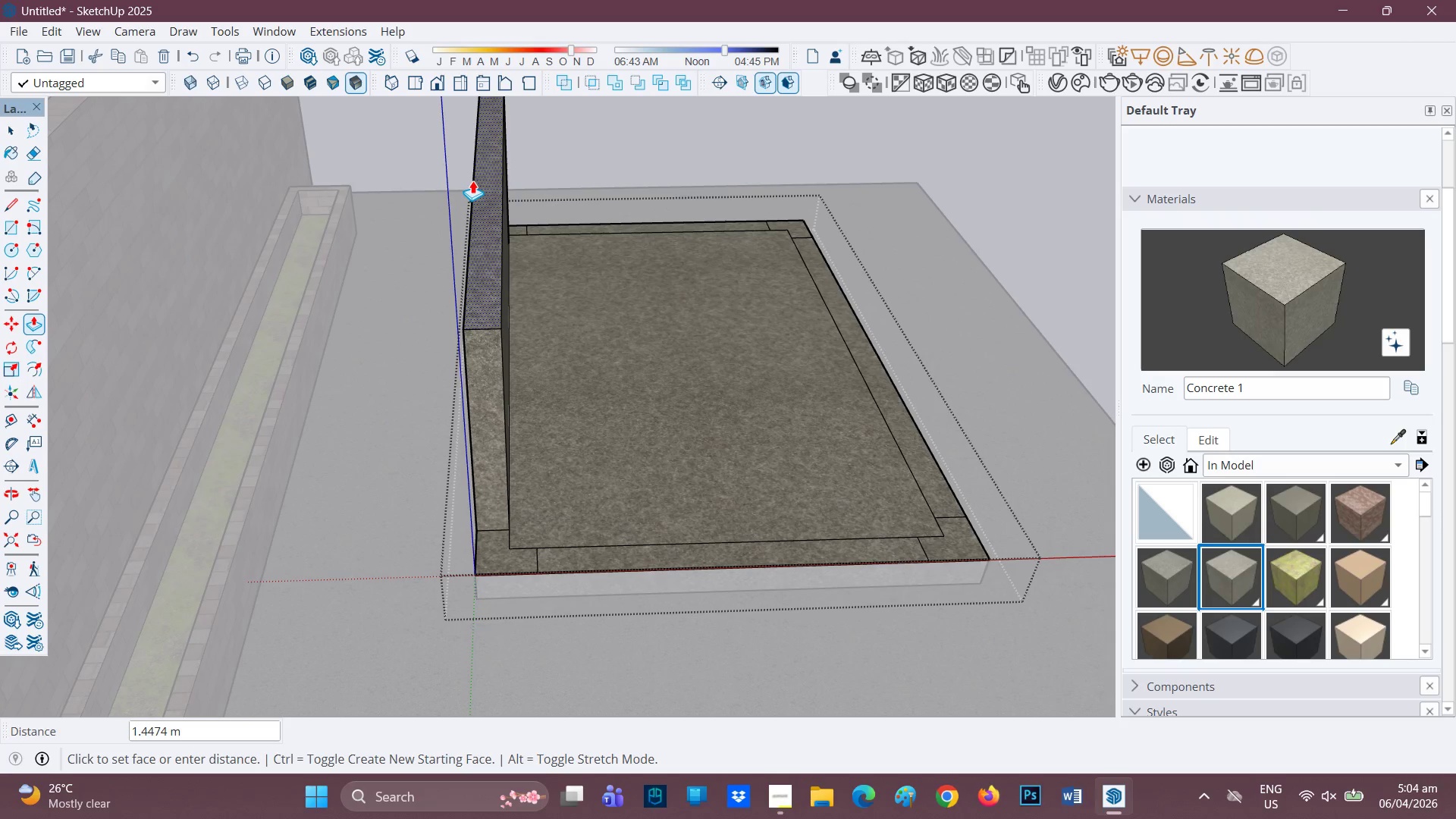 
key(9)
 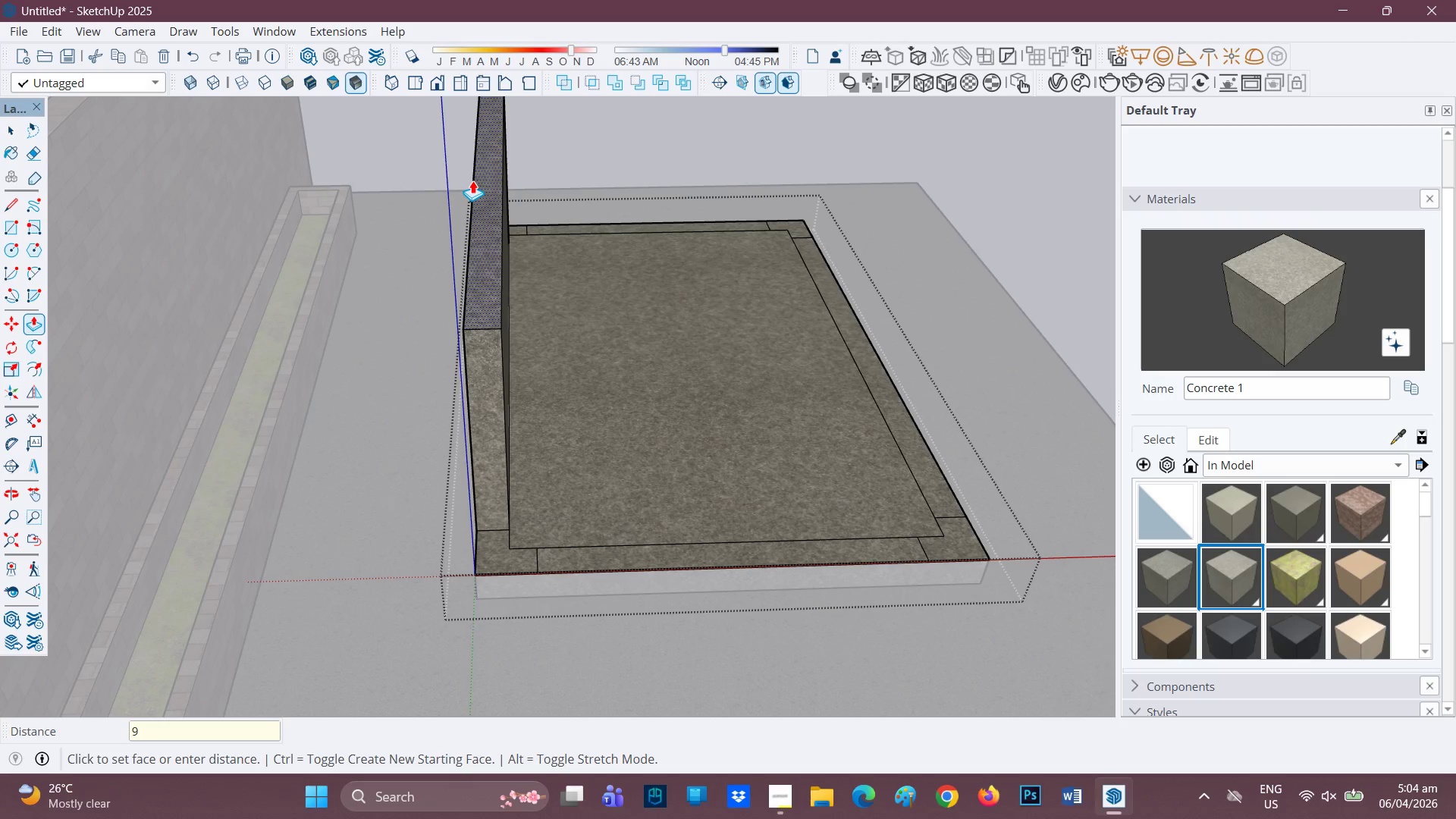 
key(Quote)
 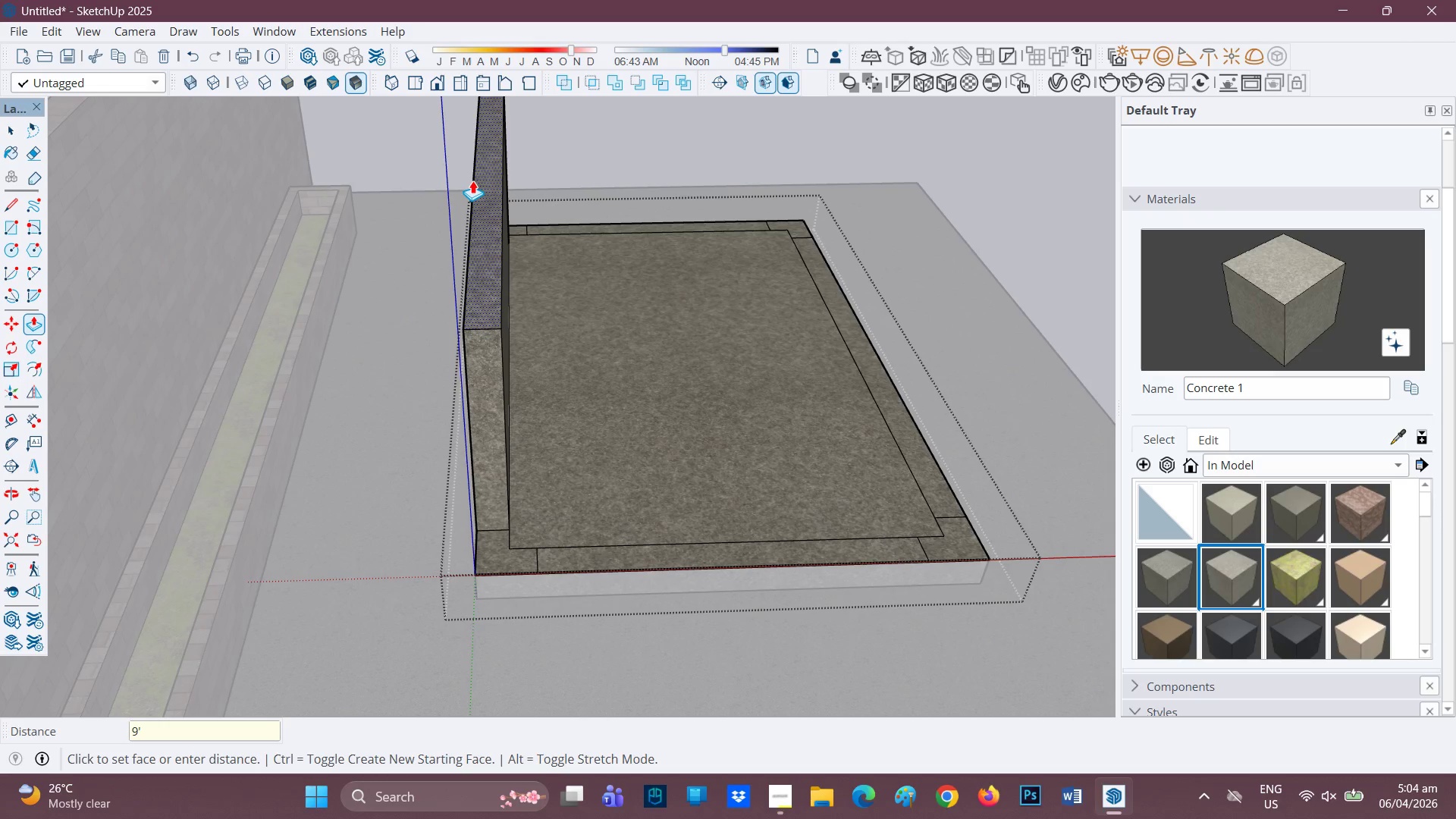 
key(Enter)
 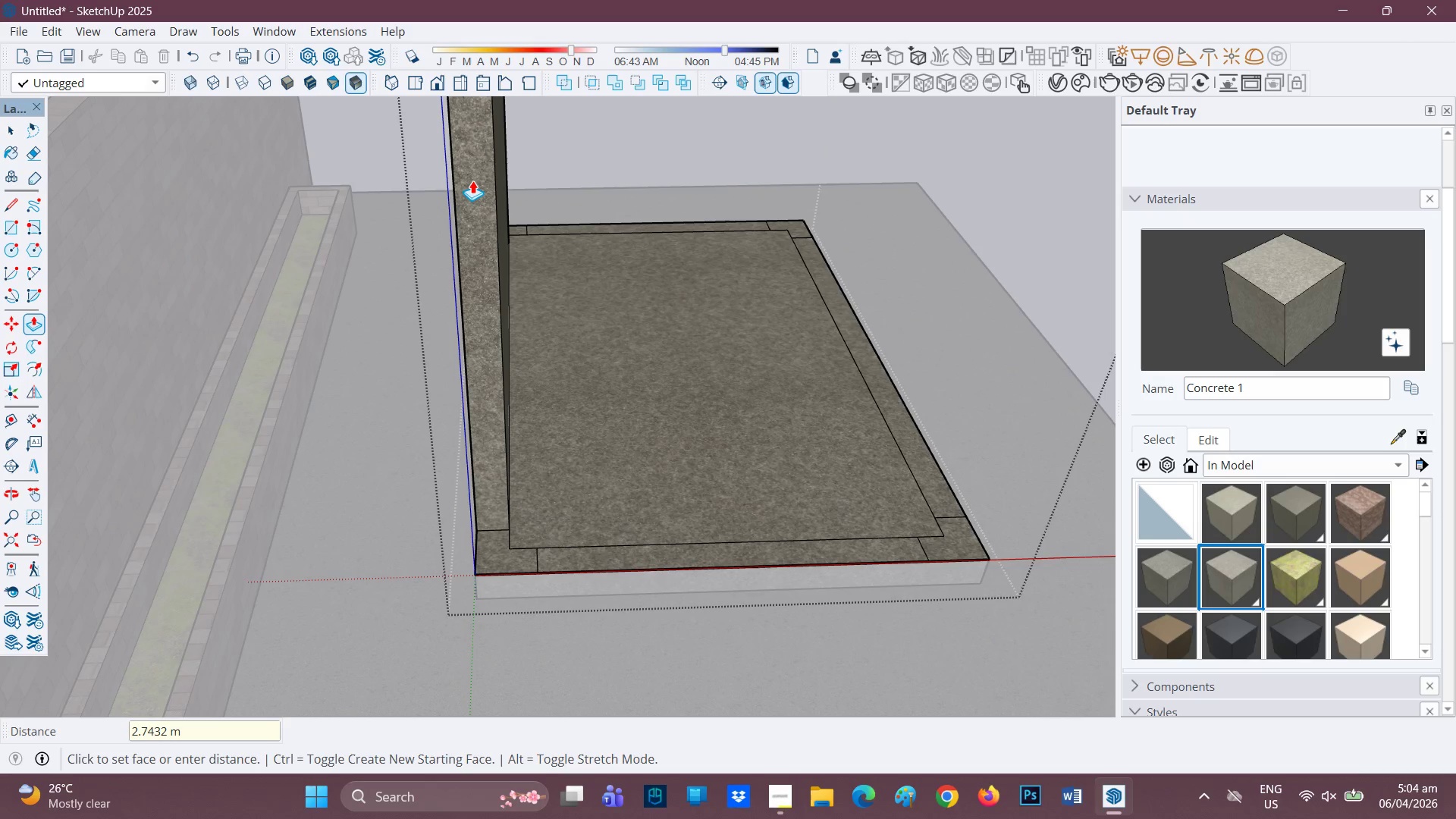 
key(Control+Z)
 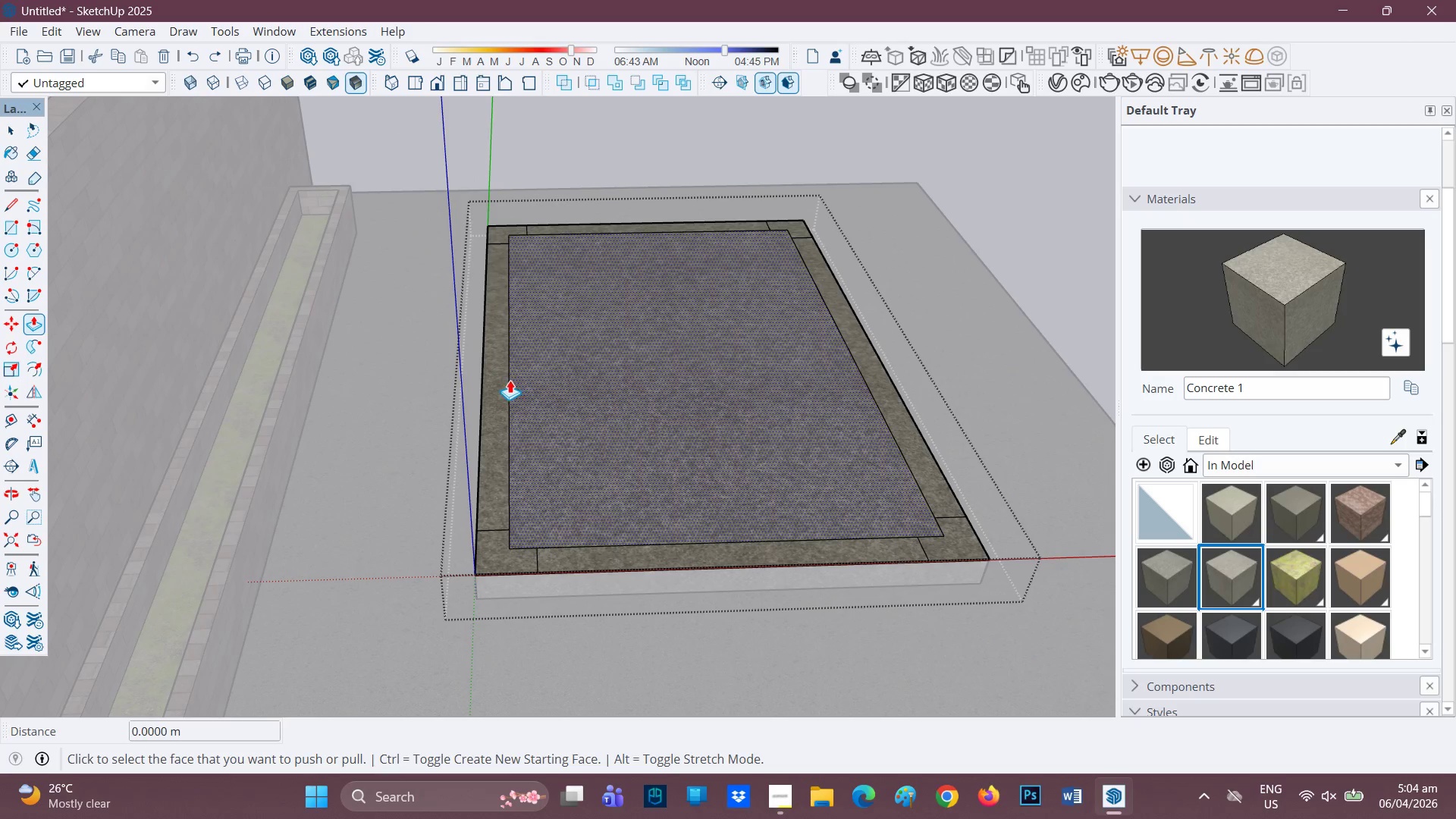 
left_click([502, 381])
 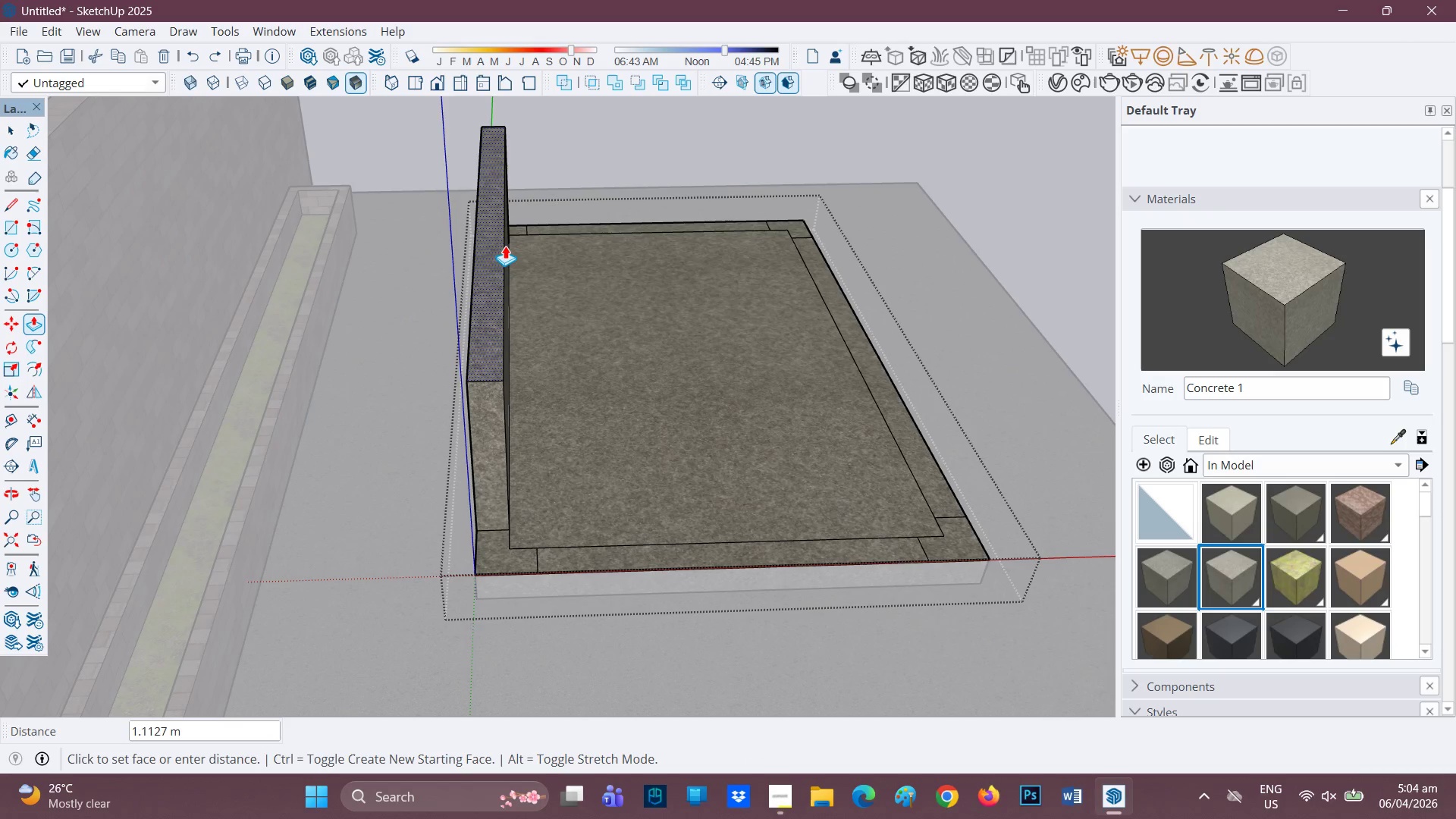 
wait(6.76)
 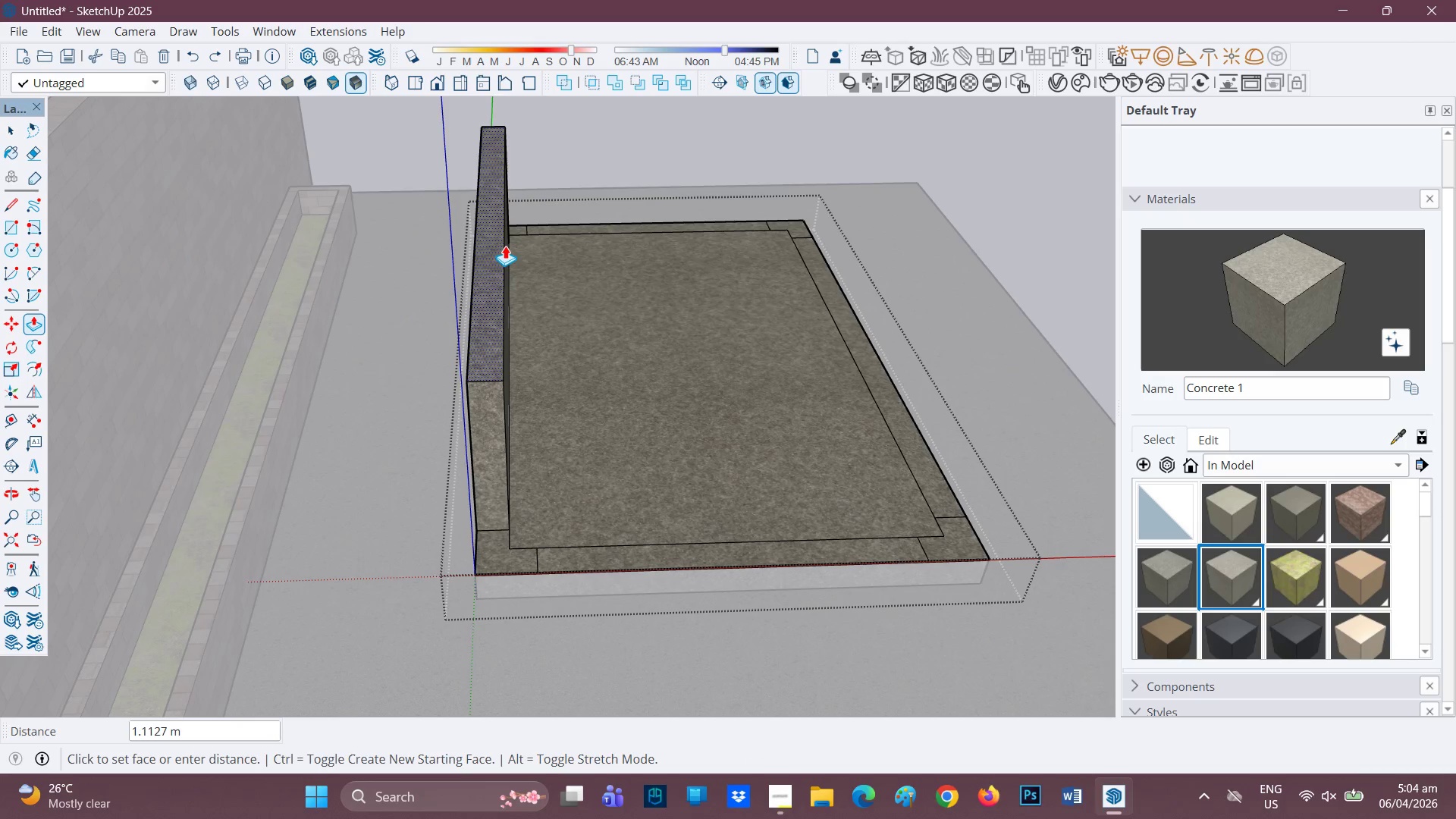 
key(8)
 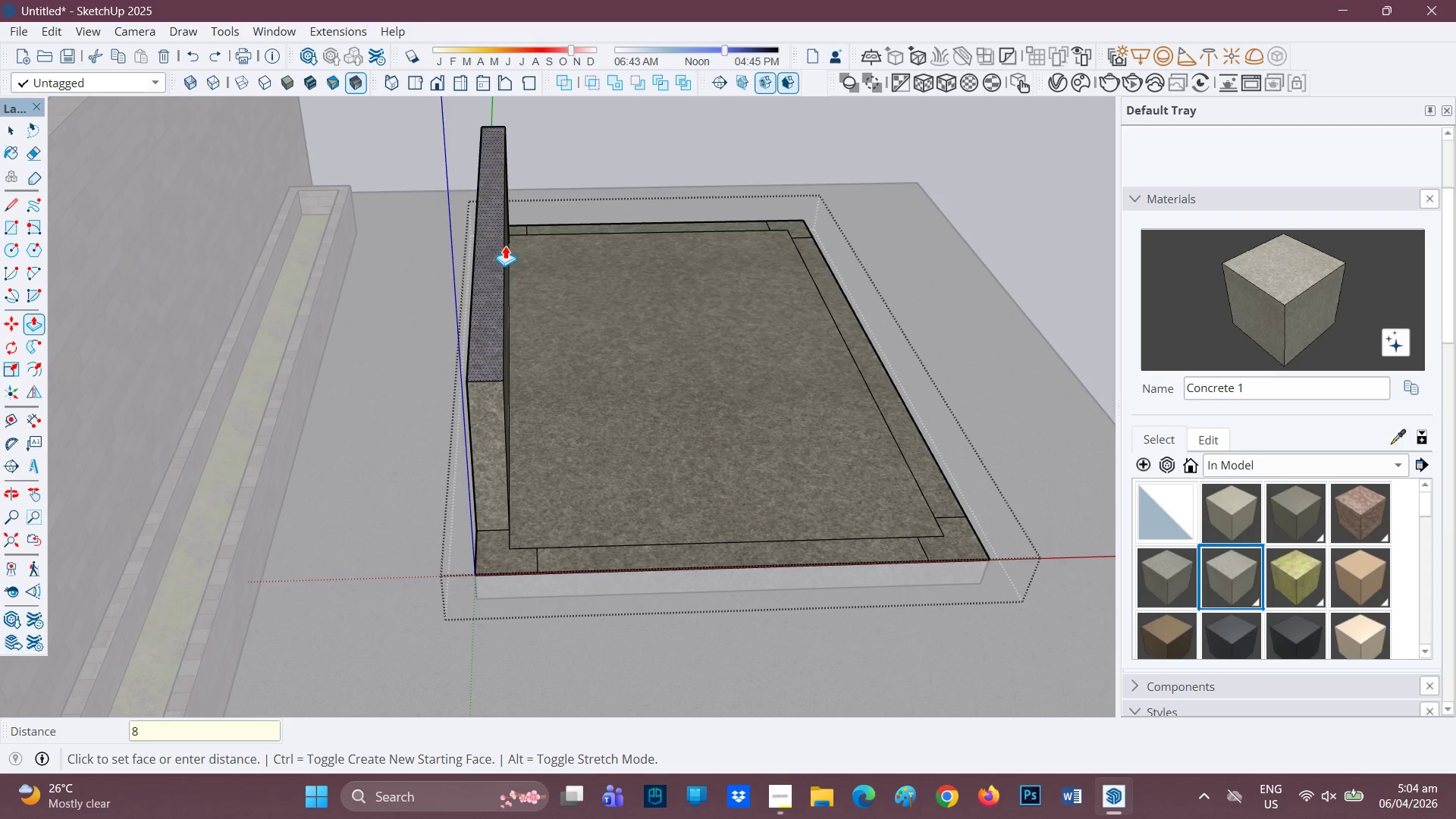 
key(Period)
 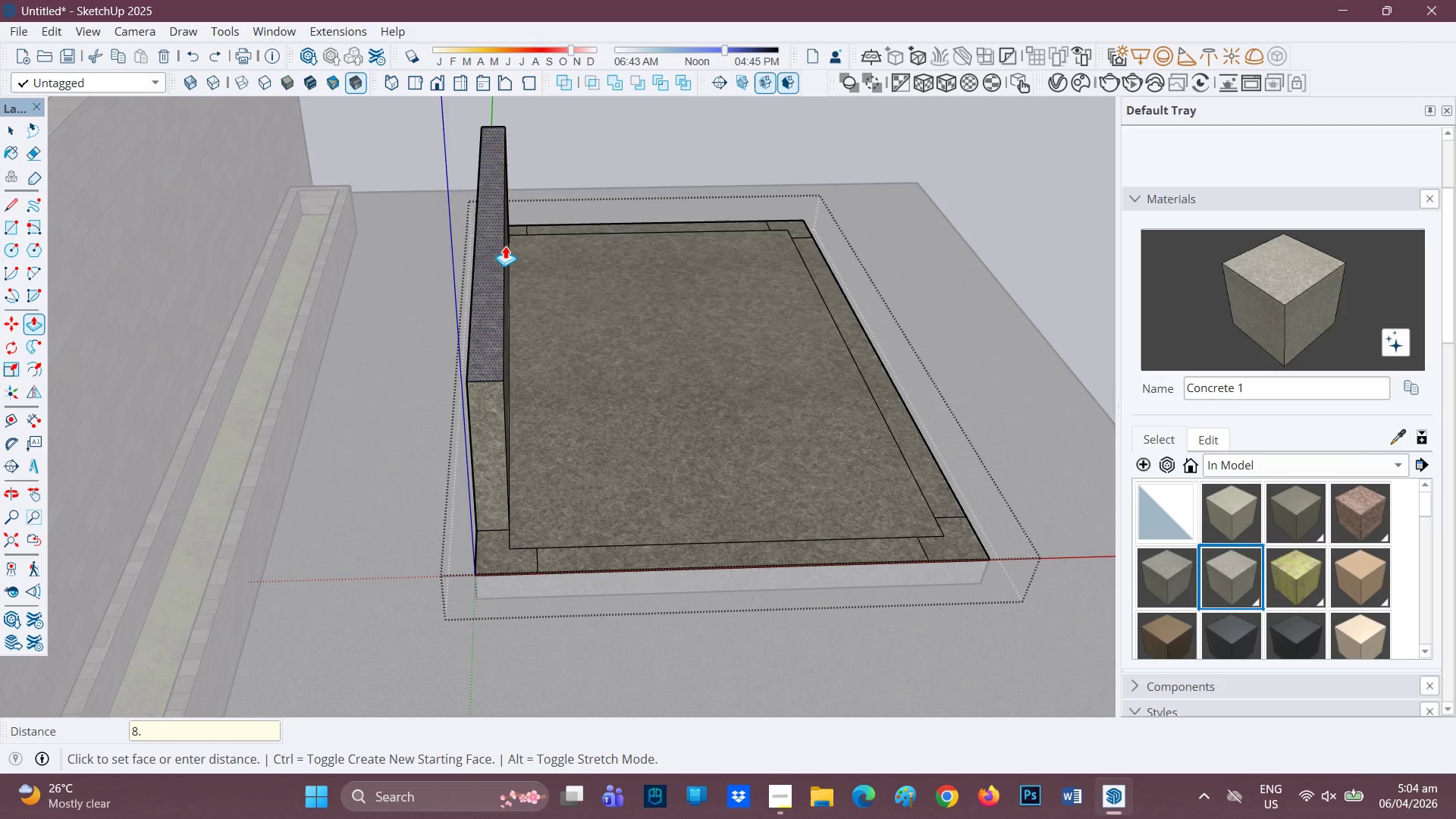 
key(5)
 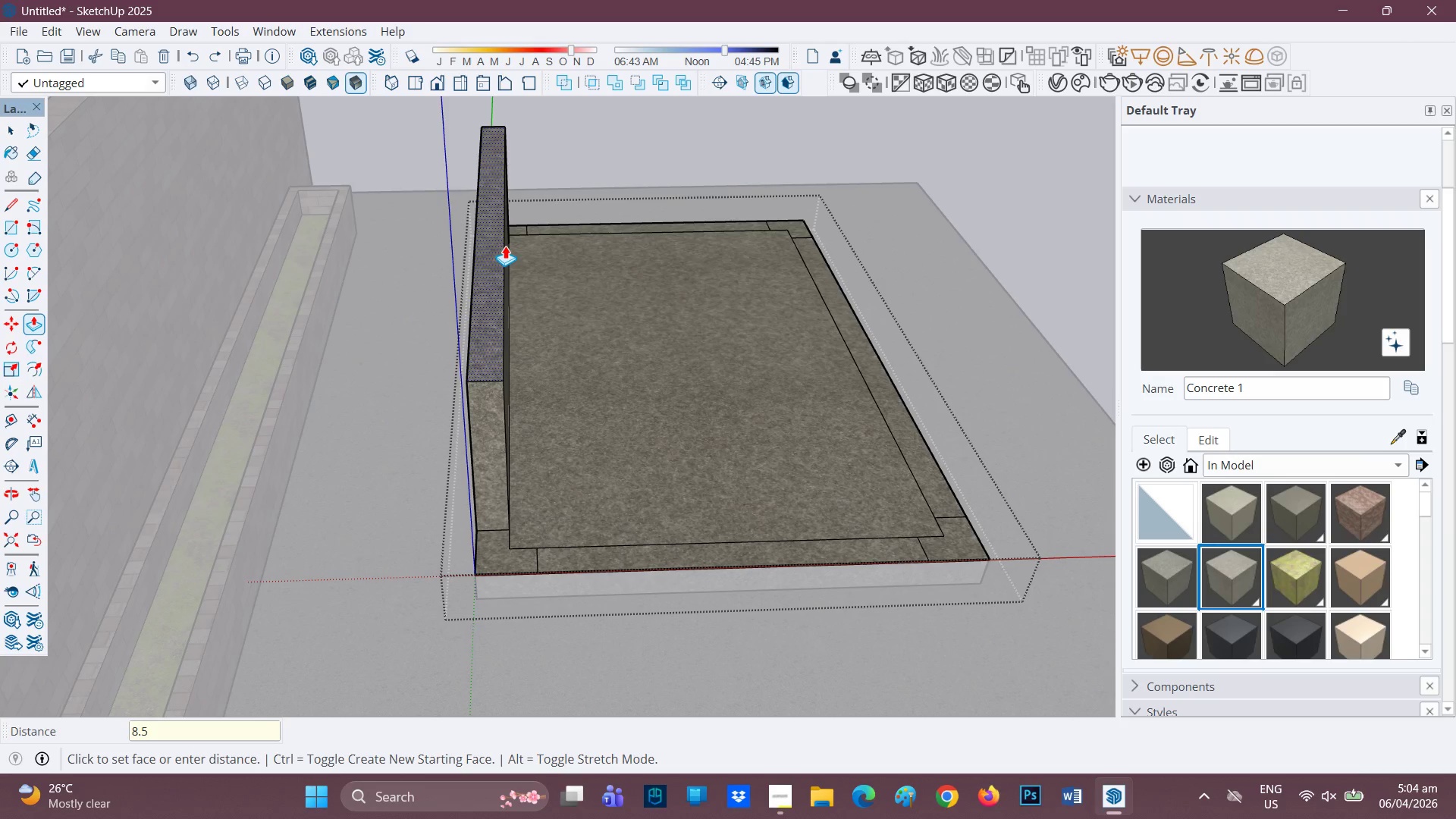 
key(Quote)
 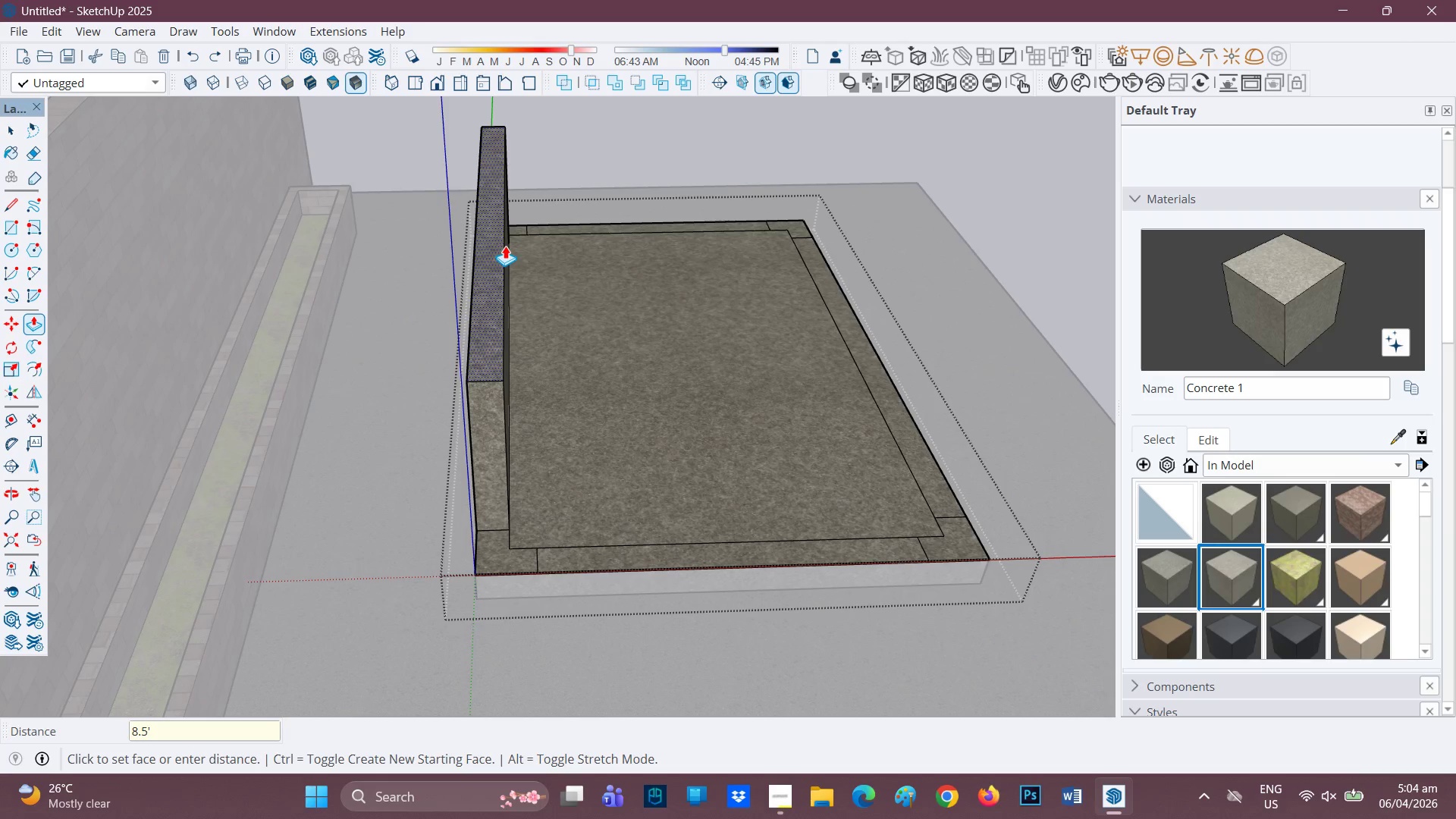 
key(Enter)
 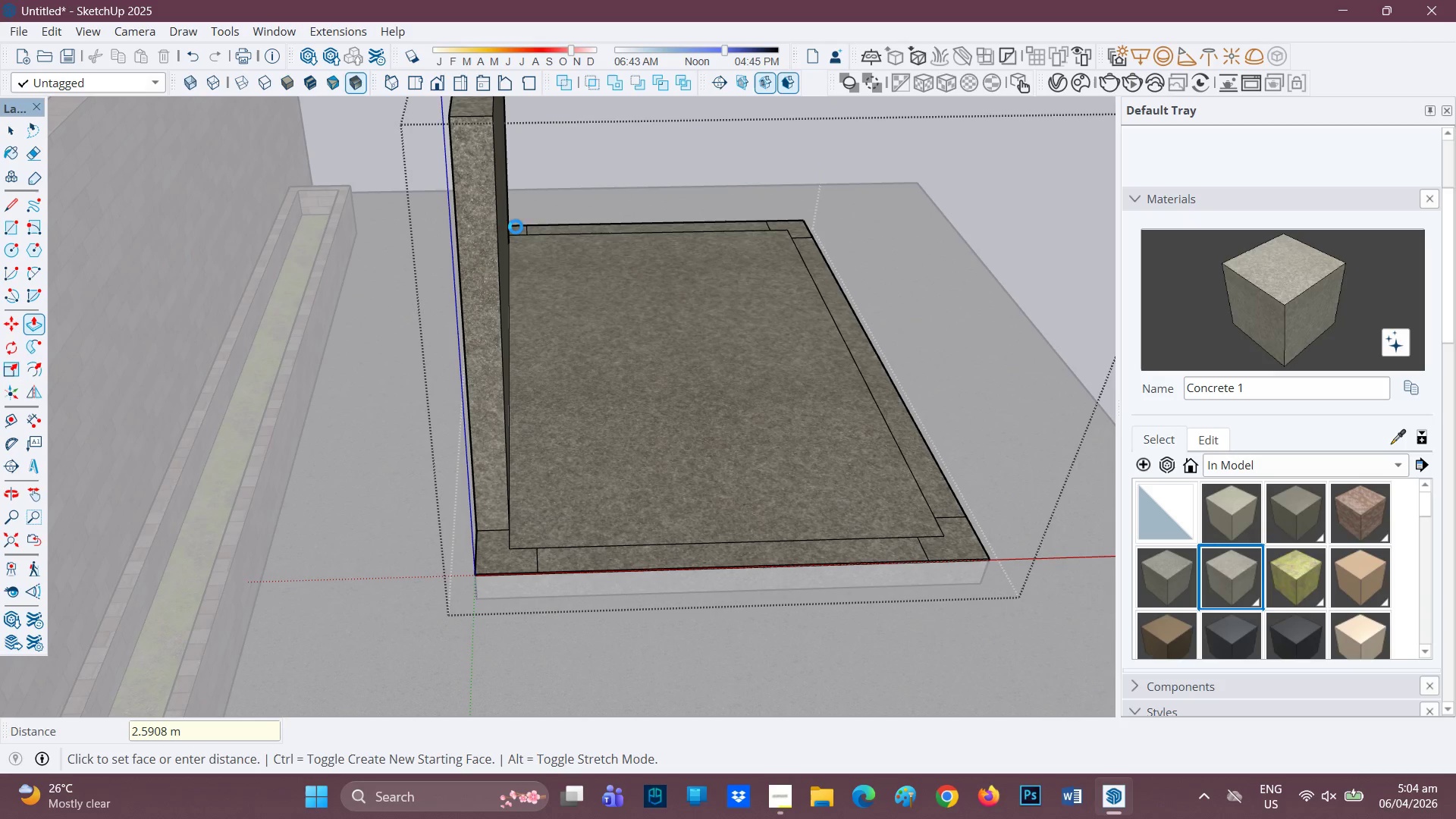 
scroll: coordinate [598, 278], scroll_direction: down, amount: 7.0
 